 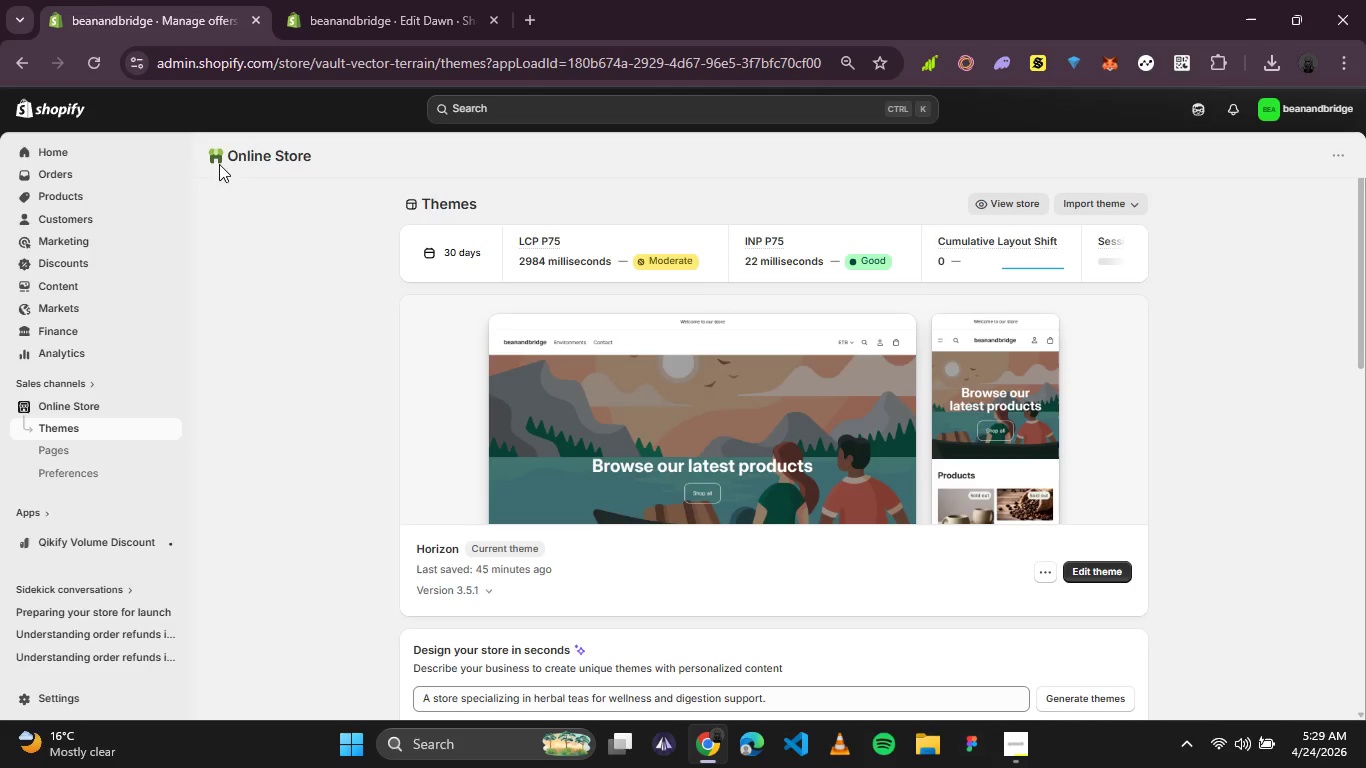 
left_click([130, 543])
 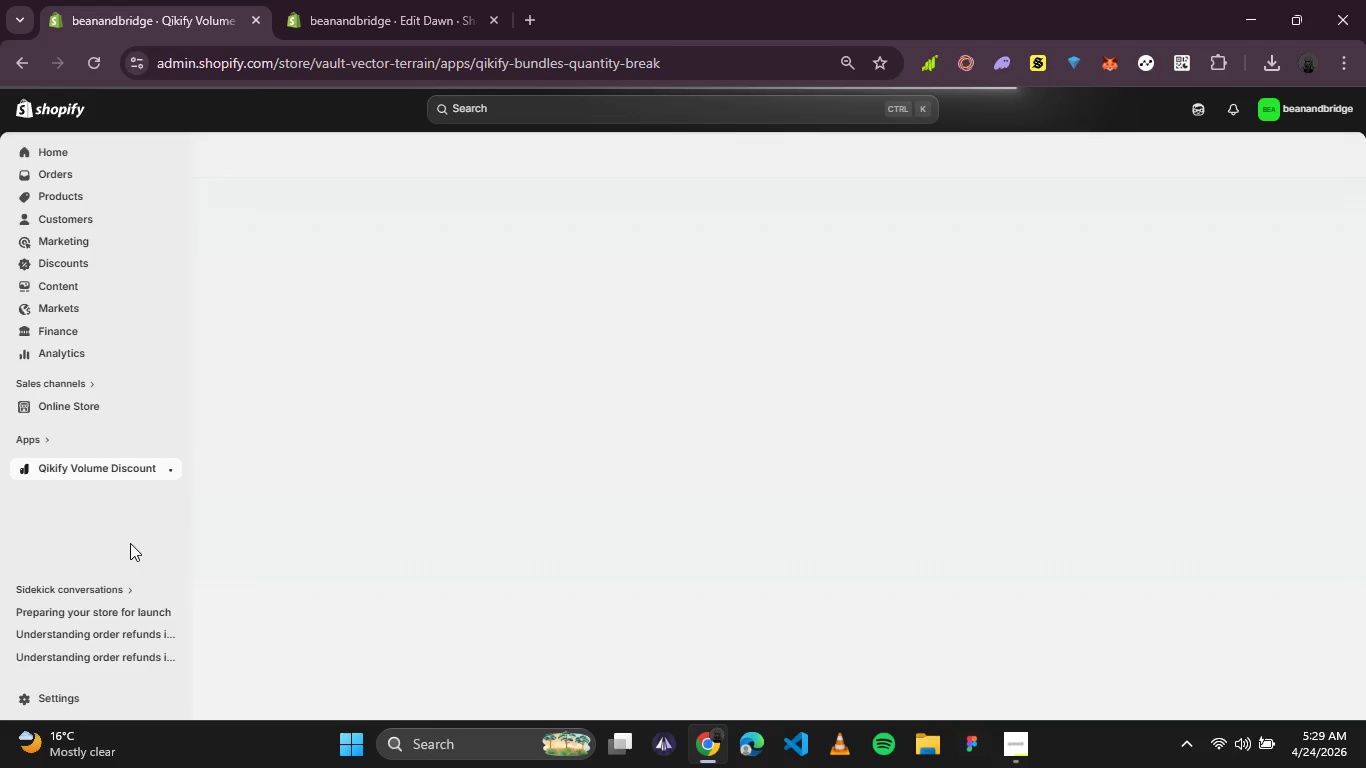 
wait(8.91)
 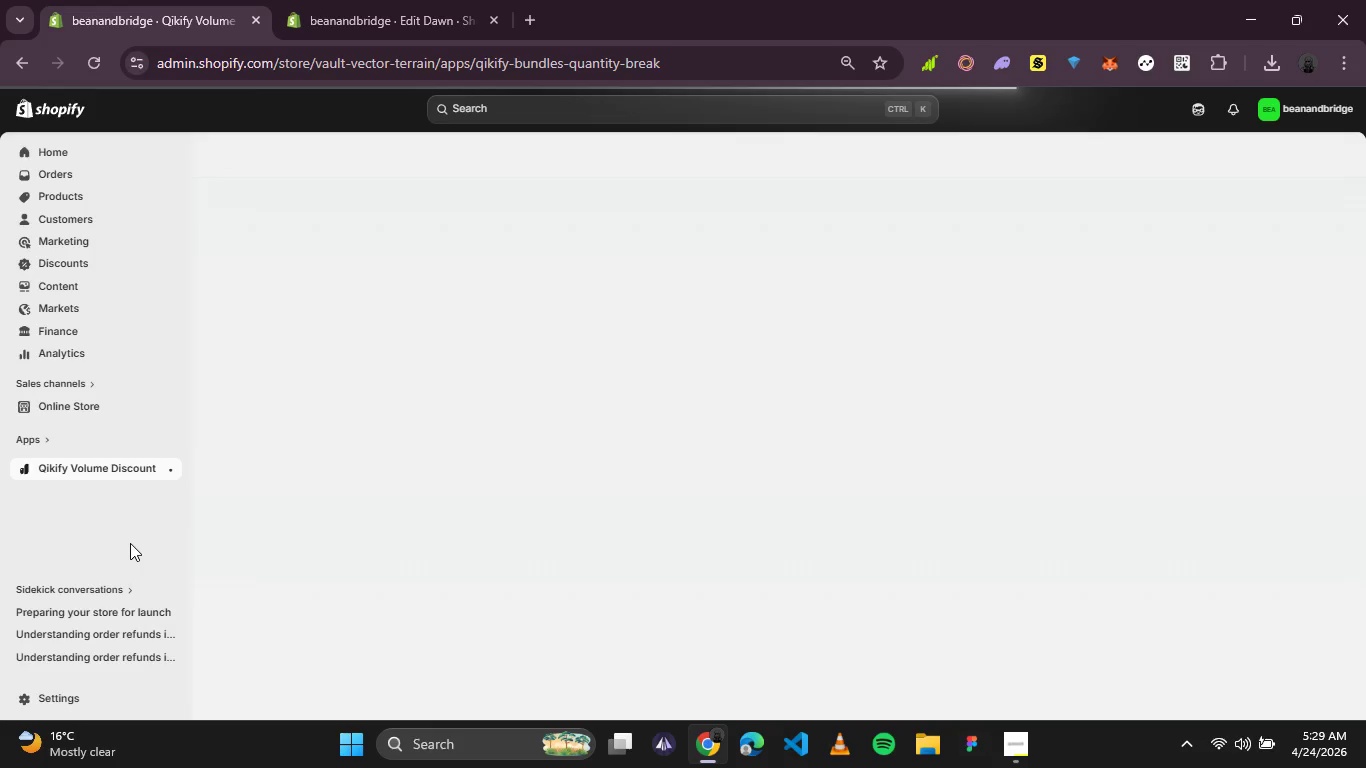 
scroll: coordinate [784, 561], scroll_direction: down, amount: 2.0
 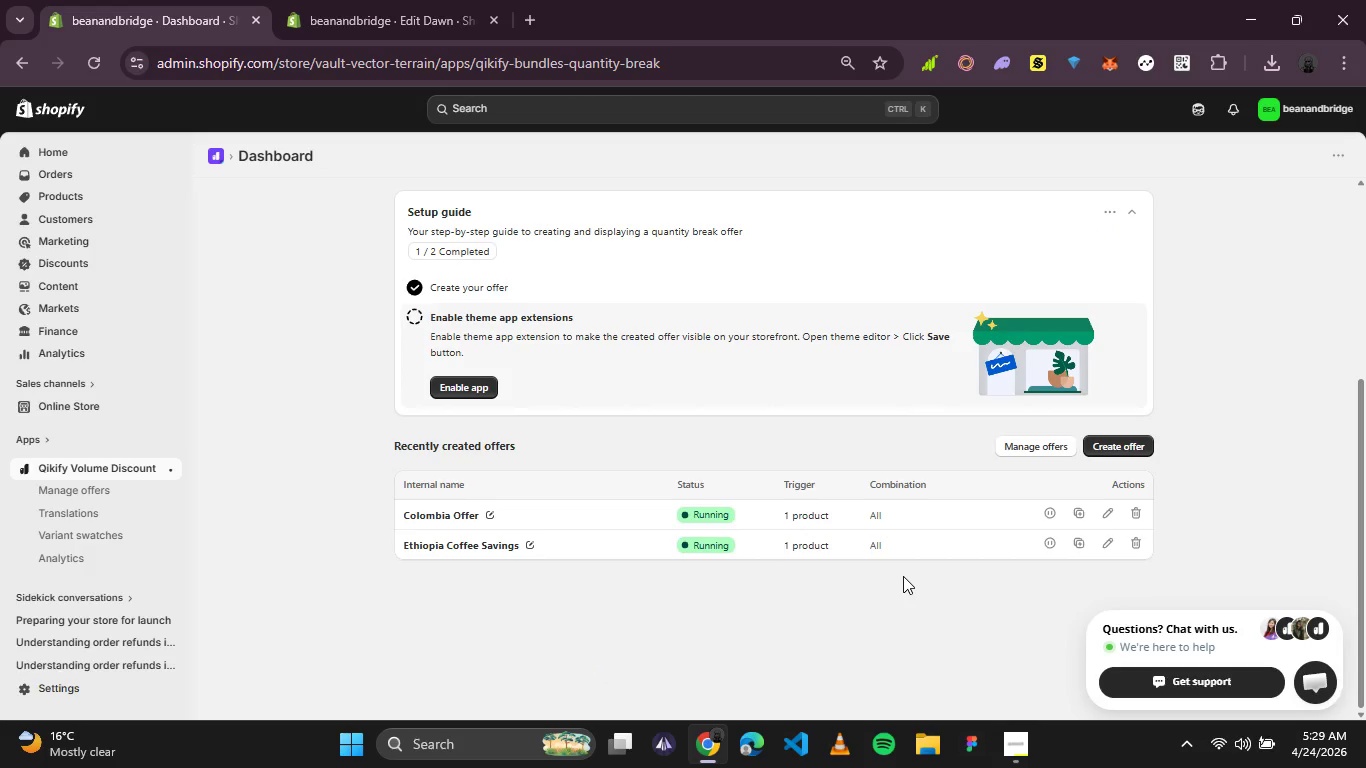 
wait(5.51)
 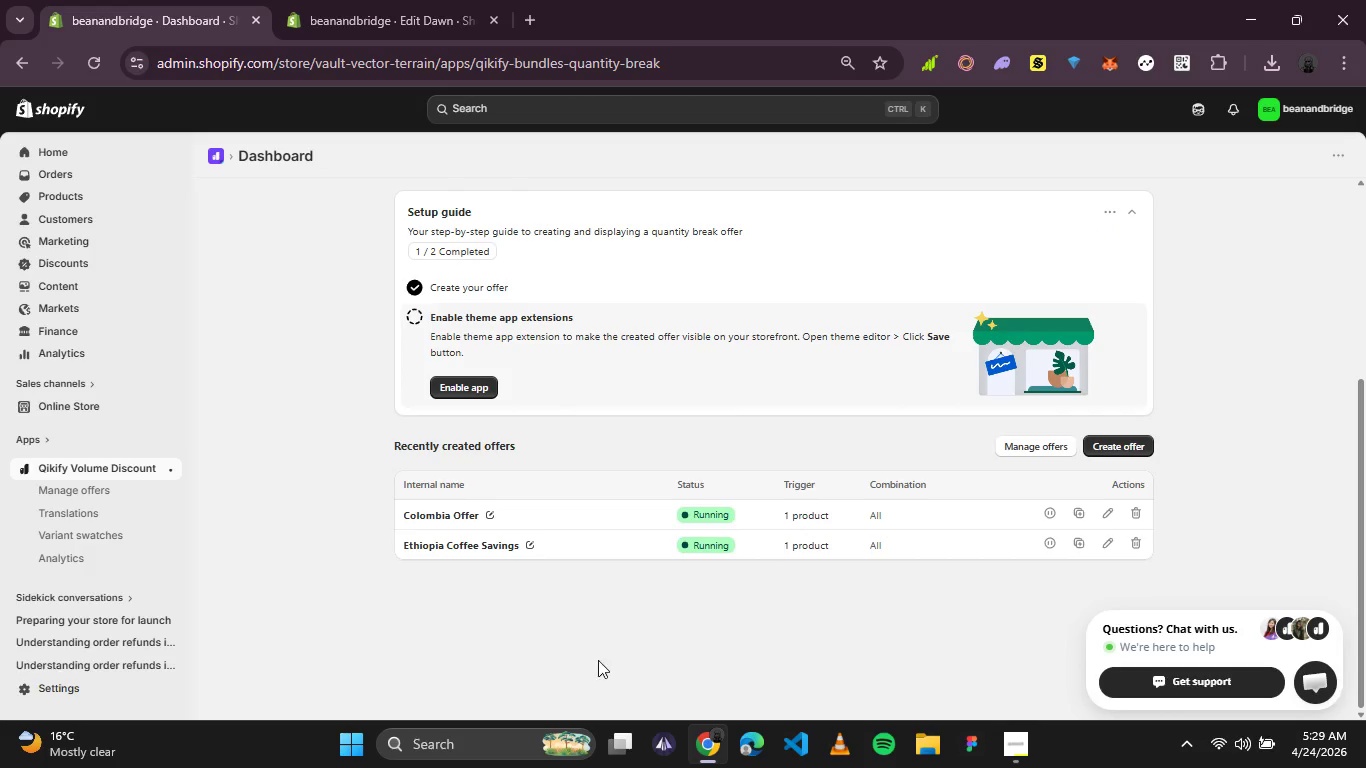 
left_click([1105, 520])
 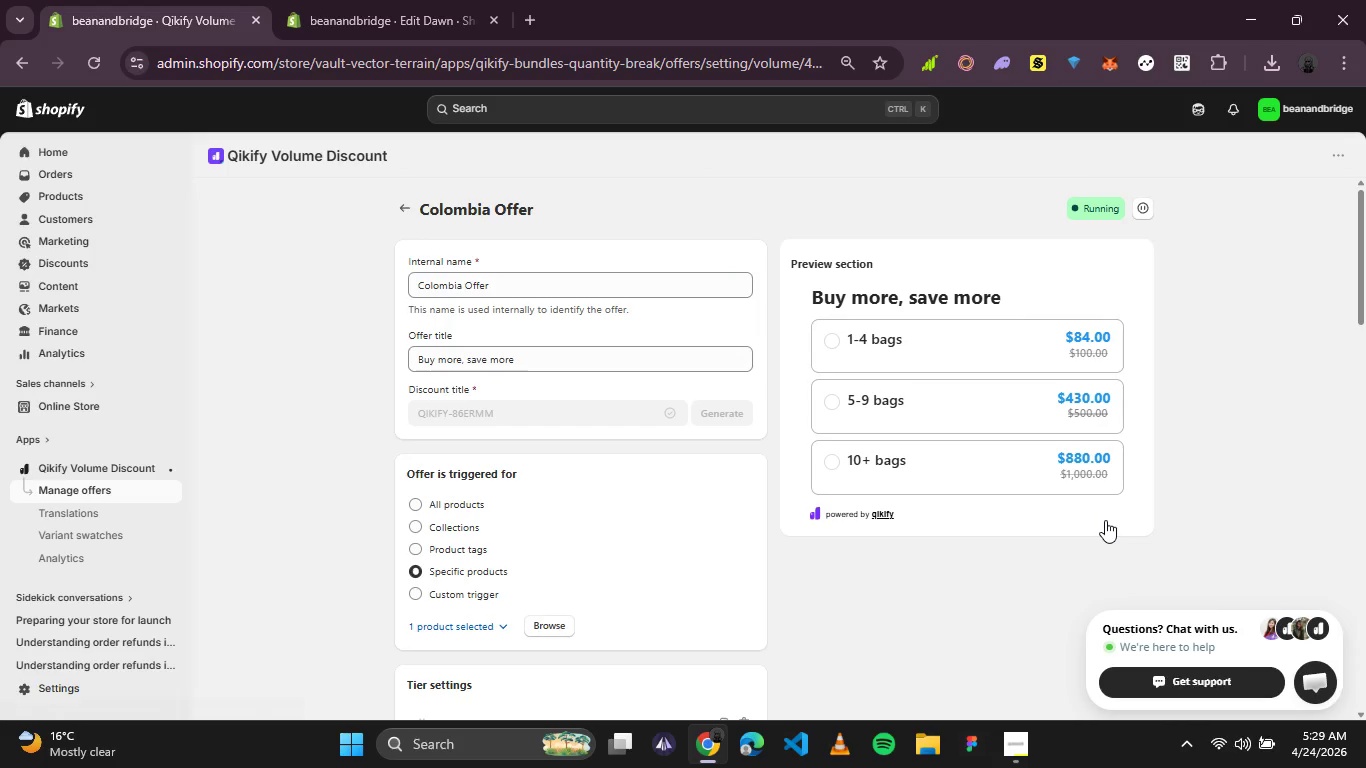 
wait(8.12)
 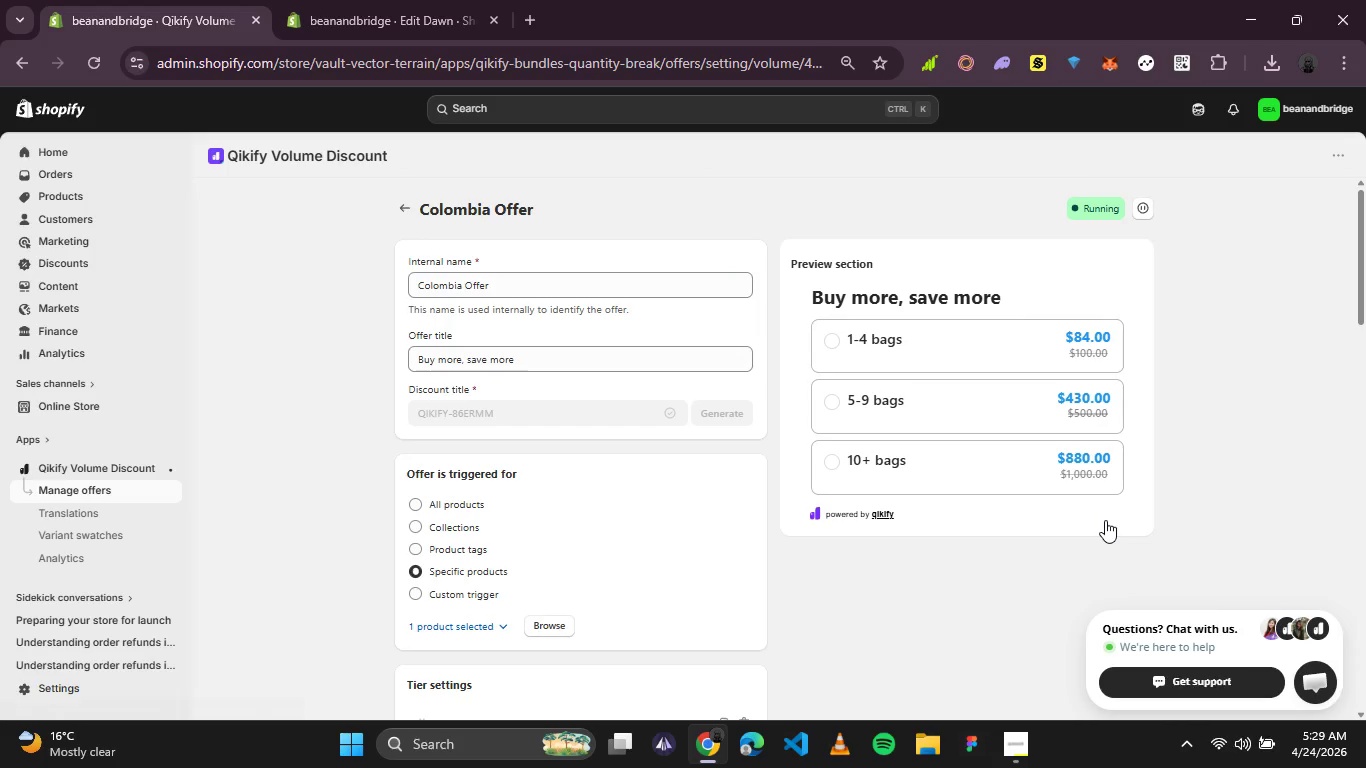 
scroll: coordinate [683, 489], scroll_direction: down, amount: 6.0
 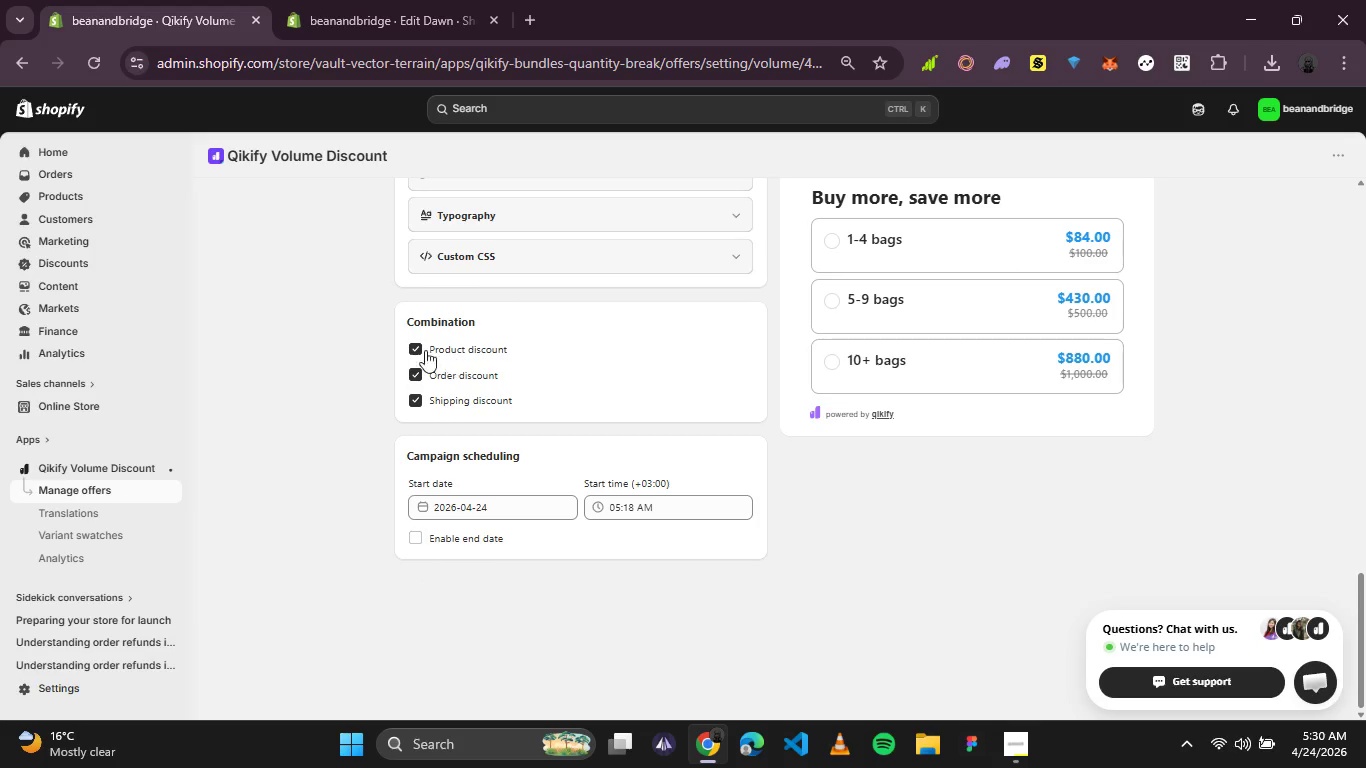 
left_click([411, 350])
 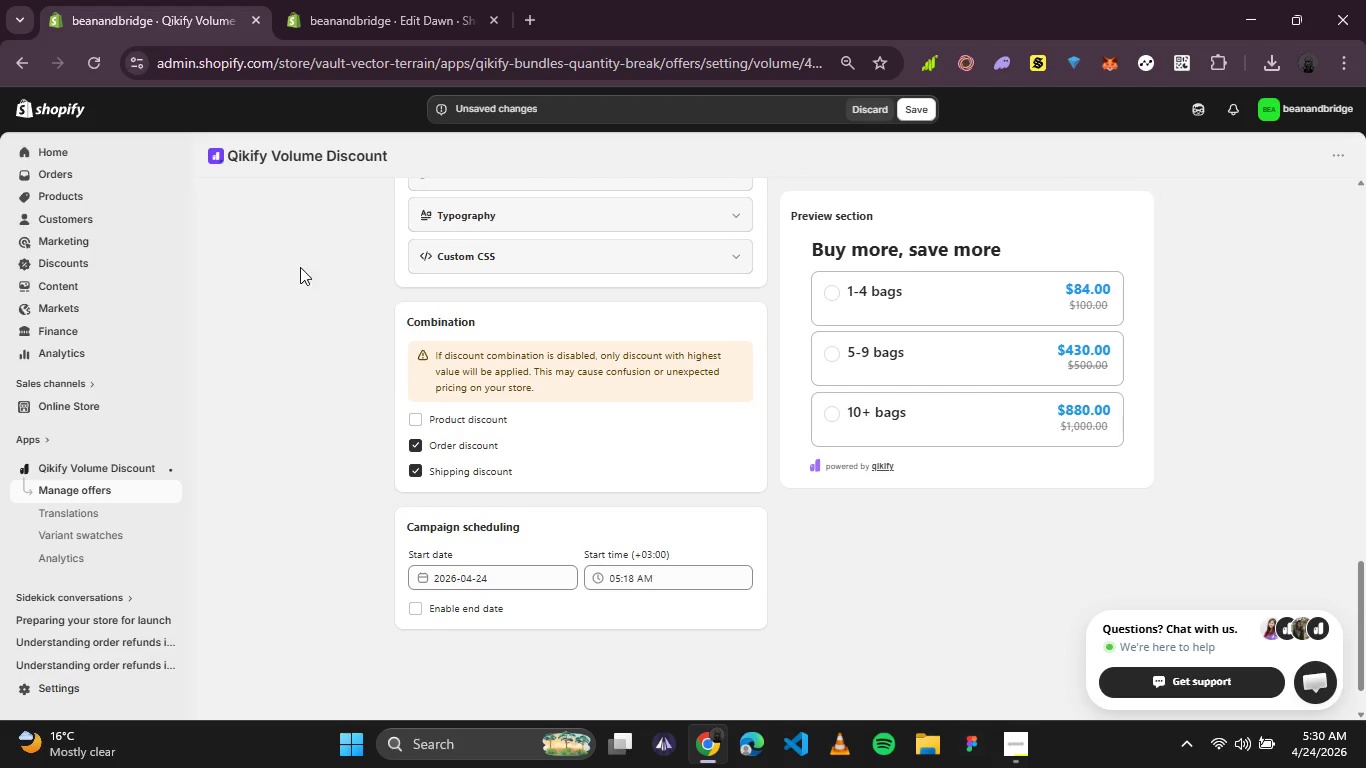 
wait(6.08)
 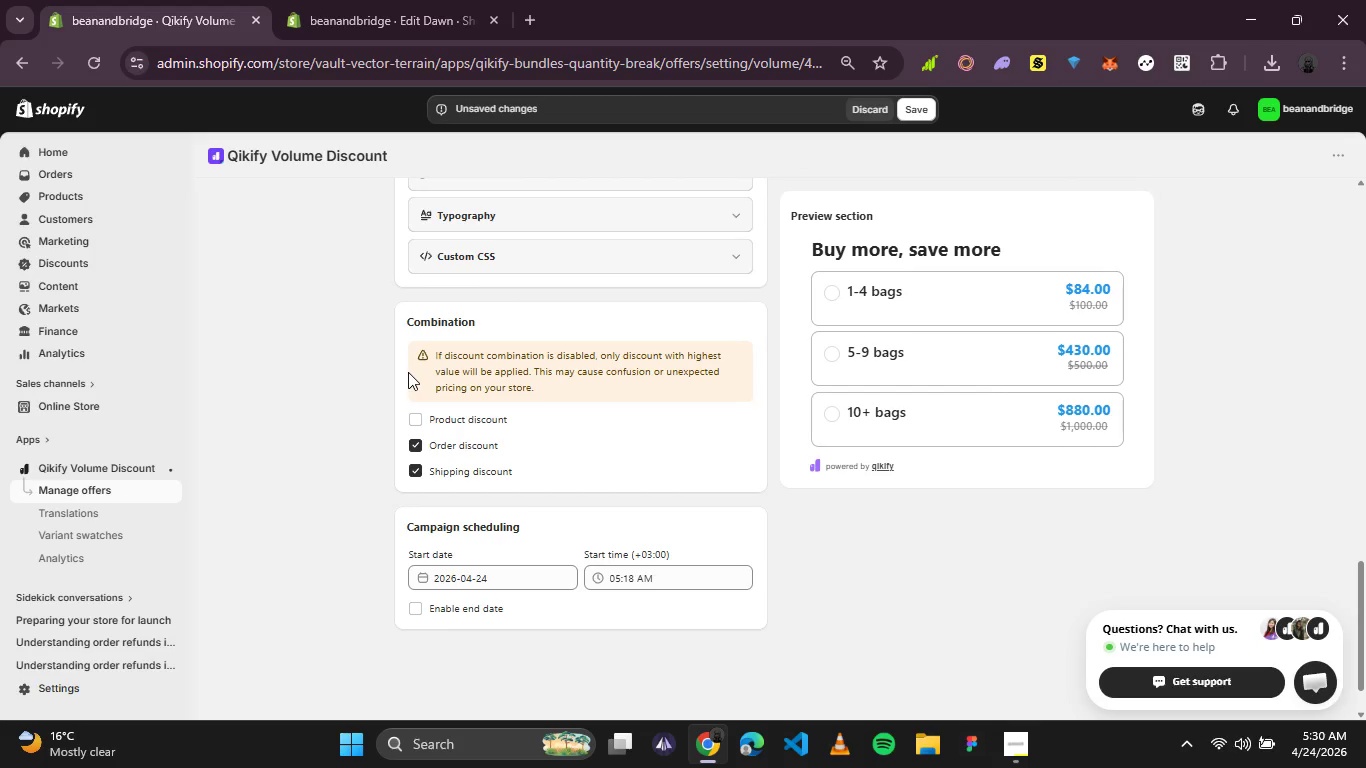 
left_click([864, 117])
 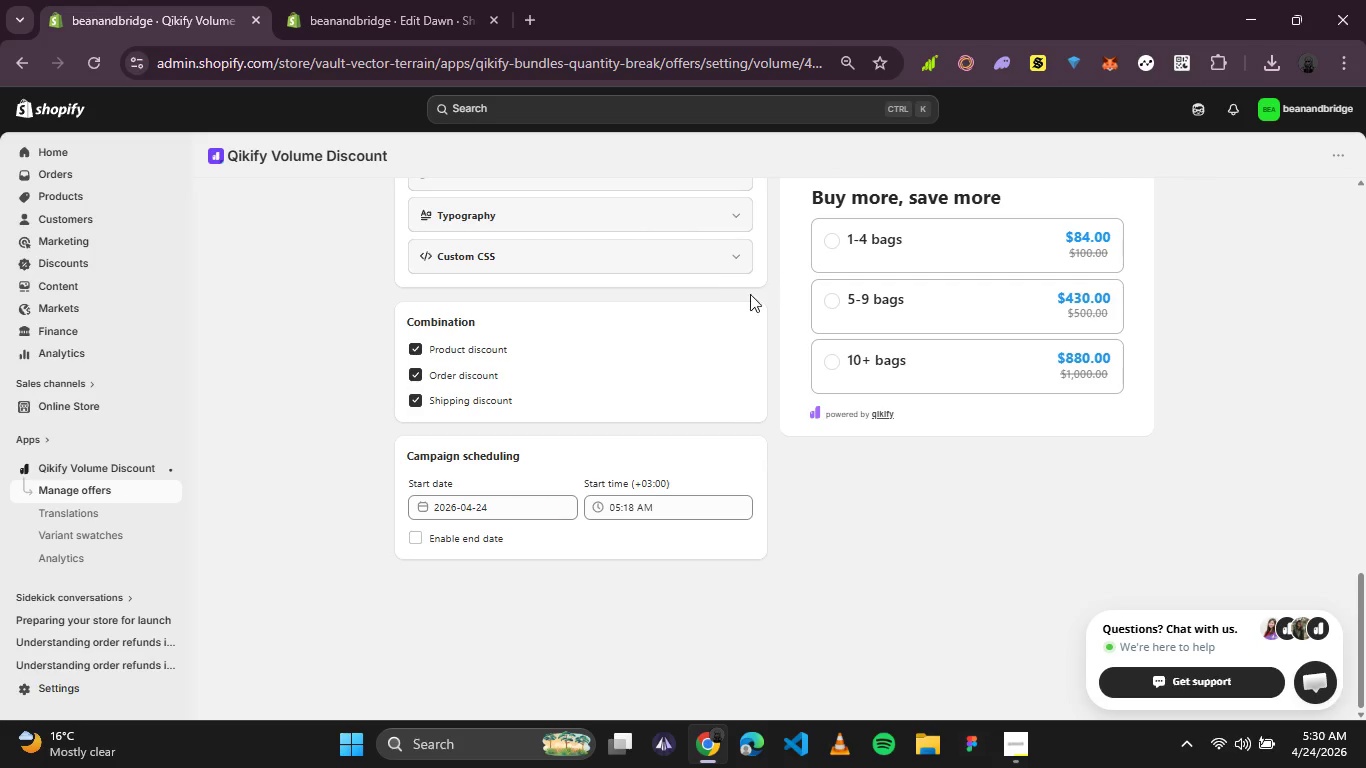 
scroll: coordinate [722, 300], scroll_direction: up, amount: 6.0
 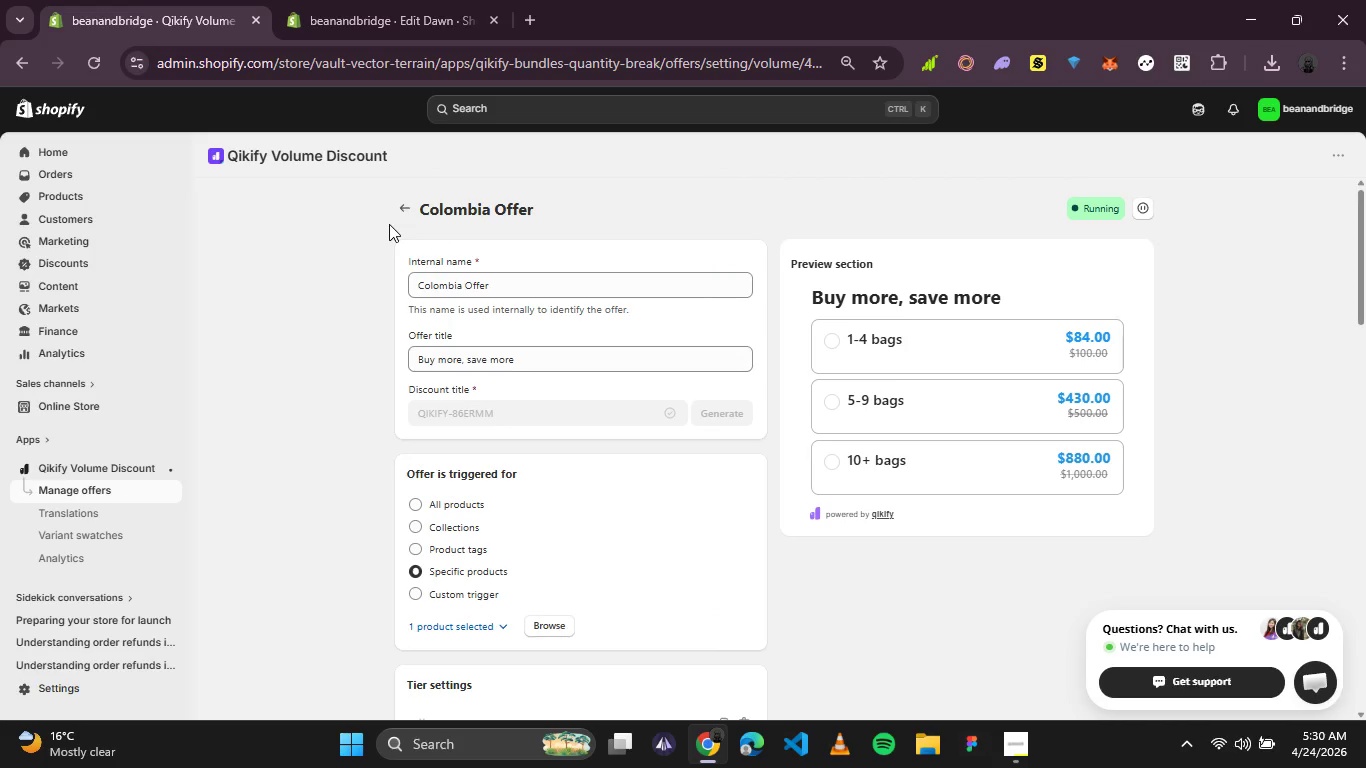 
left_click([411, 216])
 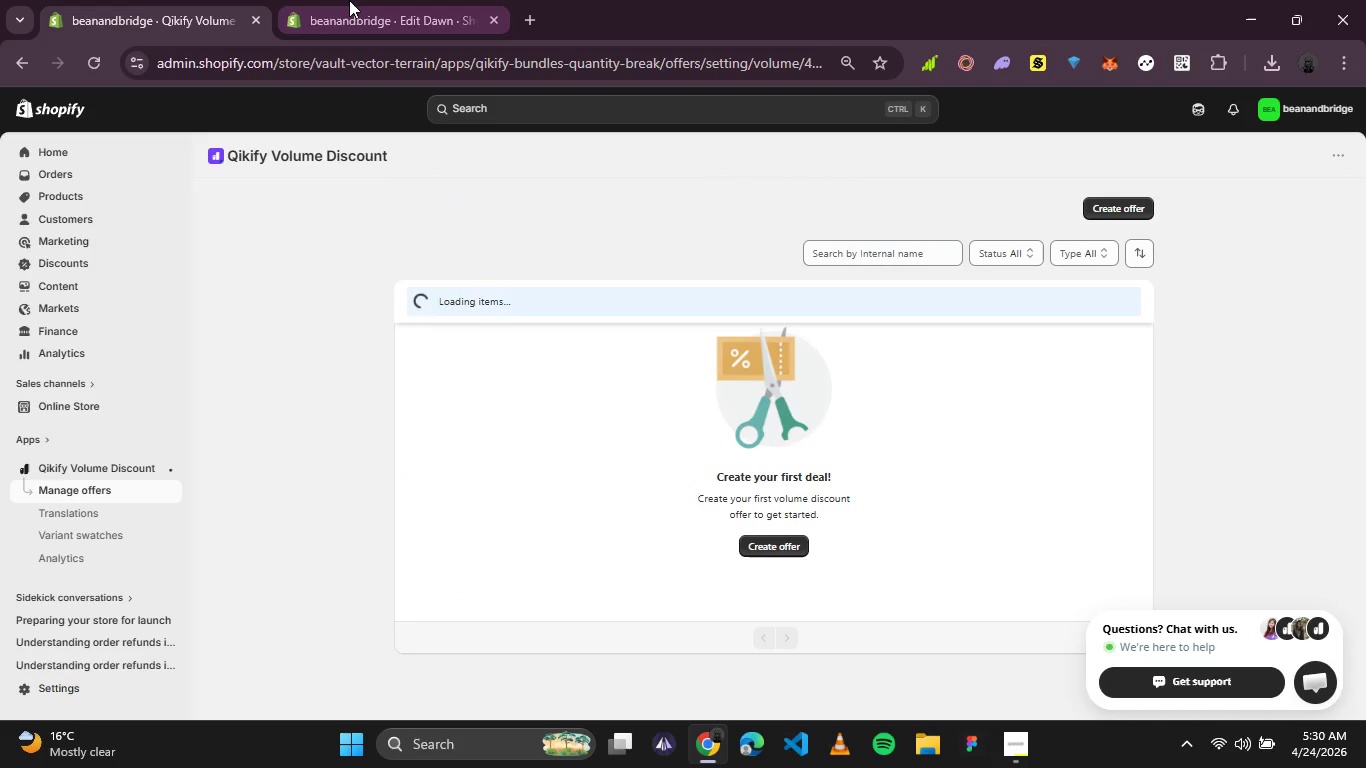 
left_click([348, 0])
 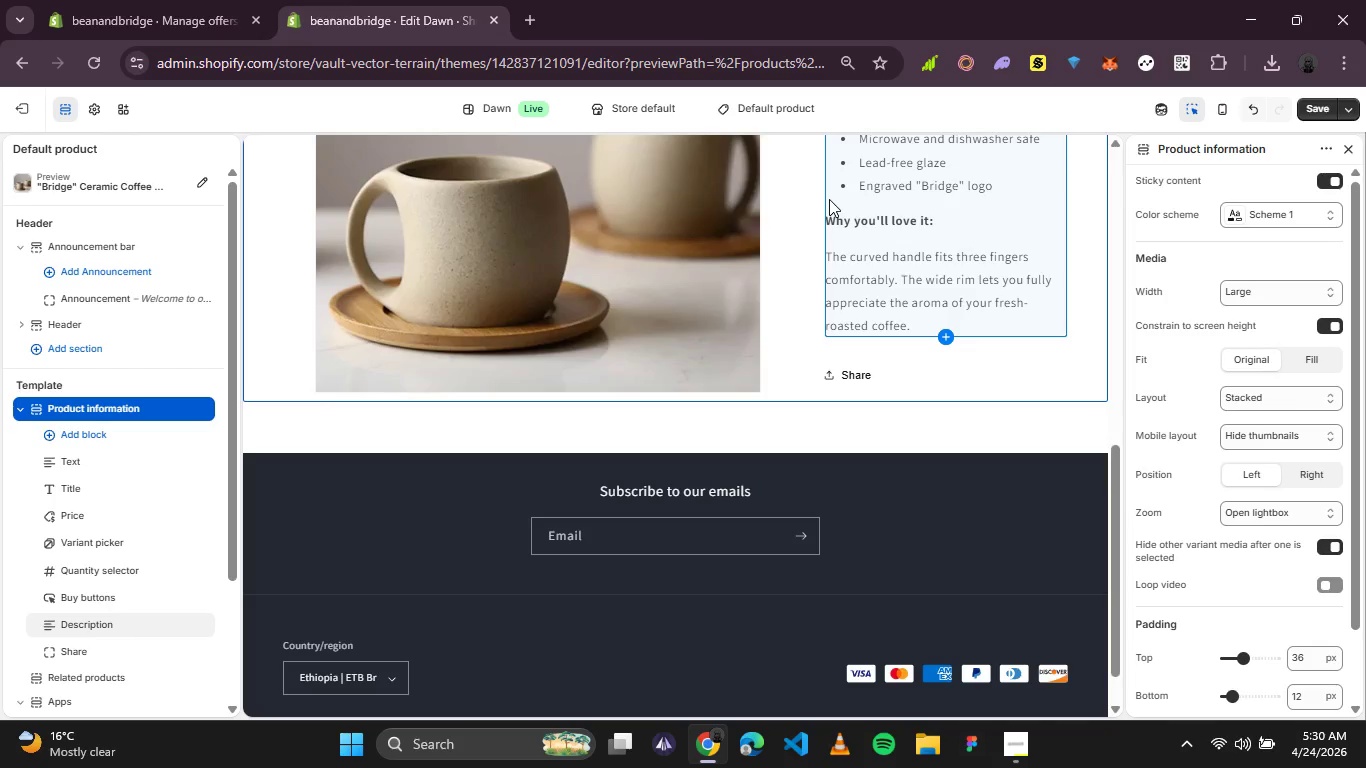 
wait(11.14)
 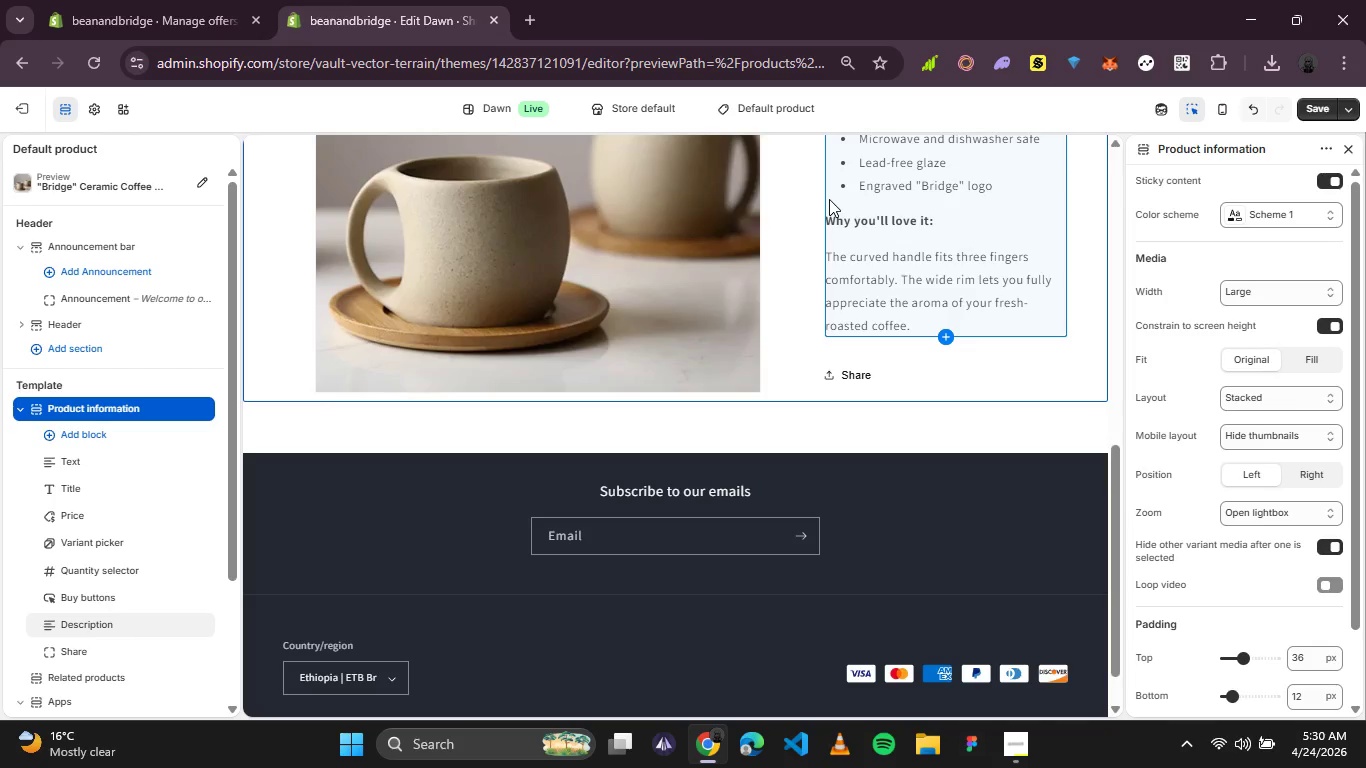 
scroll: coordinate [881, 275], scroll_direction: up, amount: 4.0
 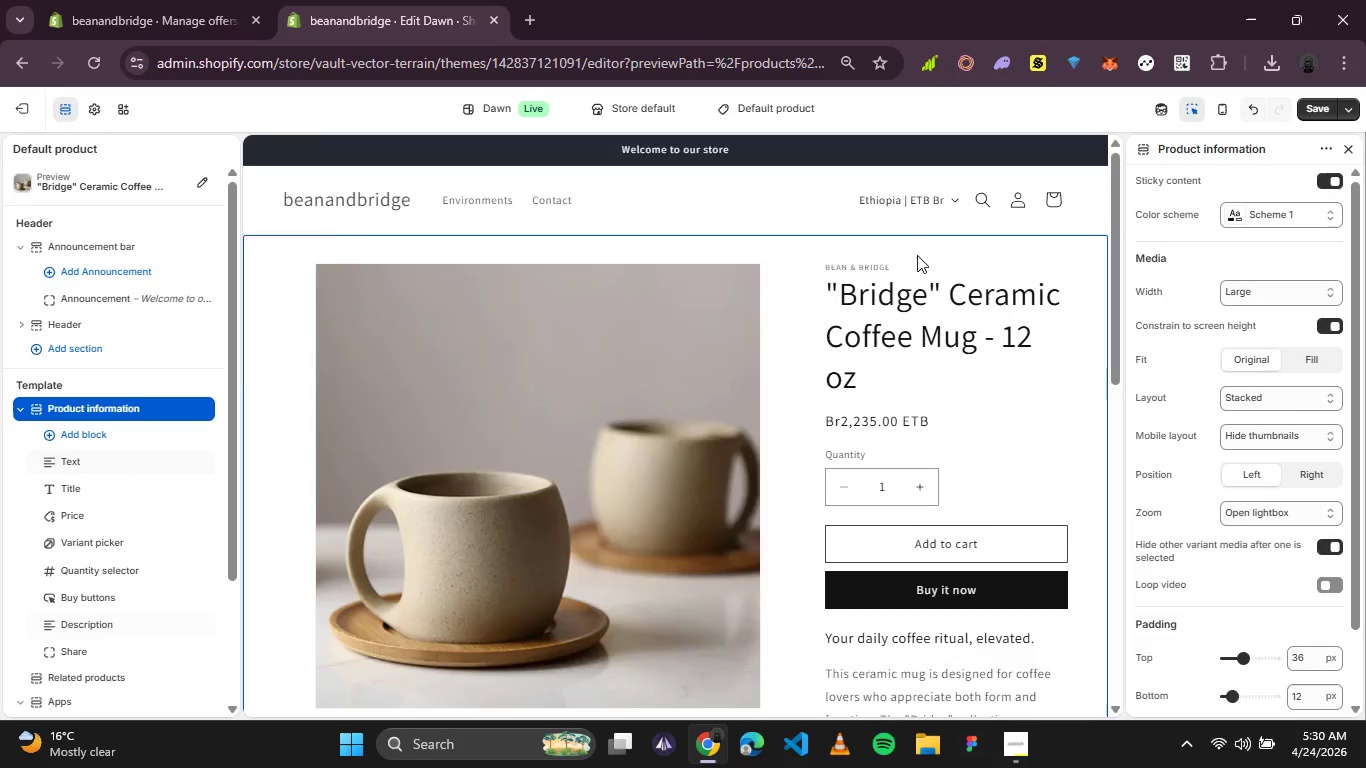 
scroll: coordinate [917, 255], scroll_direction: none, amount: 0.0
 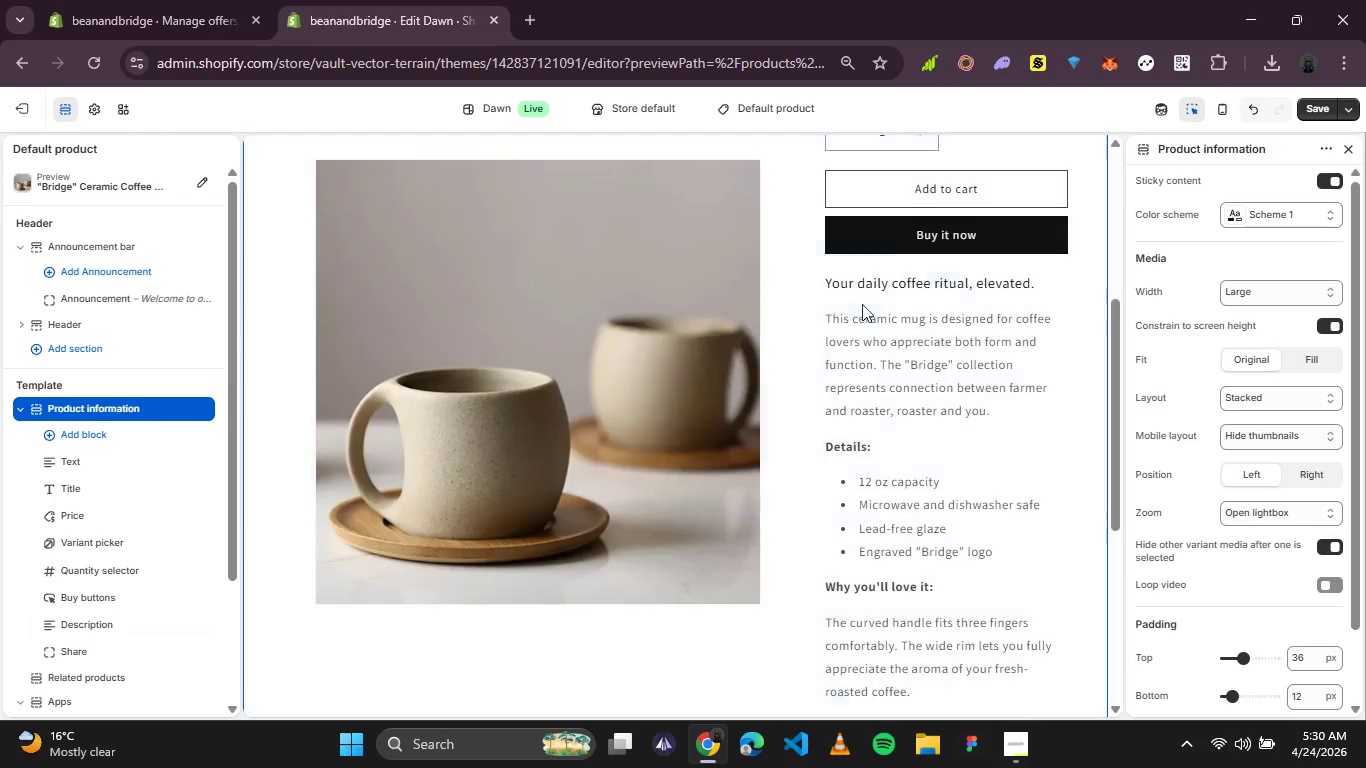 
scroll: coordinate [628, 471], scroll_direction: down, amount: 2.0
 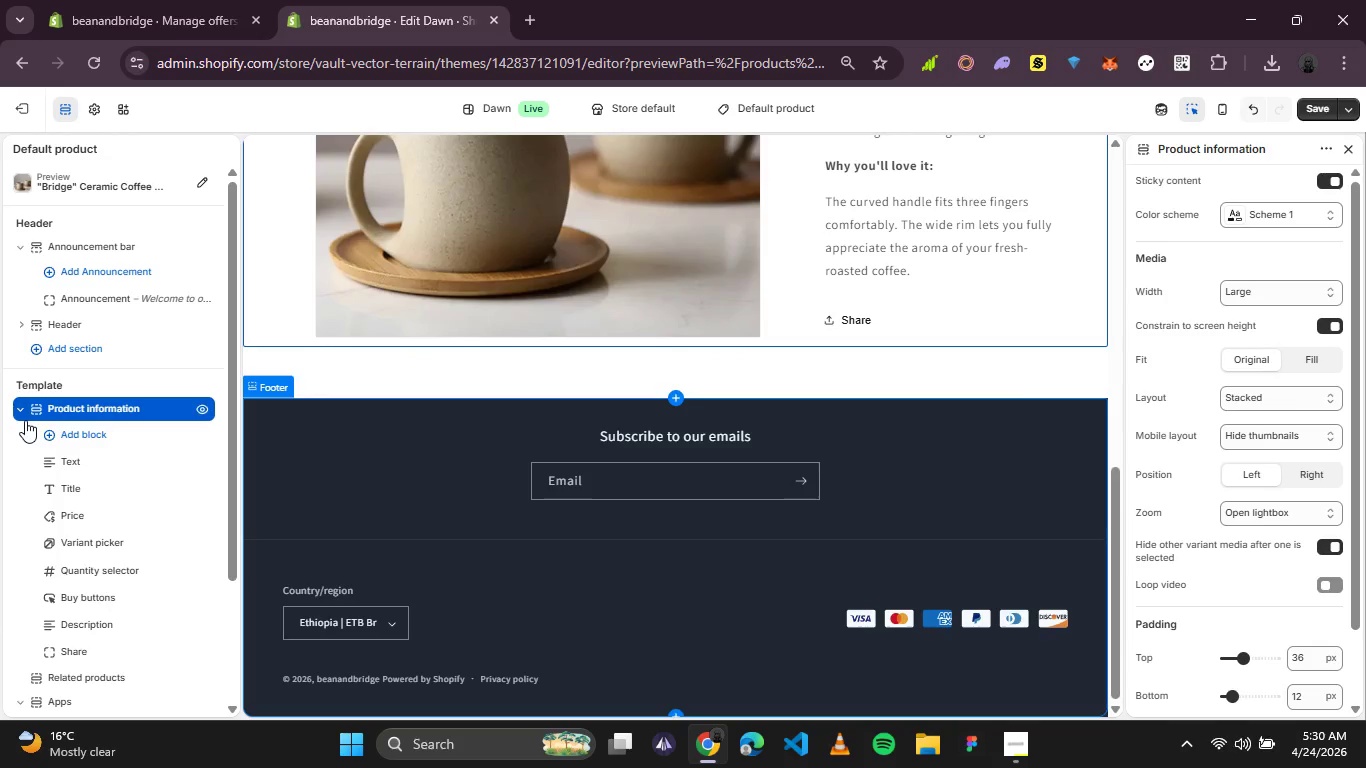 
left_click([21, 409])
 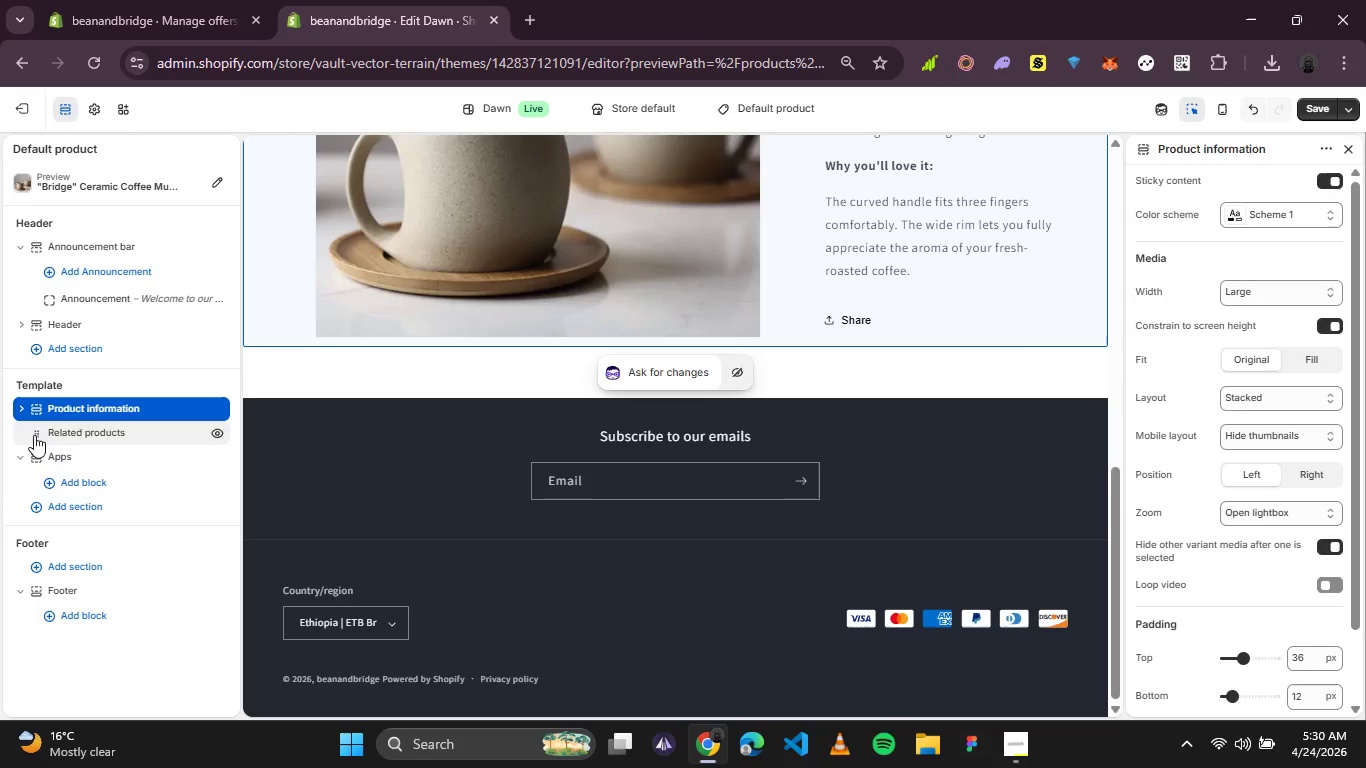 
left_click([59, 434])
 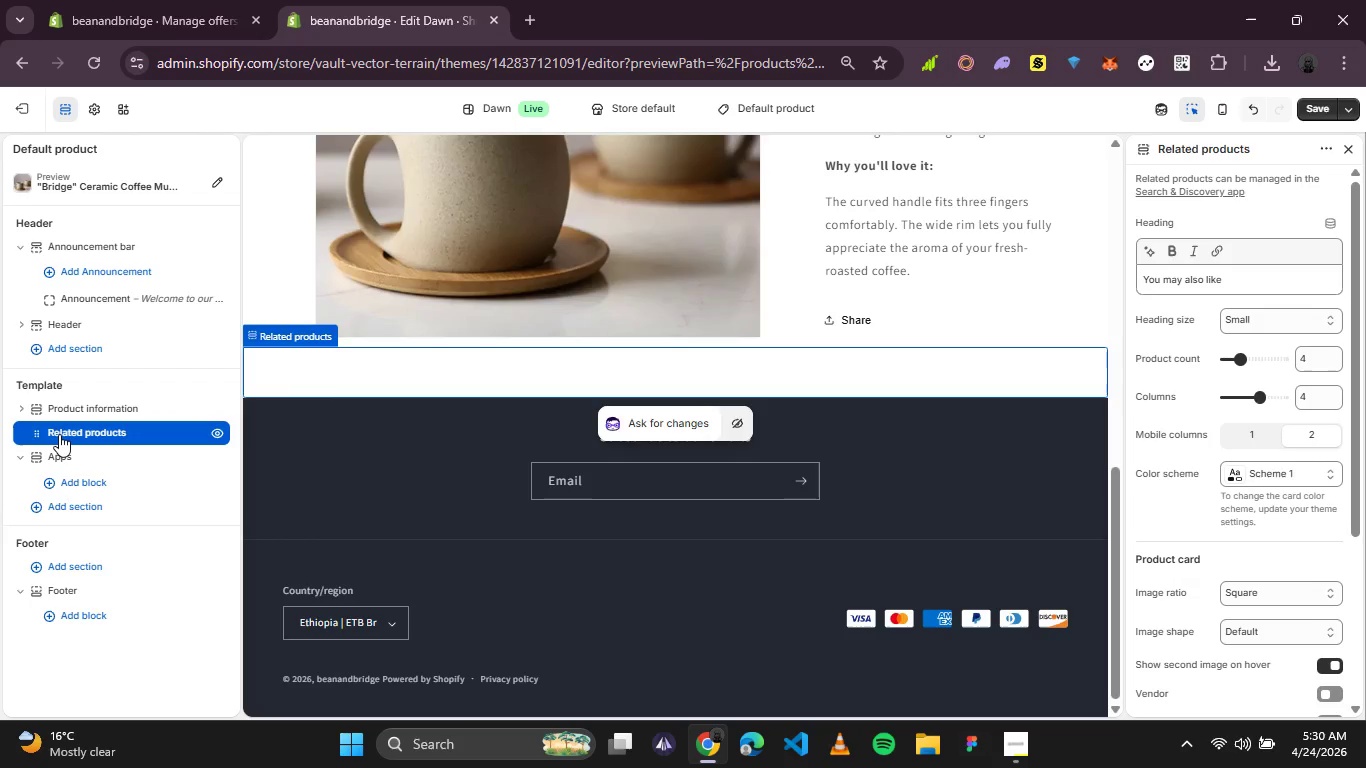 
wait(6.75)
 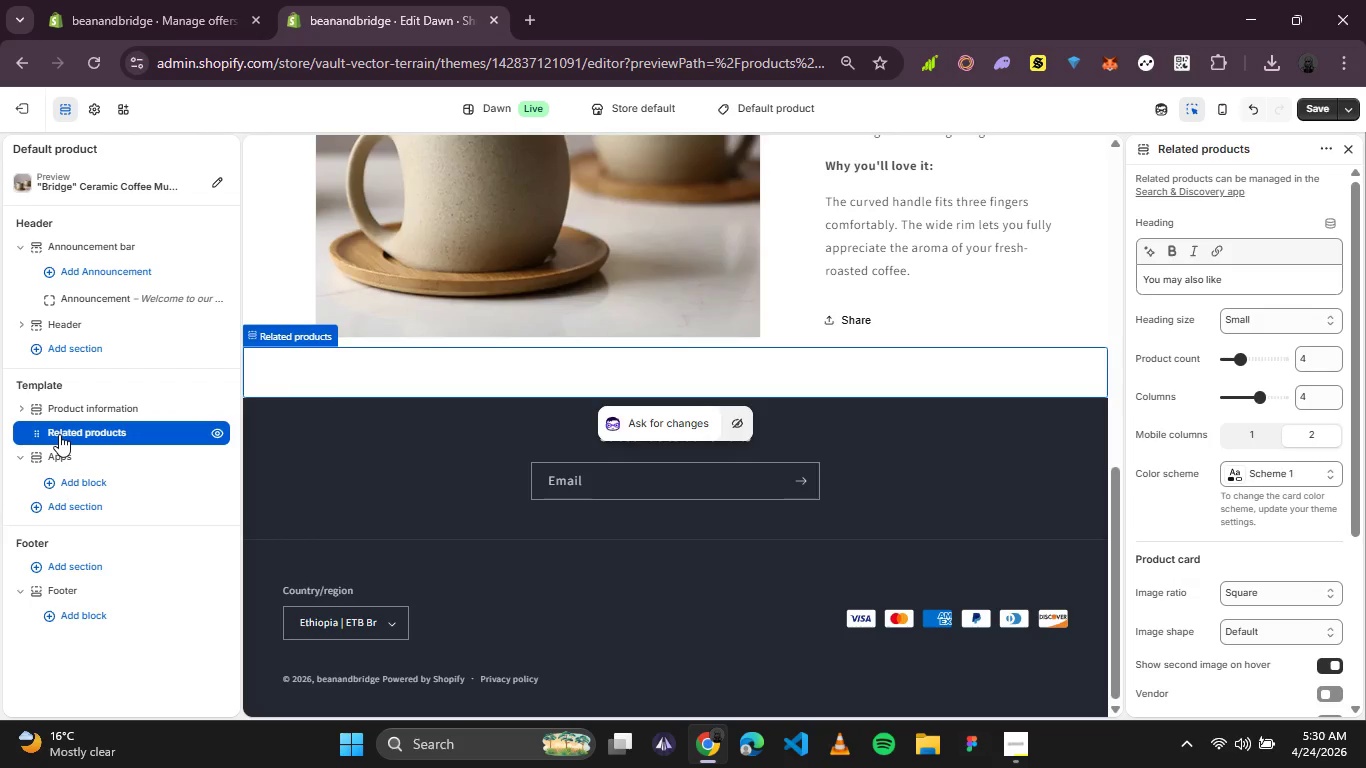 
left_click([56, 409])
 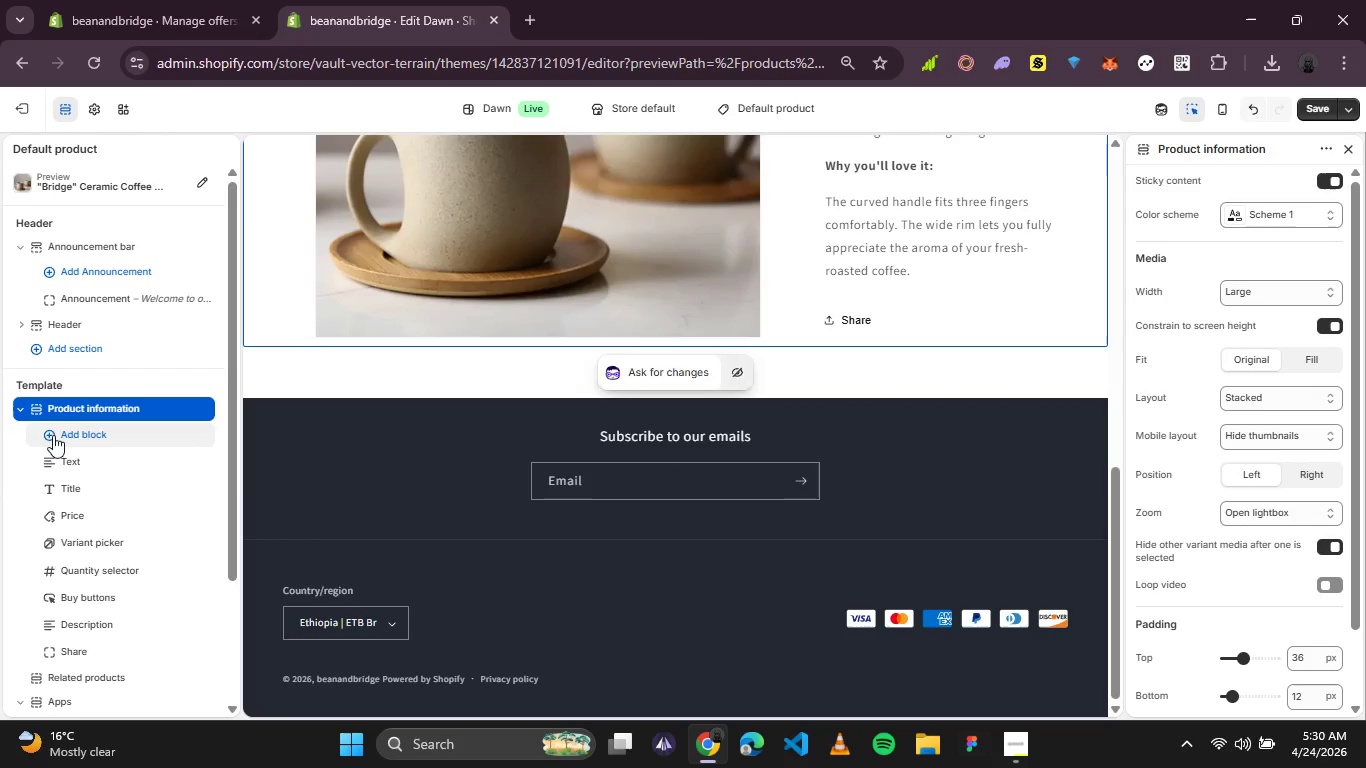 
left_click([54, 436])
 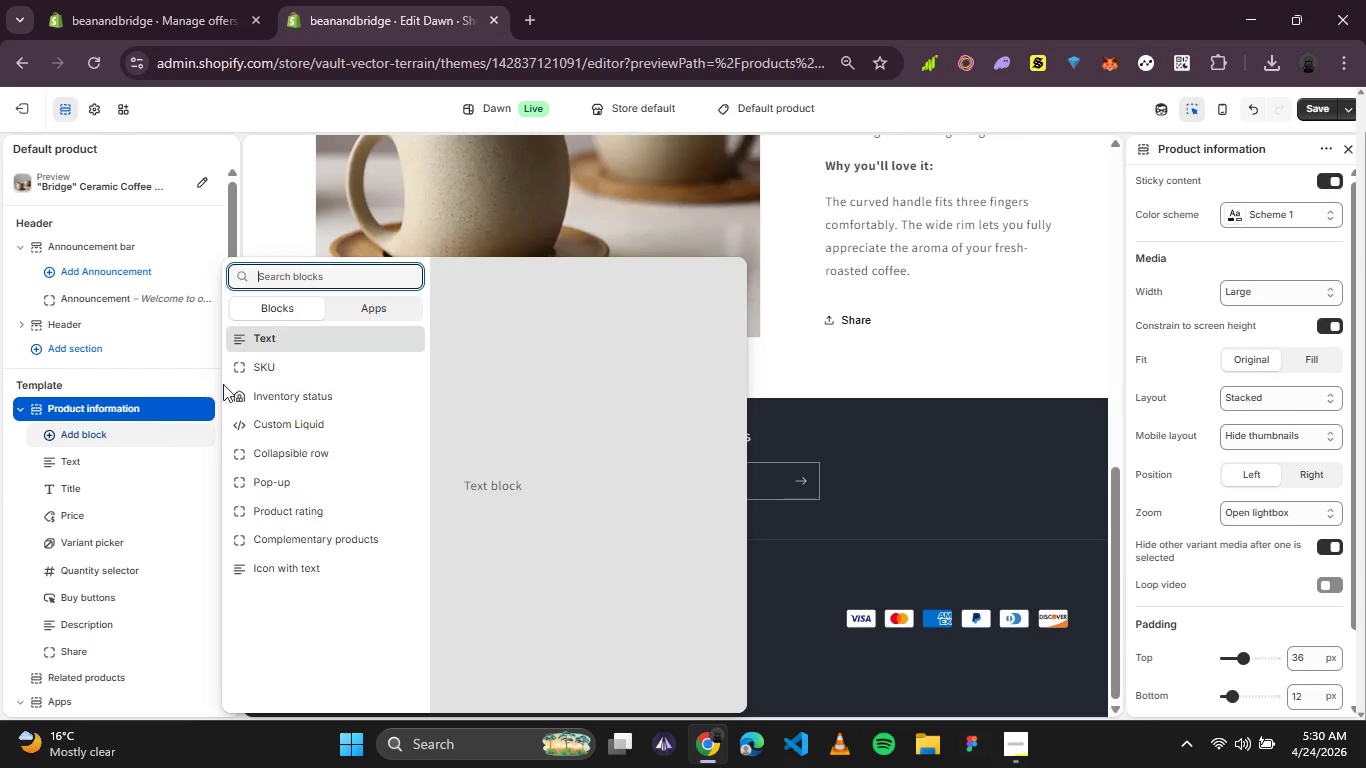 
left_click([340, 311])
 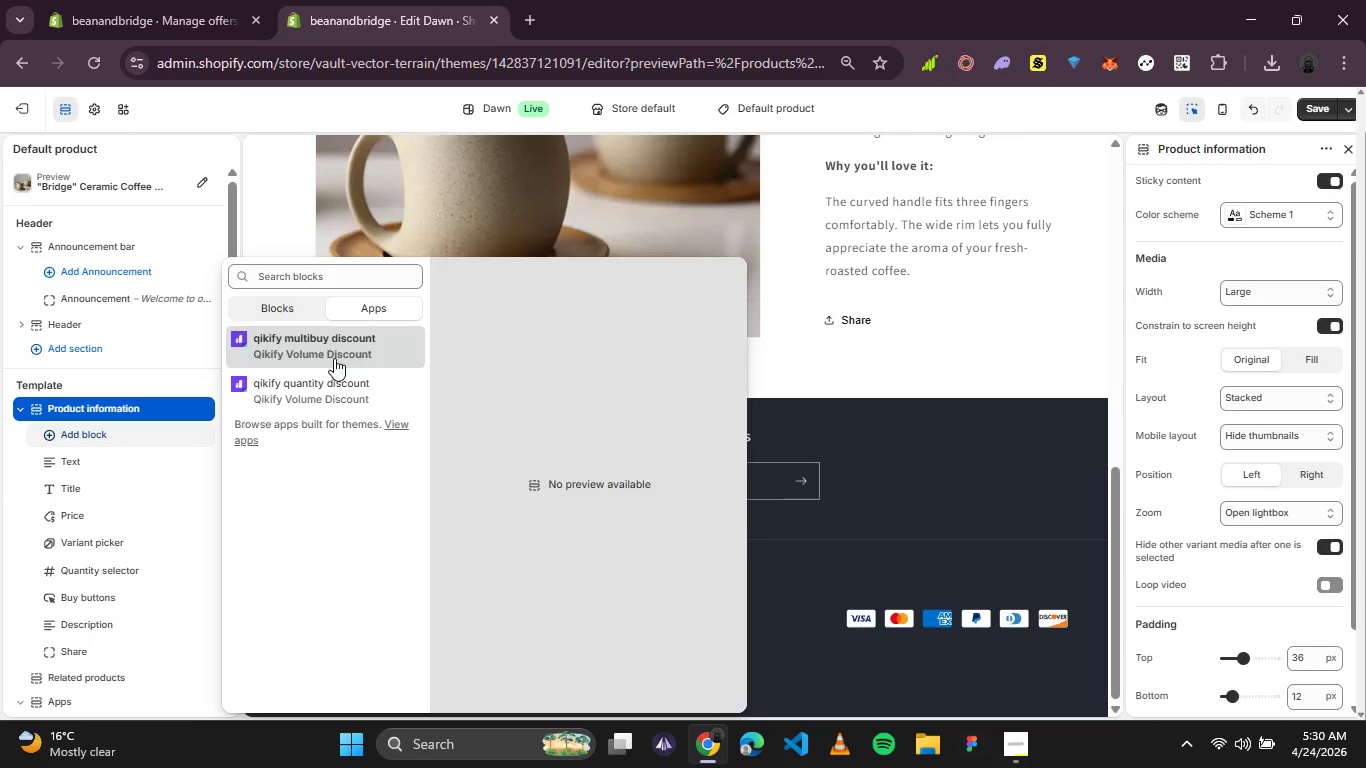 
wait(17.58)
 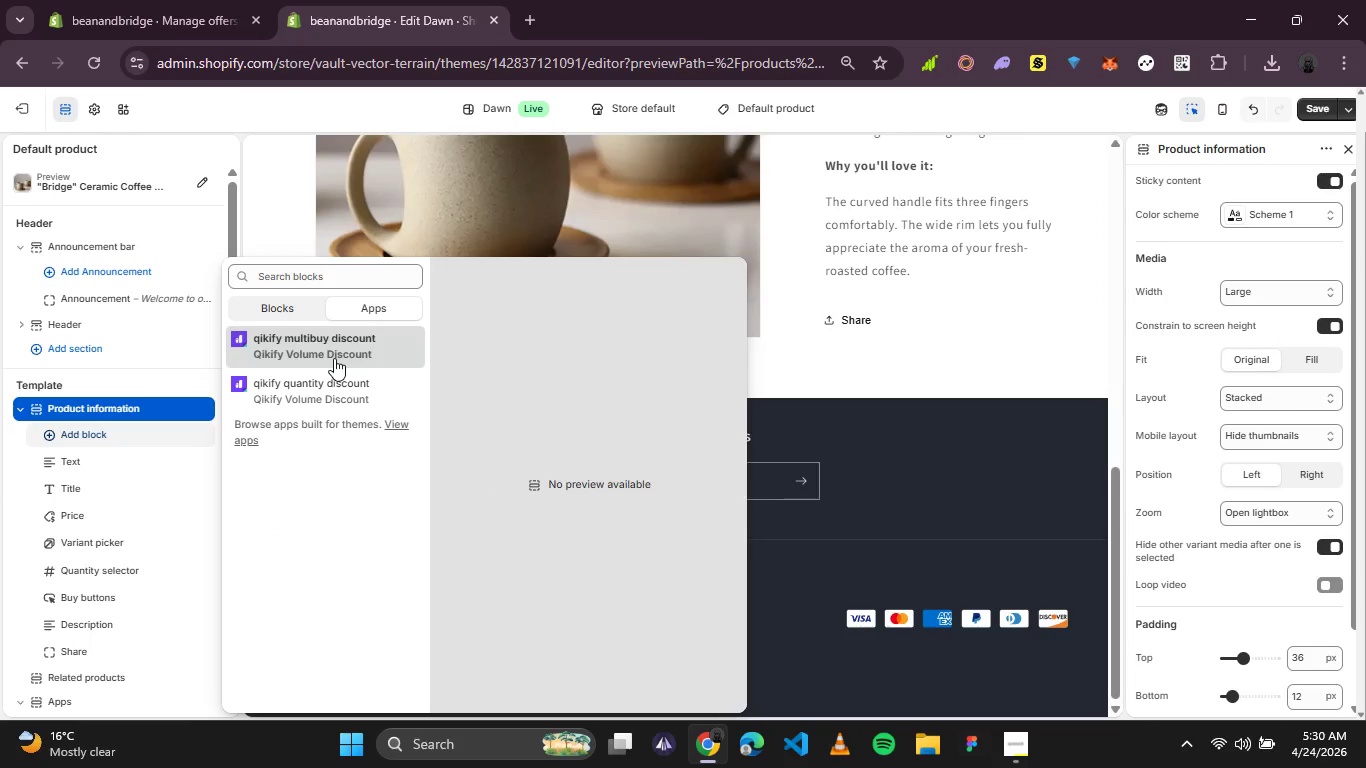 
left_click([319, 394])
 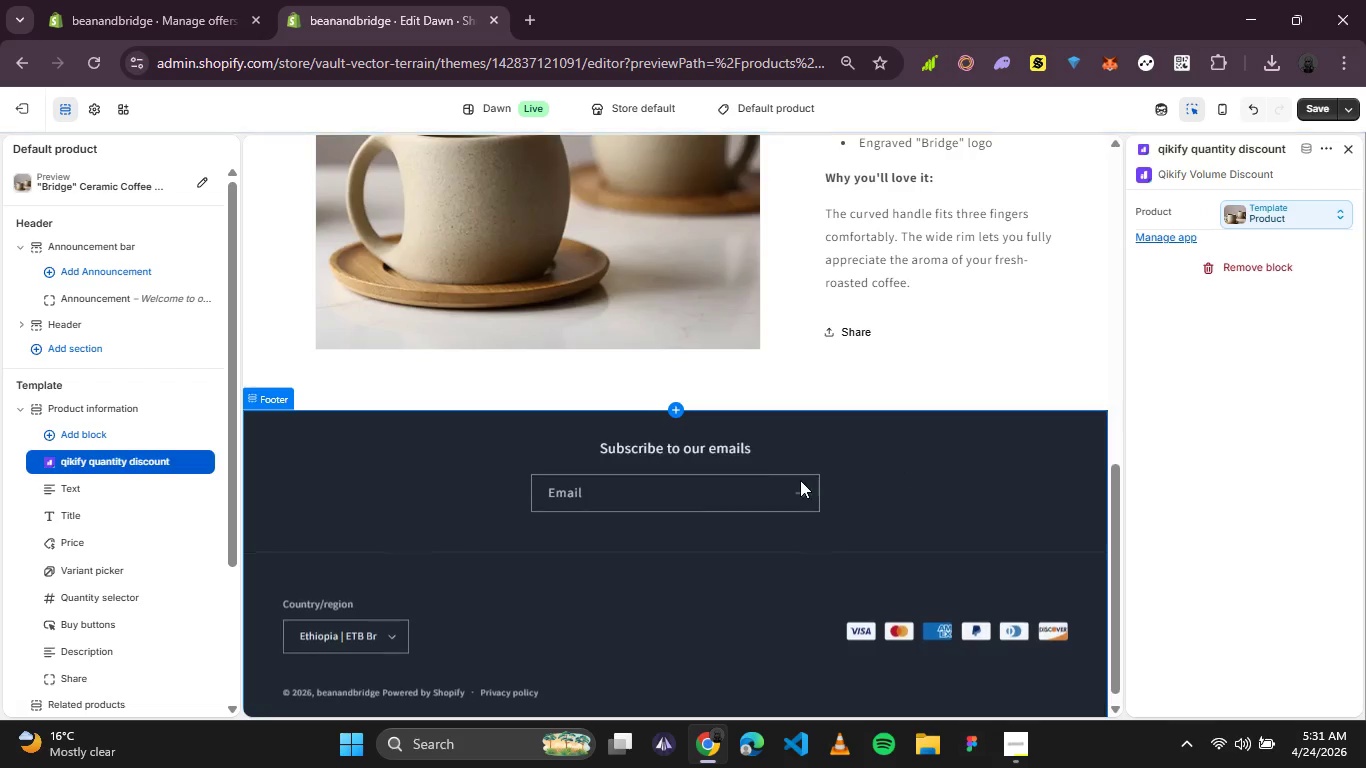 
wait(9.78)
 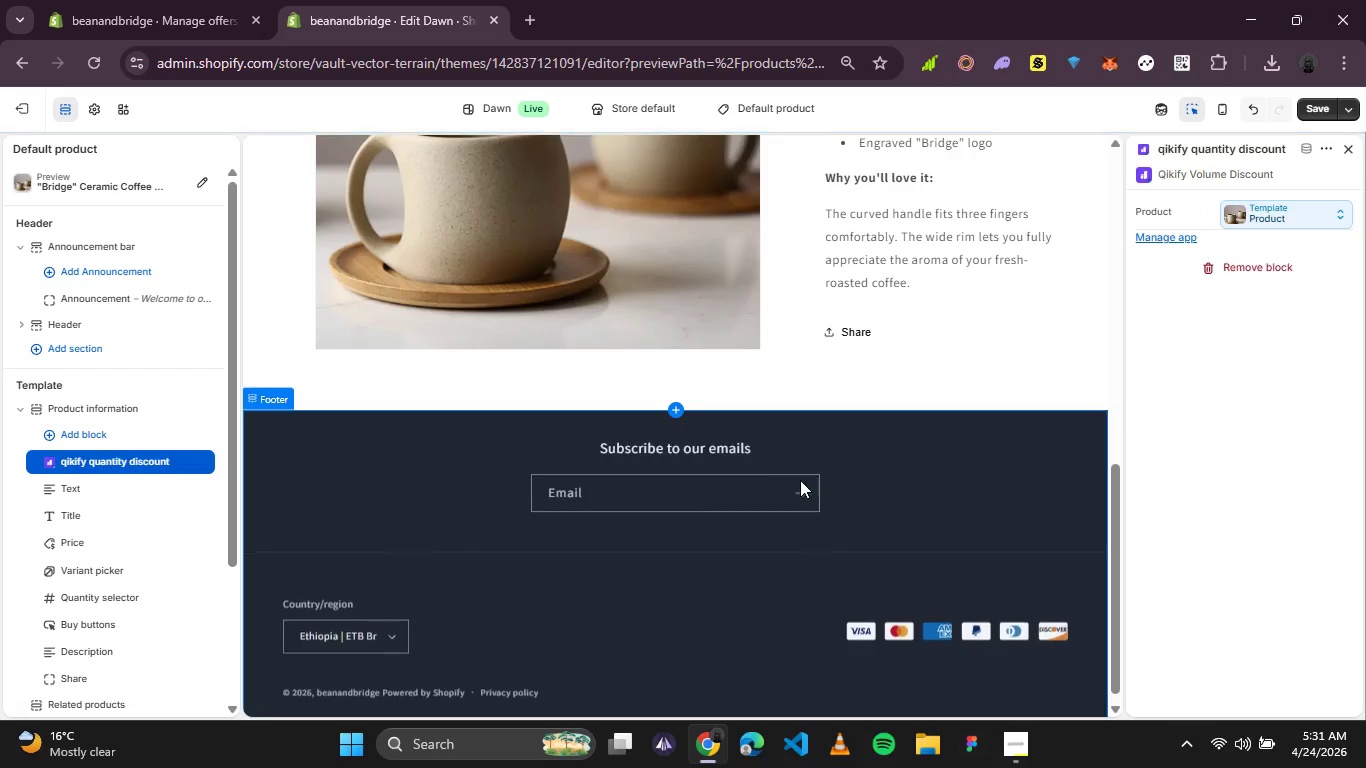 
left_click_drag(start_coordinate=[1299, 220], to_coordinate=[948, 297])
 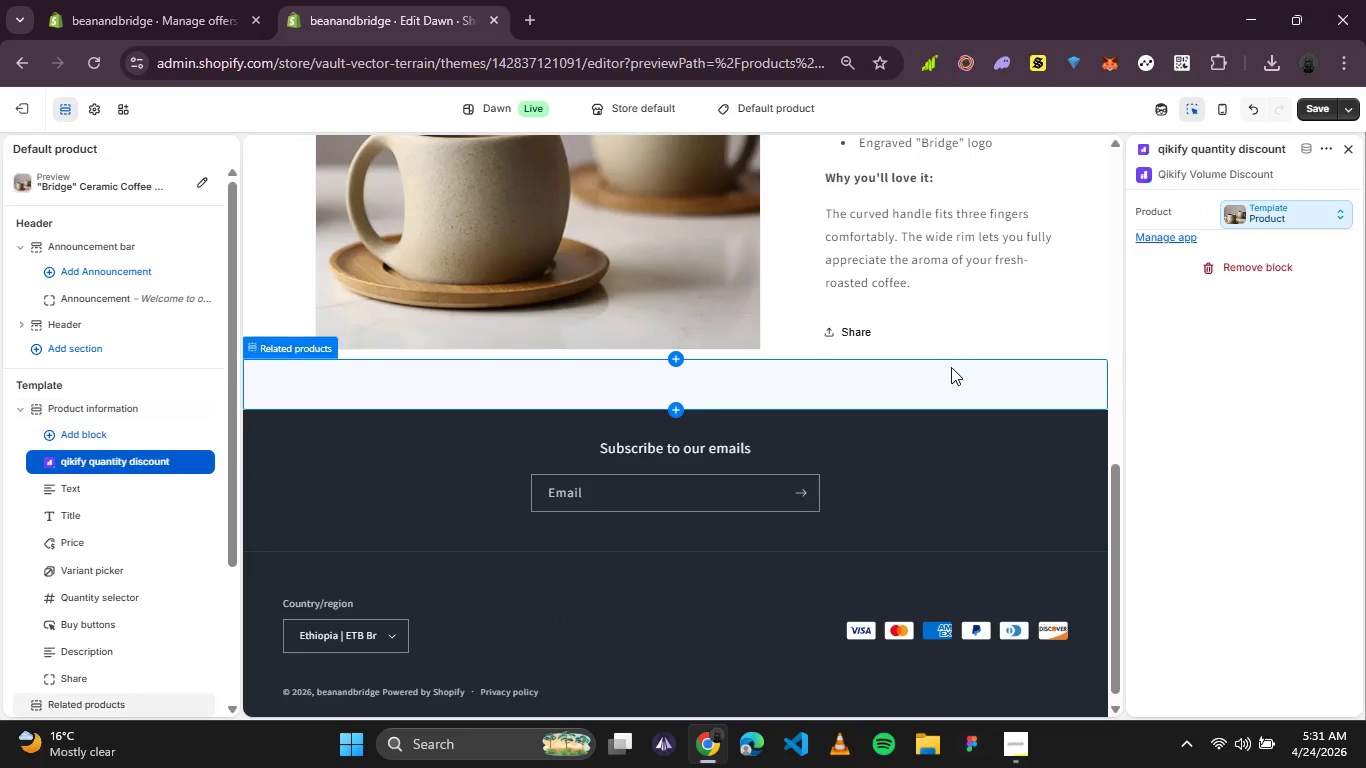 
scroll: coordinate [945, 374], scroll_direction: none, amount: 0.0
 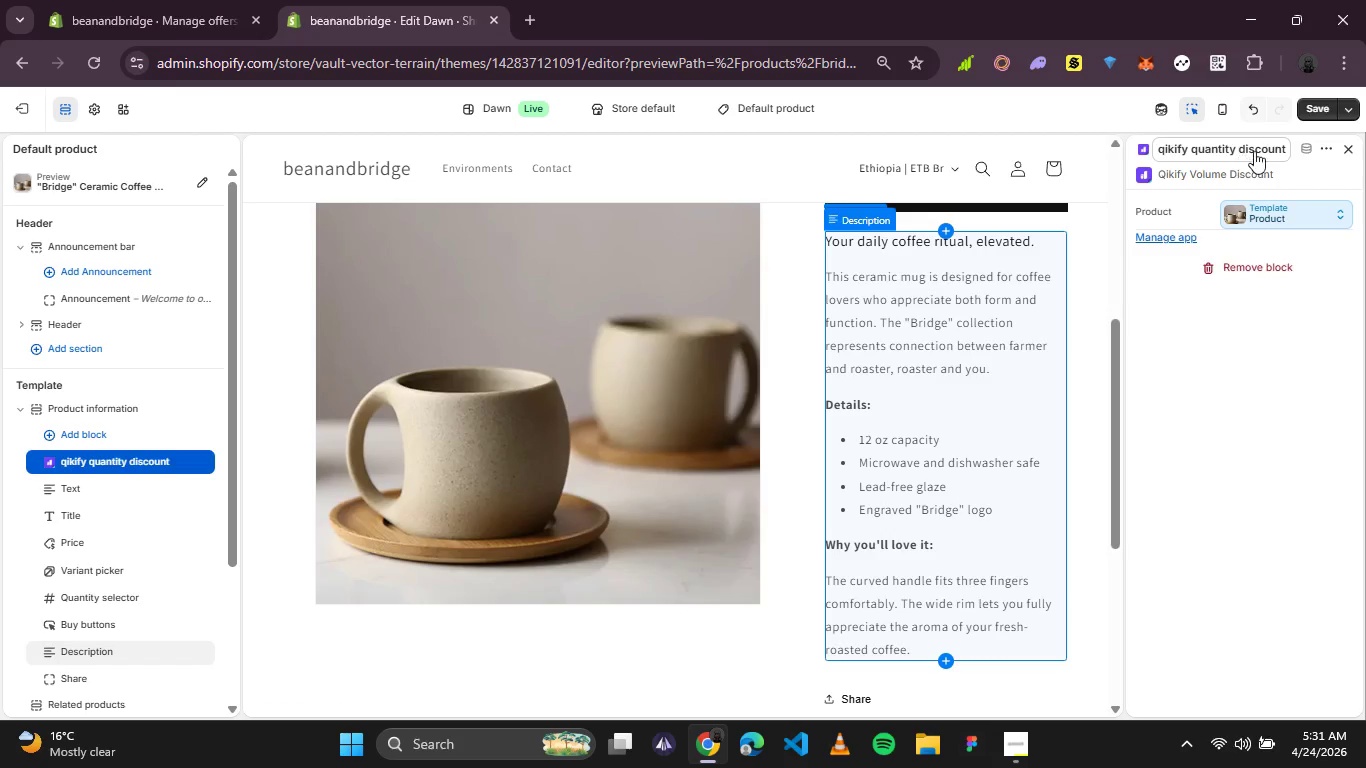 
left_click([1326, 144])
 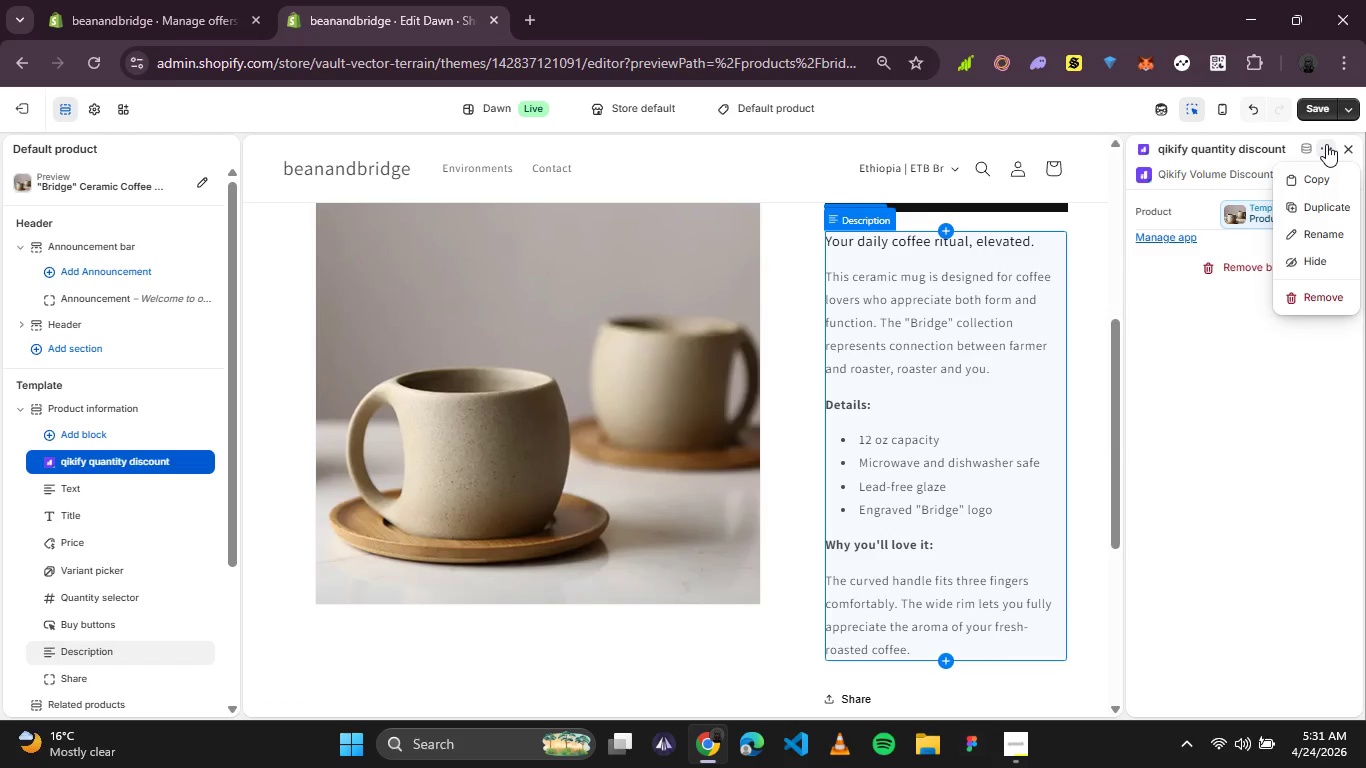 
left_click([1326, 144])
 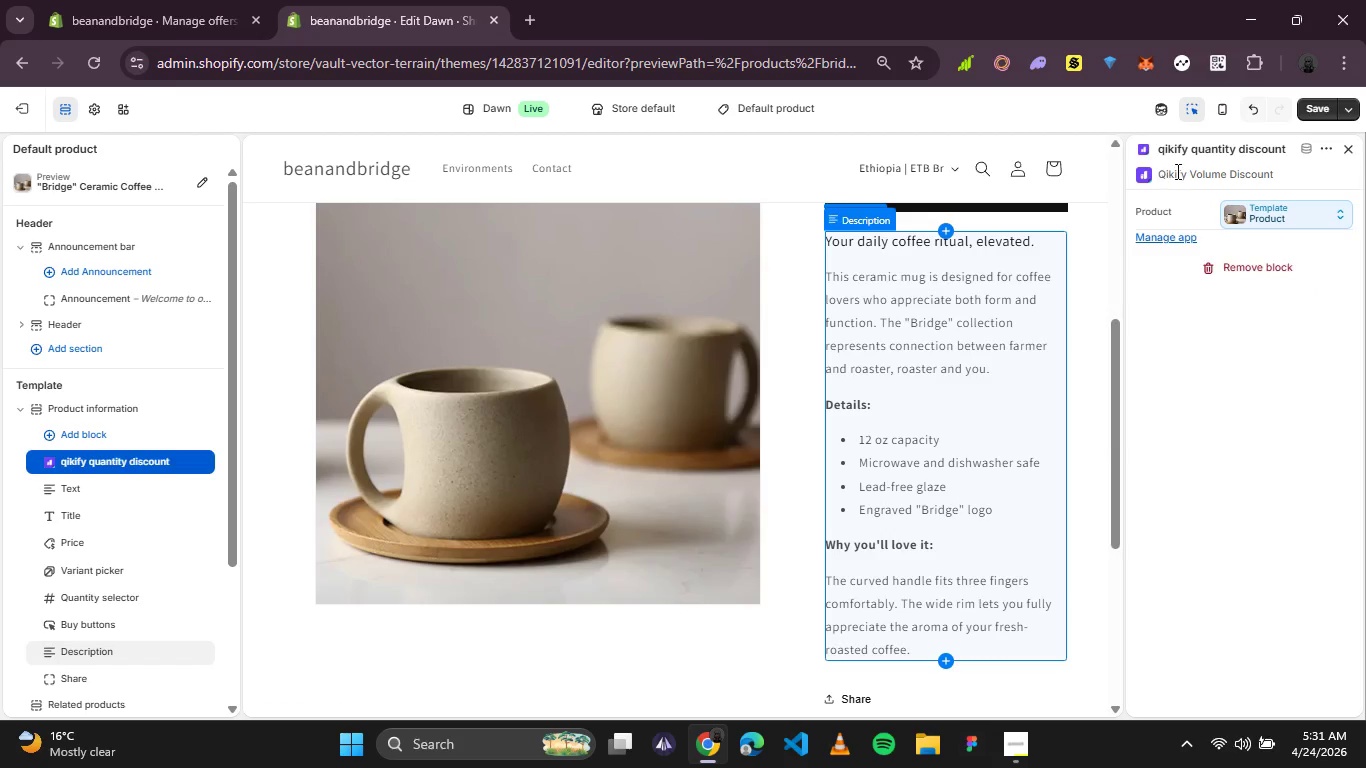 
left_click([1211, 145])
 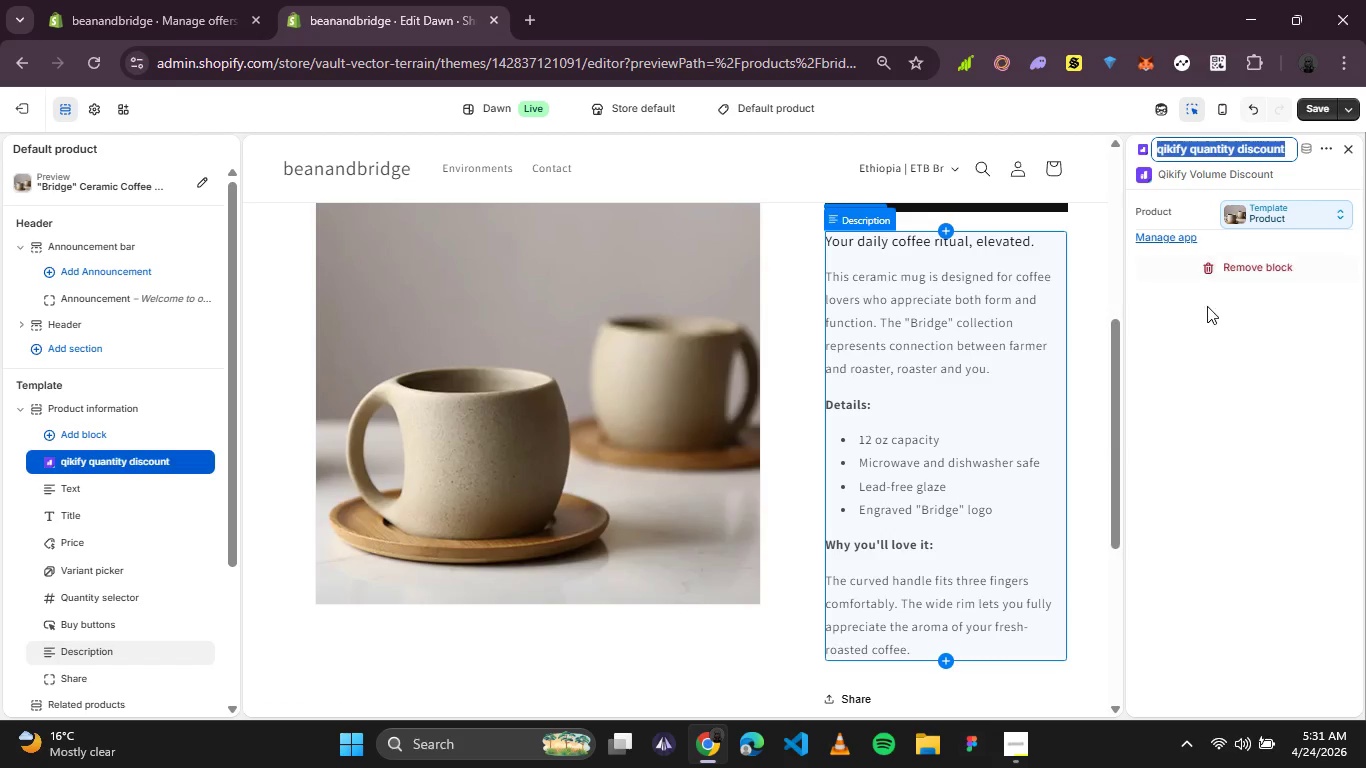 
left_click([1204, 322])
 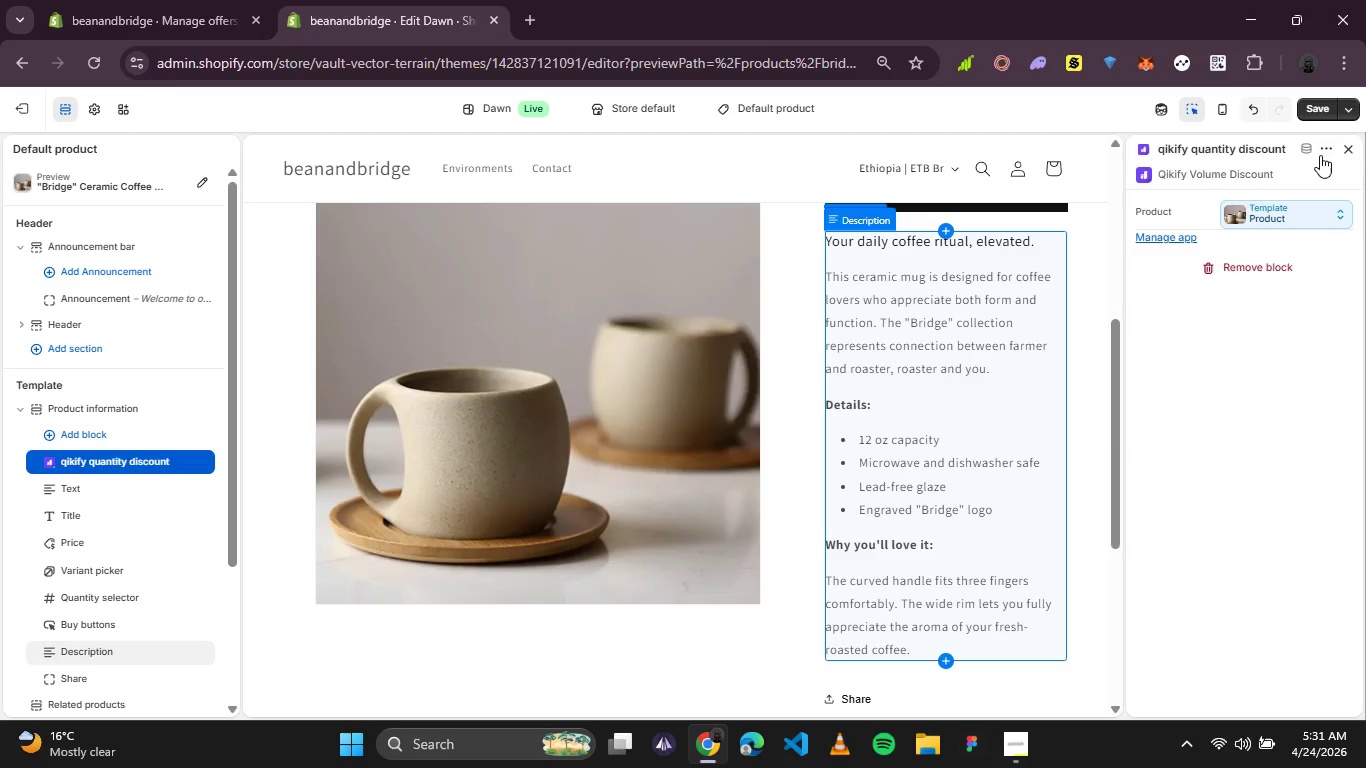 
left_click([1320, 155])
 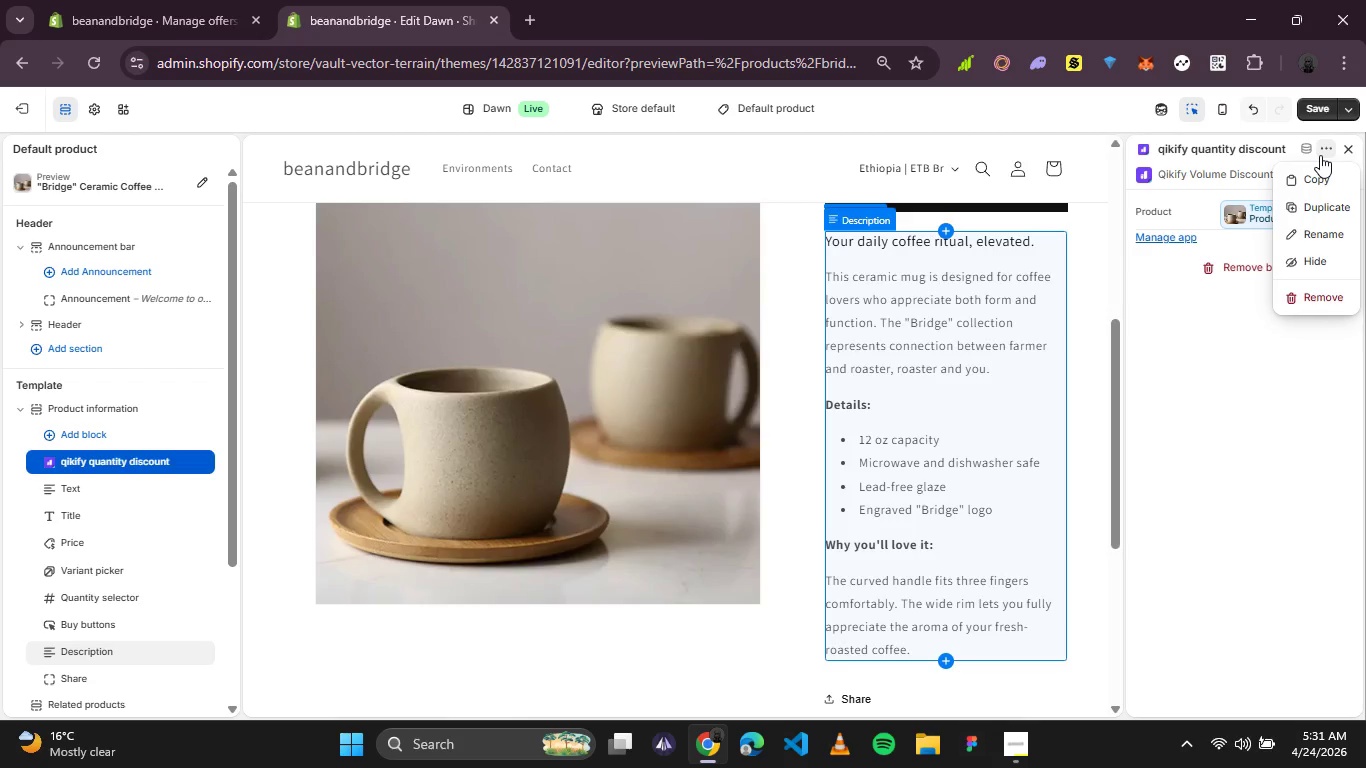 
left_click([1321, 154])
 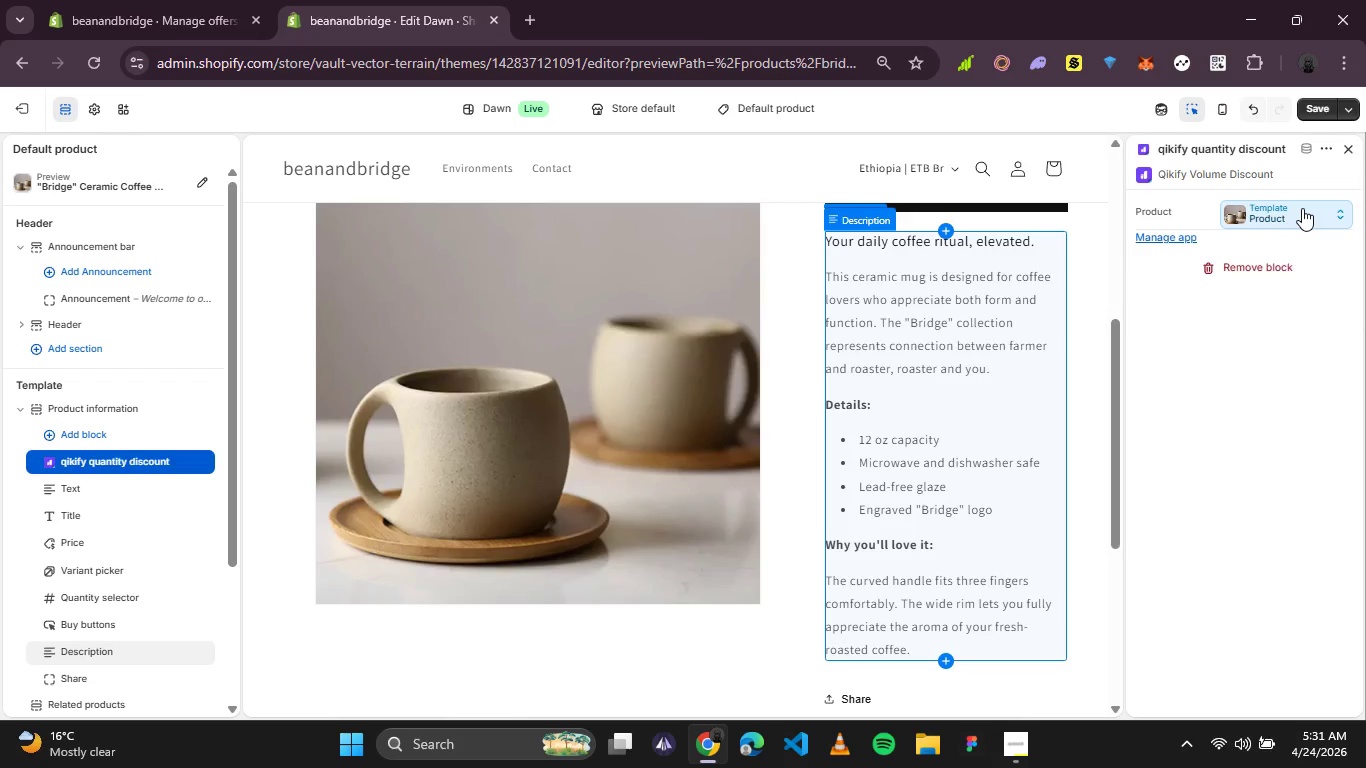 
left_click([1302, 208])
 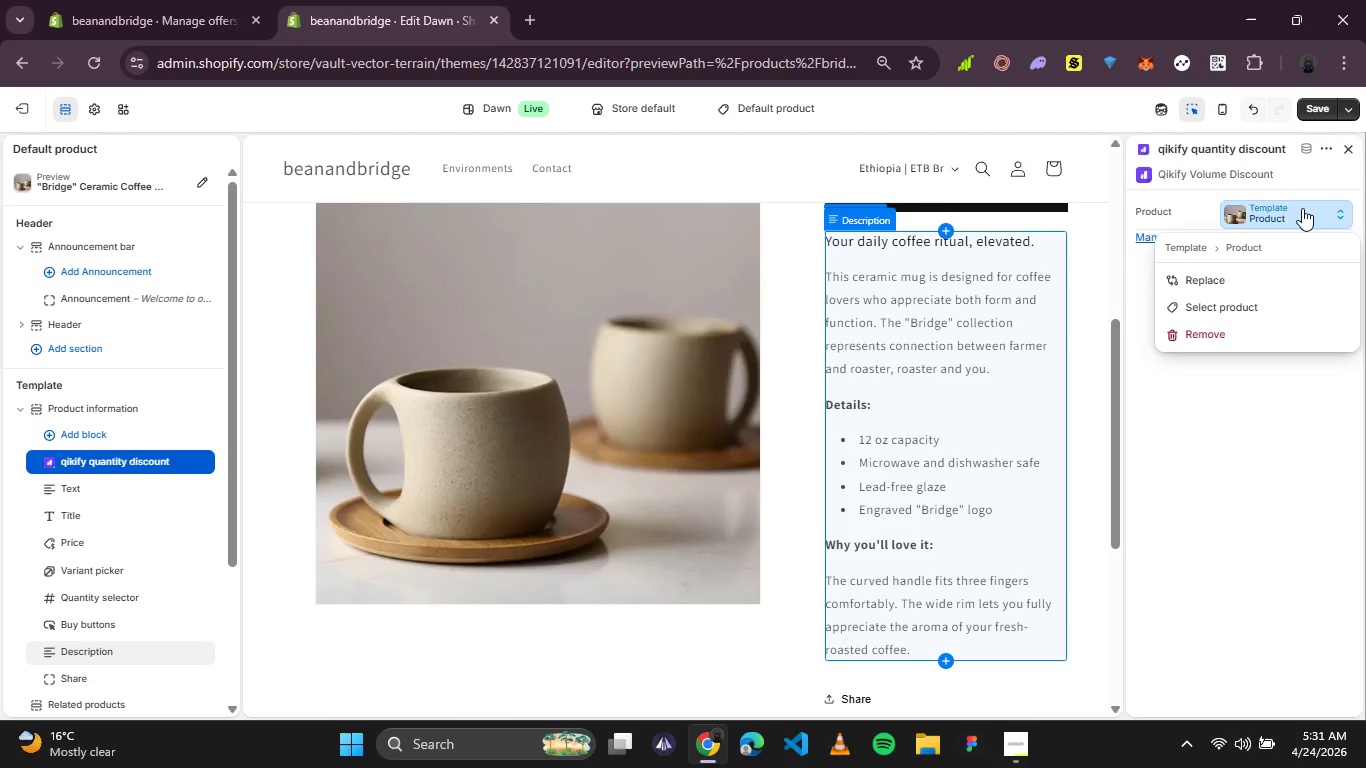 
left_click([1302, 208])
 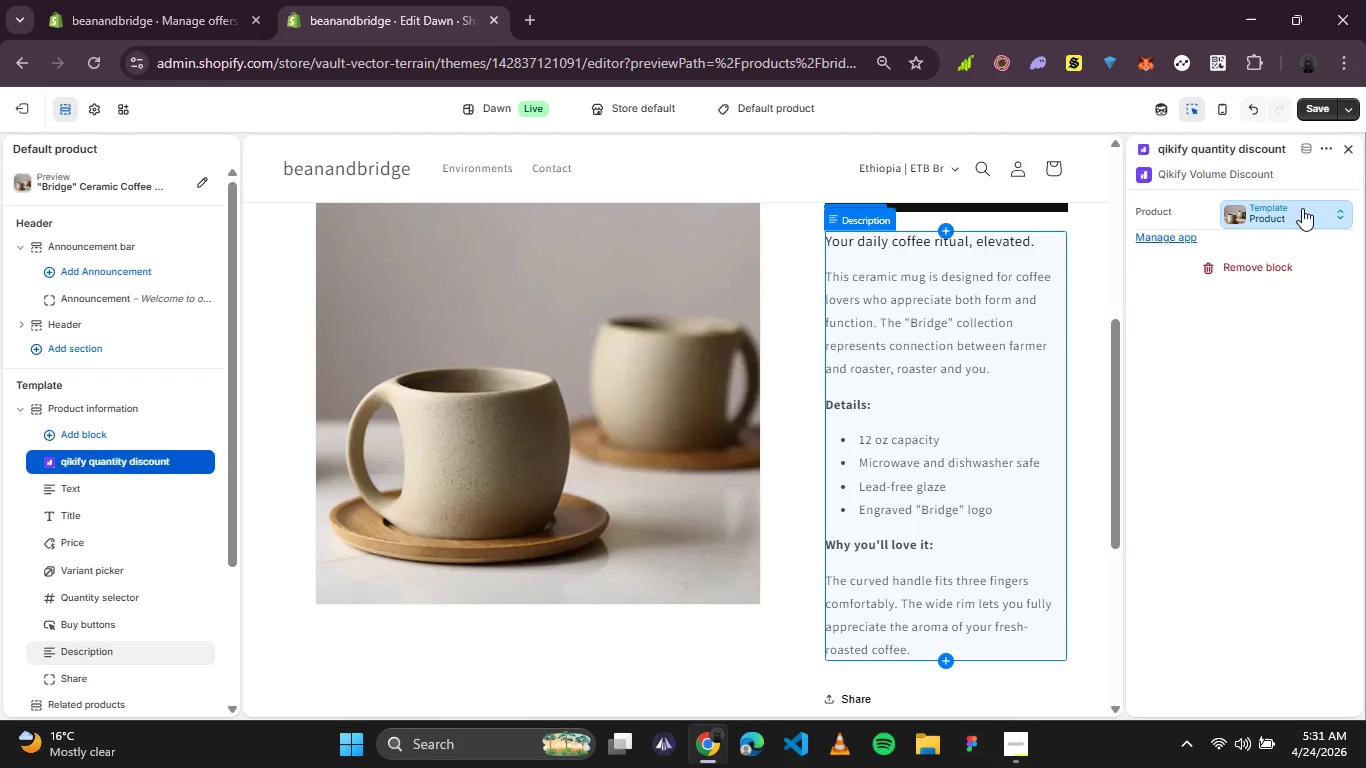 
left_click([1302, 208])
 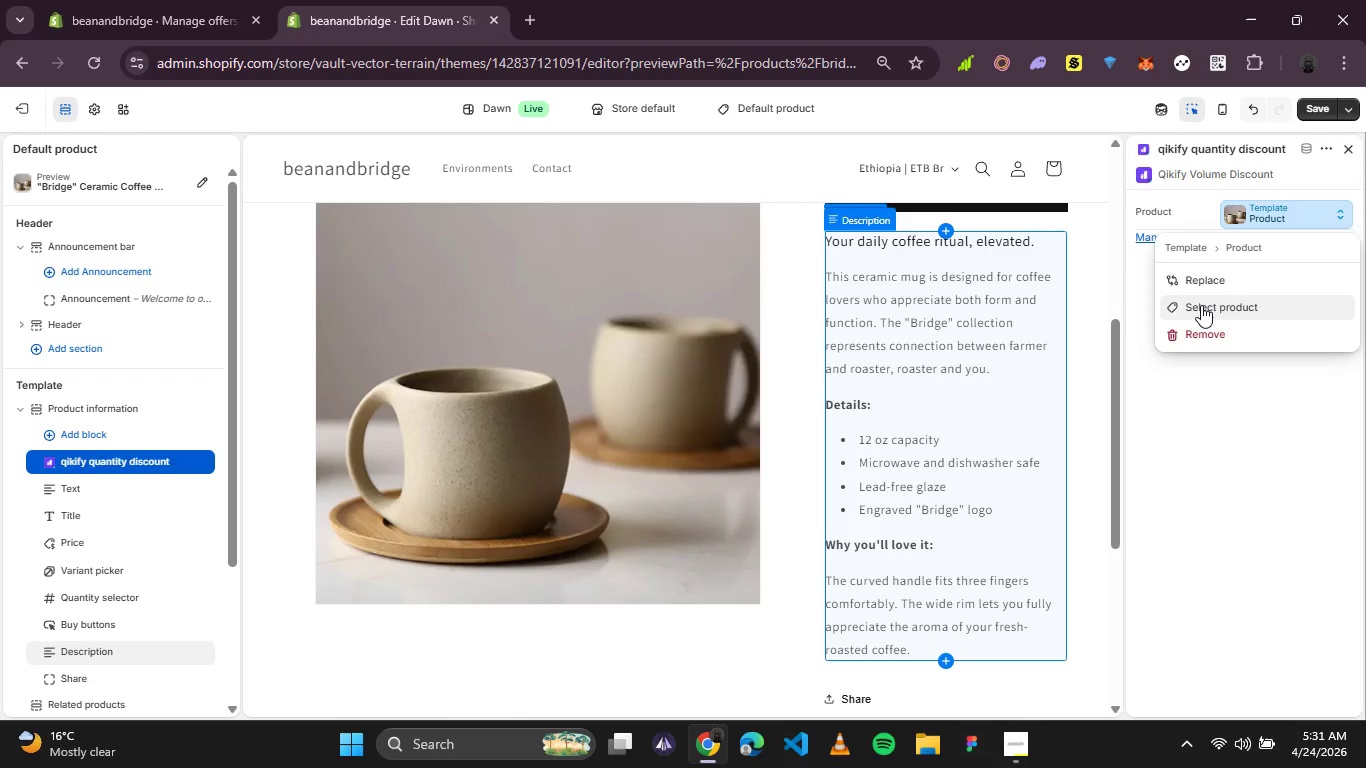 
left_click([1201, 305])
 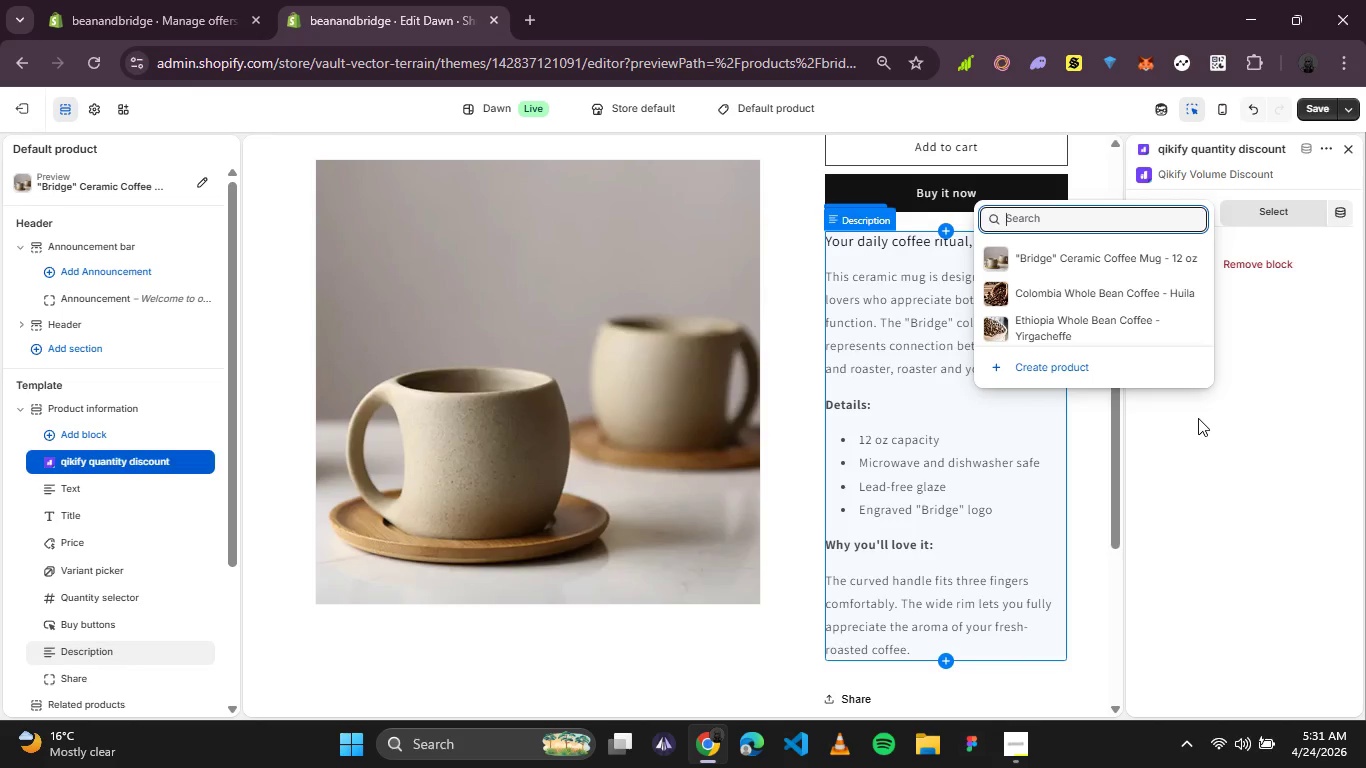 
left_click([1198, 418])
 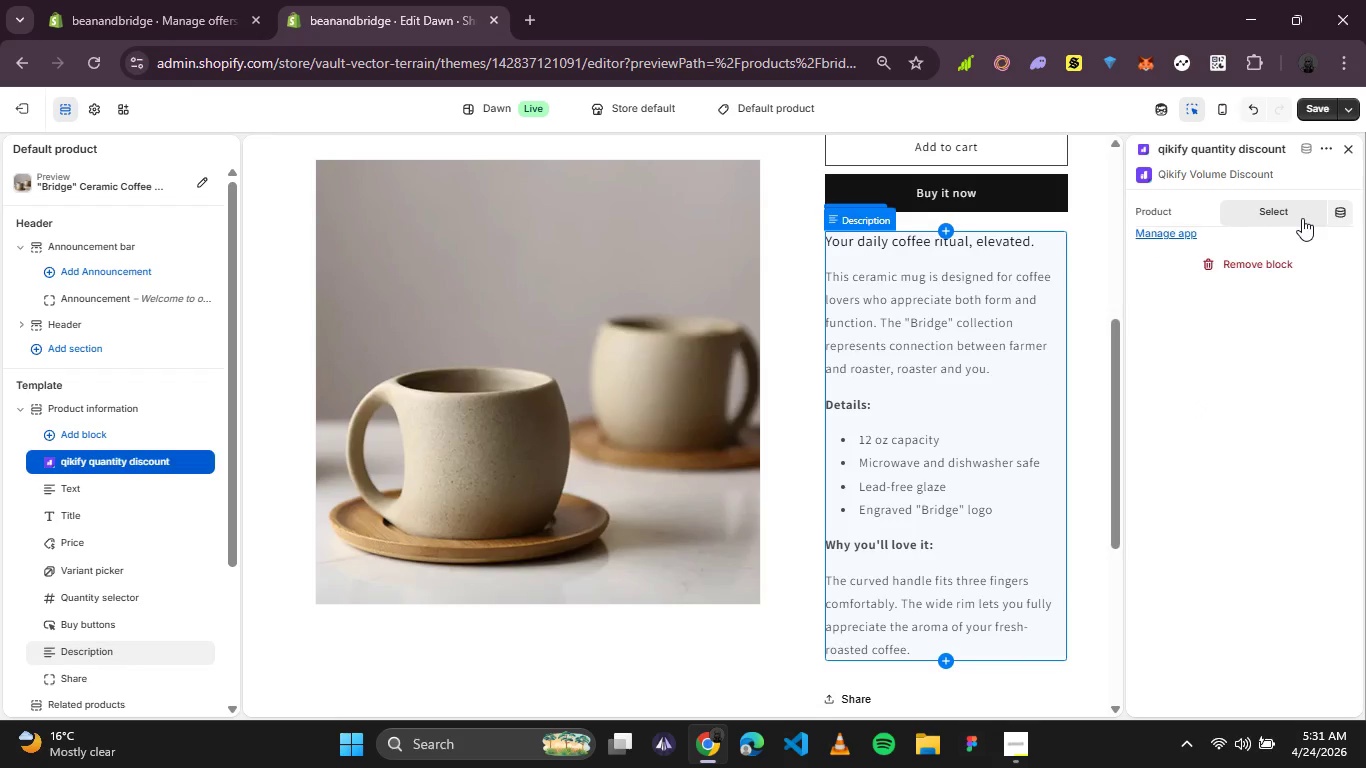 
scroll: coordinate [1265, 223], scroll_direction: up, amount: 2.0
 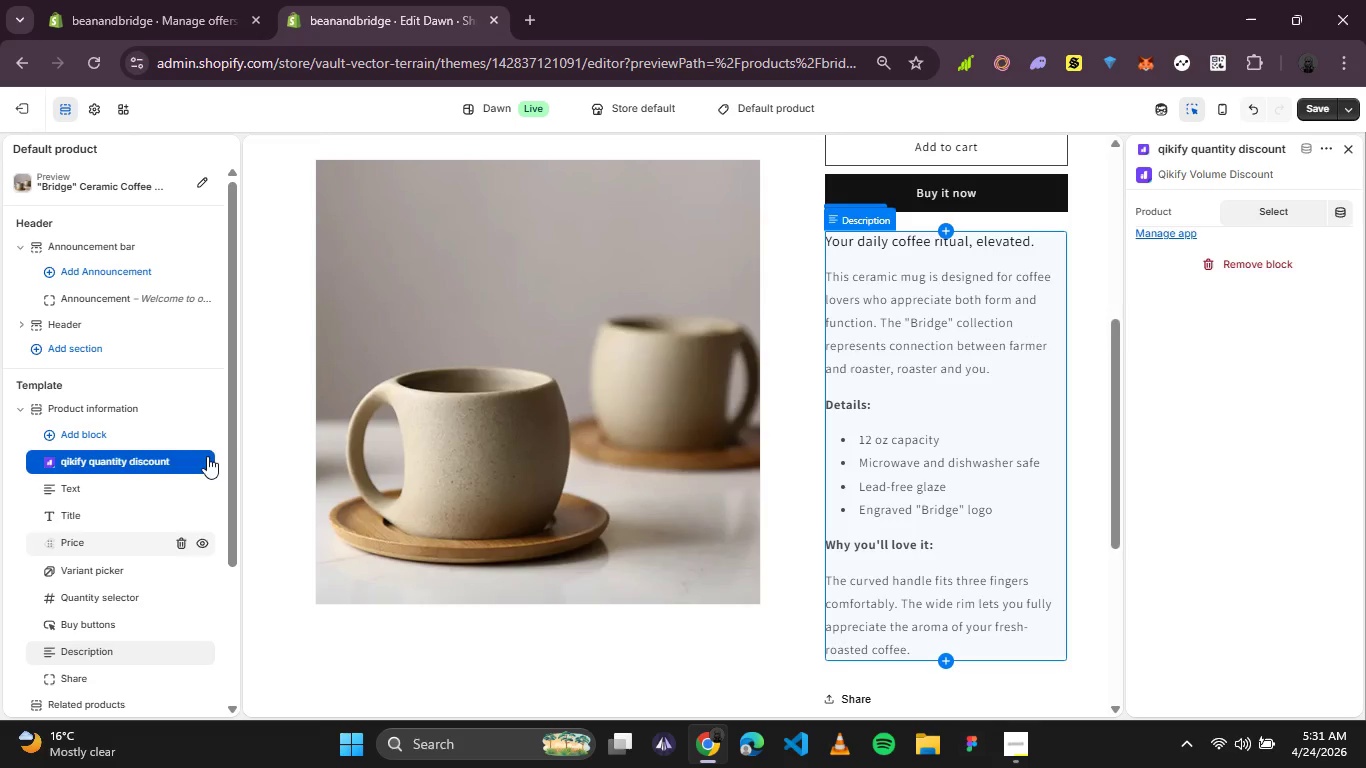 
wait(5.38)
 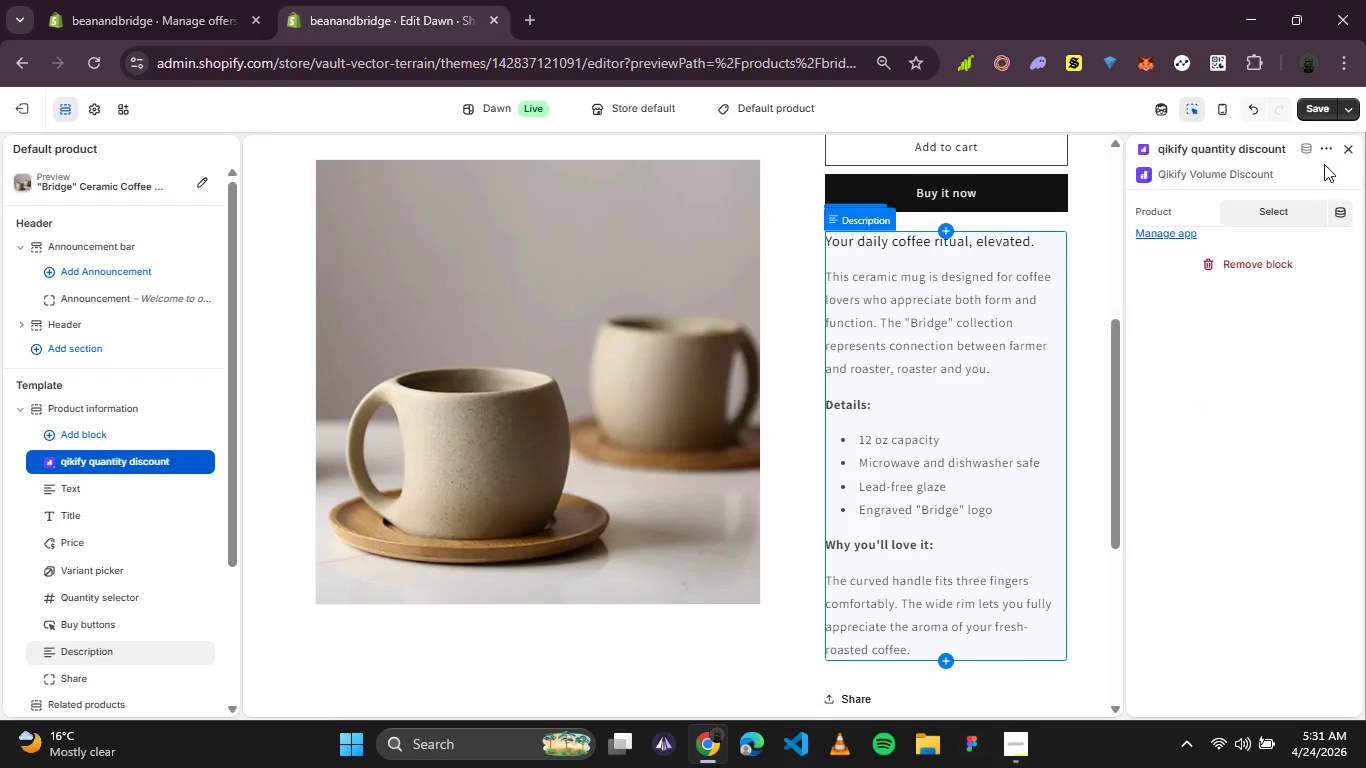 
left_click([179, 460])
 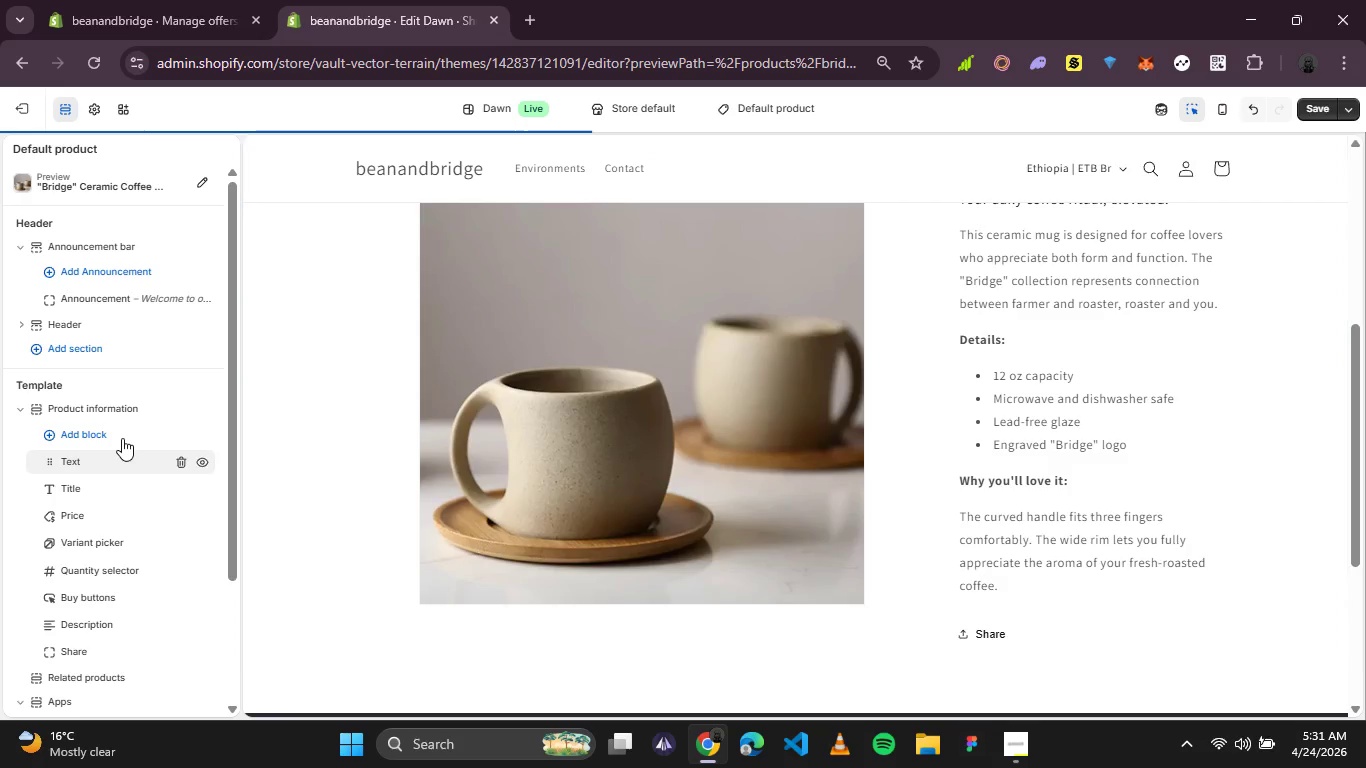 
left_click([92, 429])
 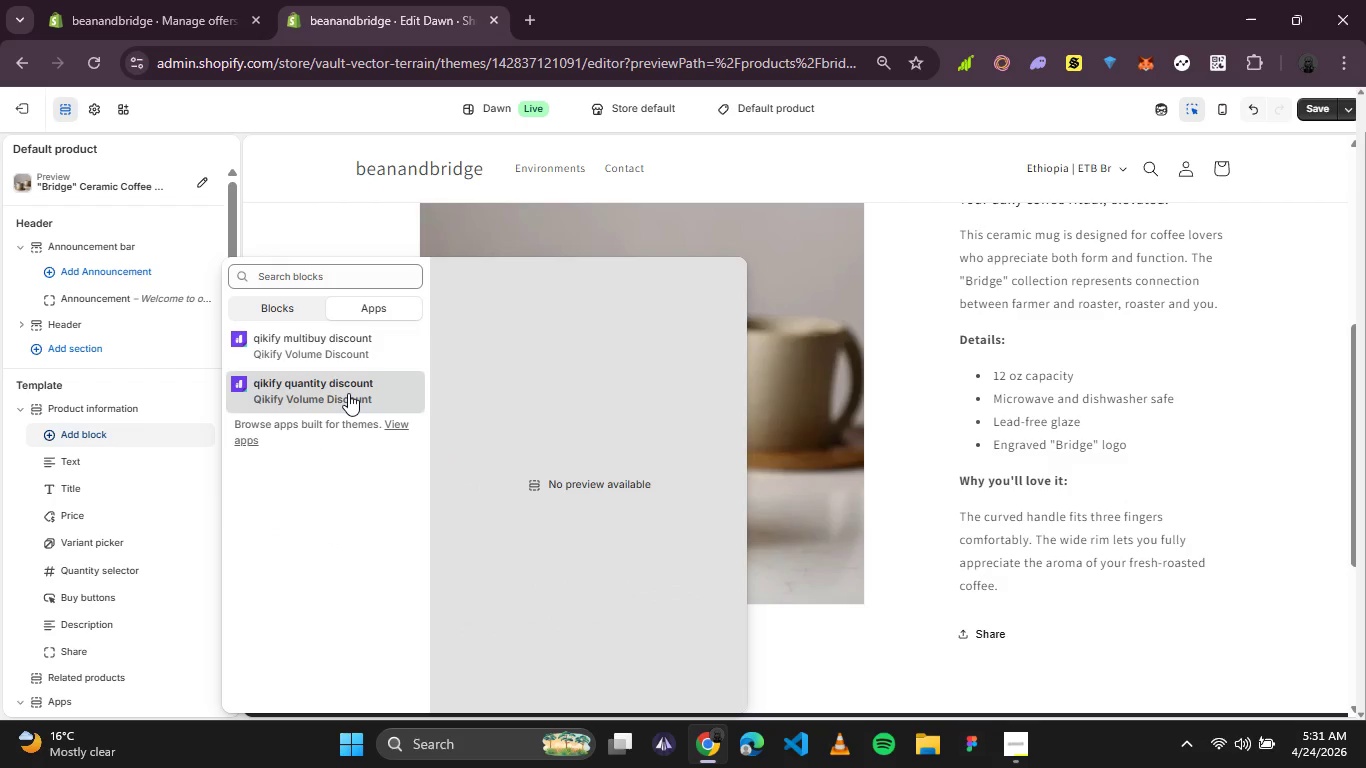 
left_click([359, 370])
 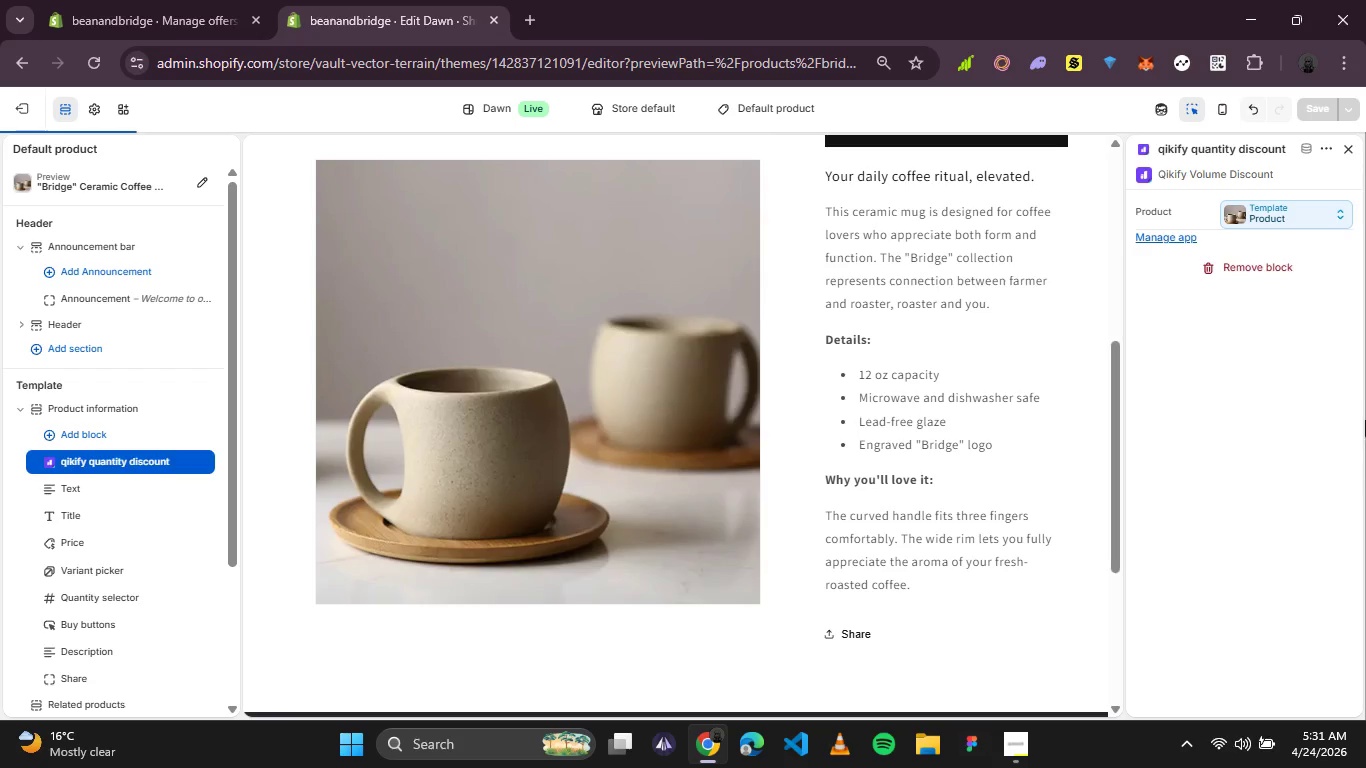 
scroll: coordinate [781, 314], scroll_direction: none, amount: 0.0
 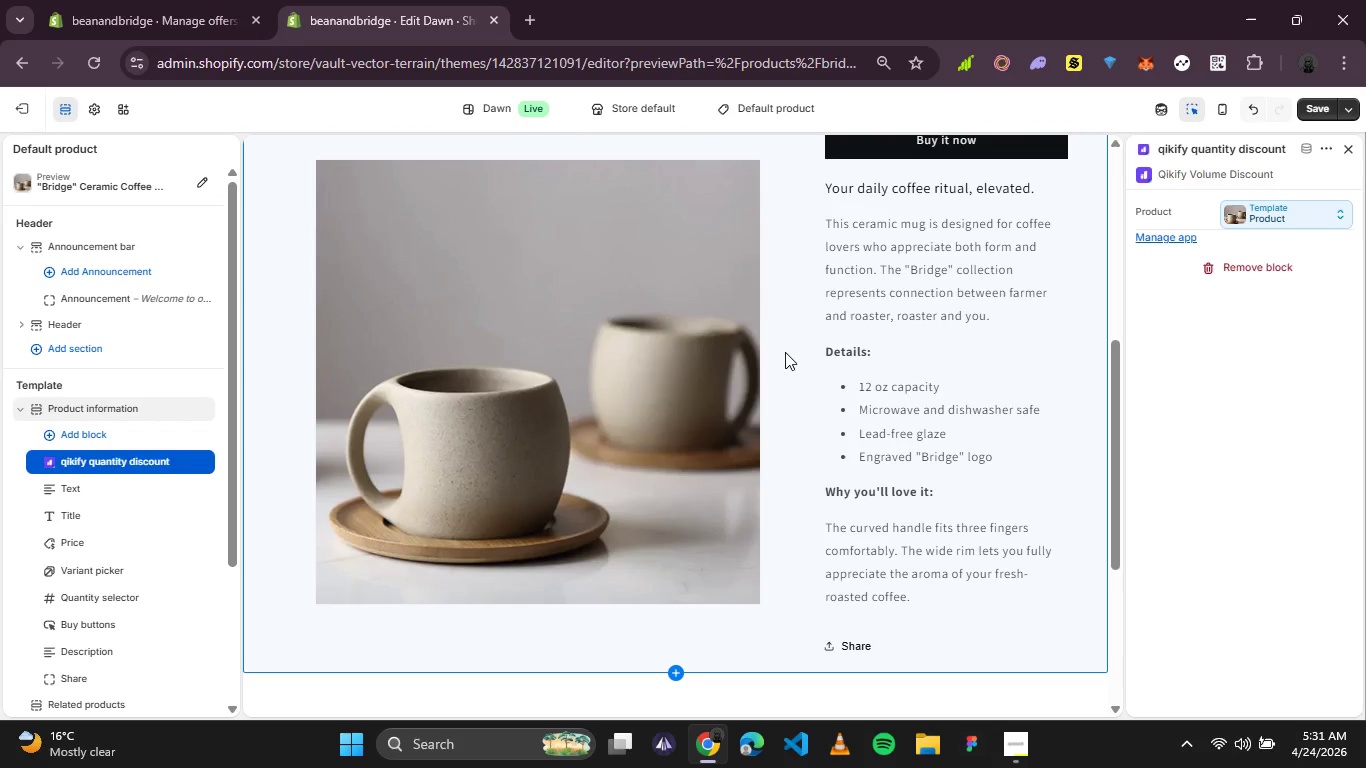 
scroll: coordinate [787, 359], scroll_direction: down, amount: 2.0
 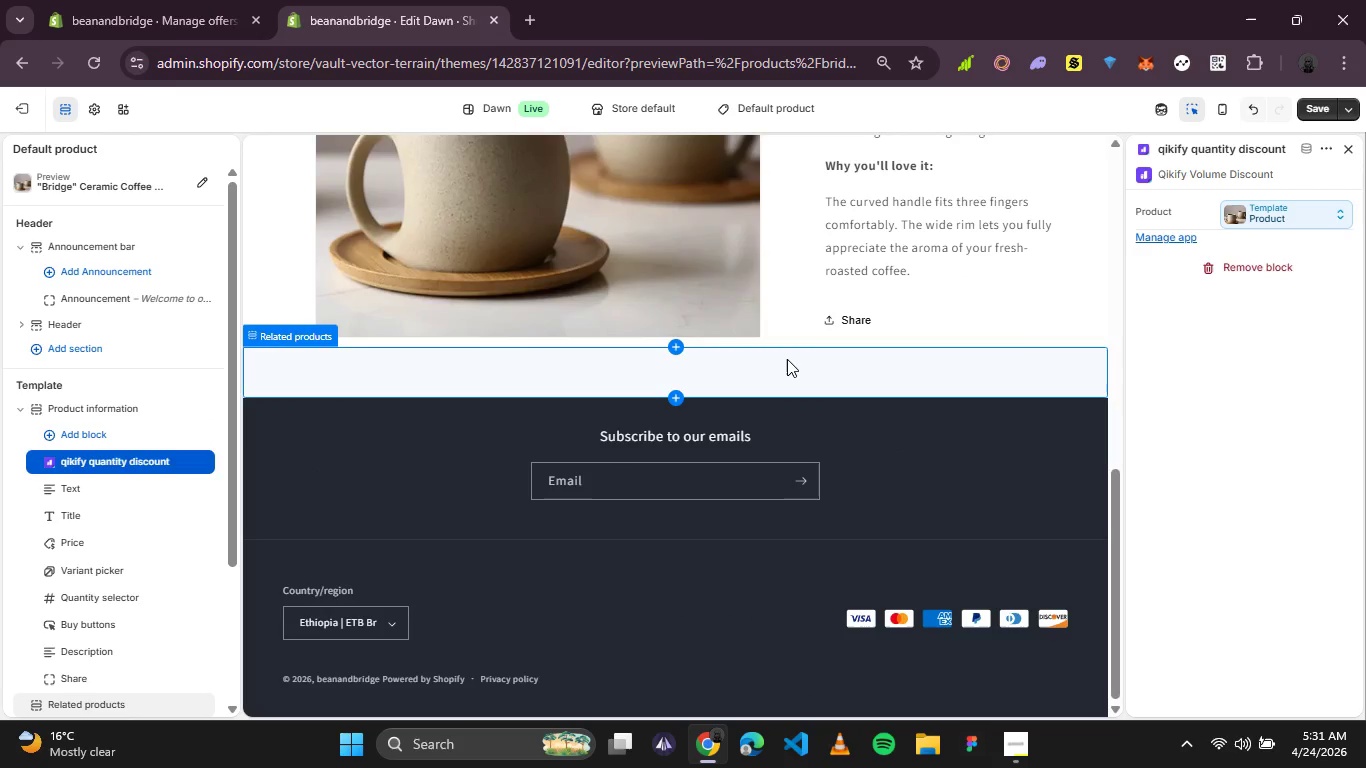 
scroll: coordinate [787, 359], scroll_direction: up, amount: 1.0
 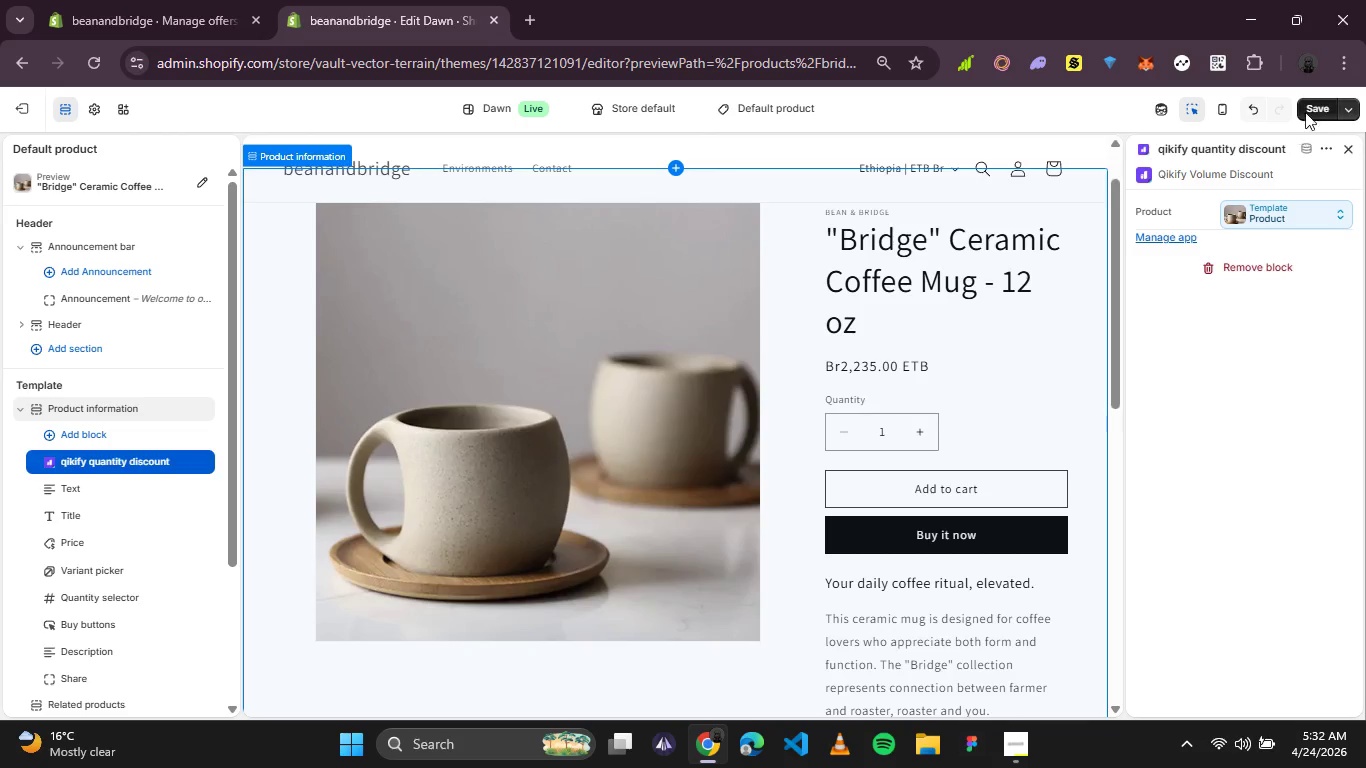 
left_click([1307, 111])
 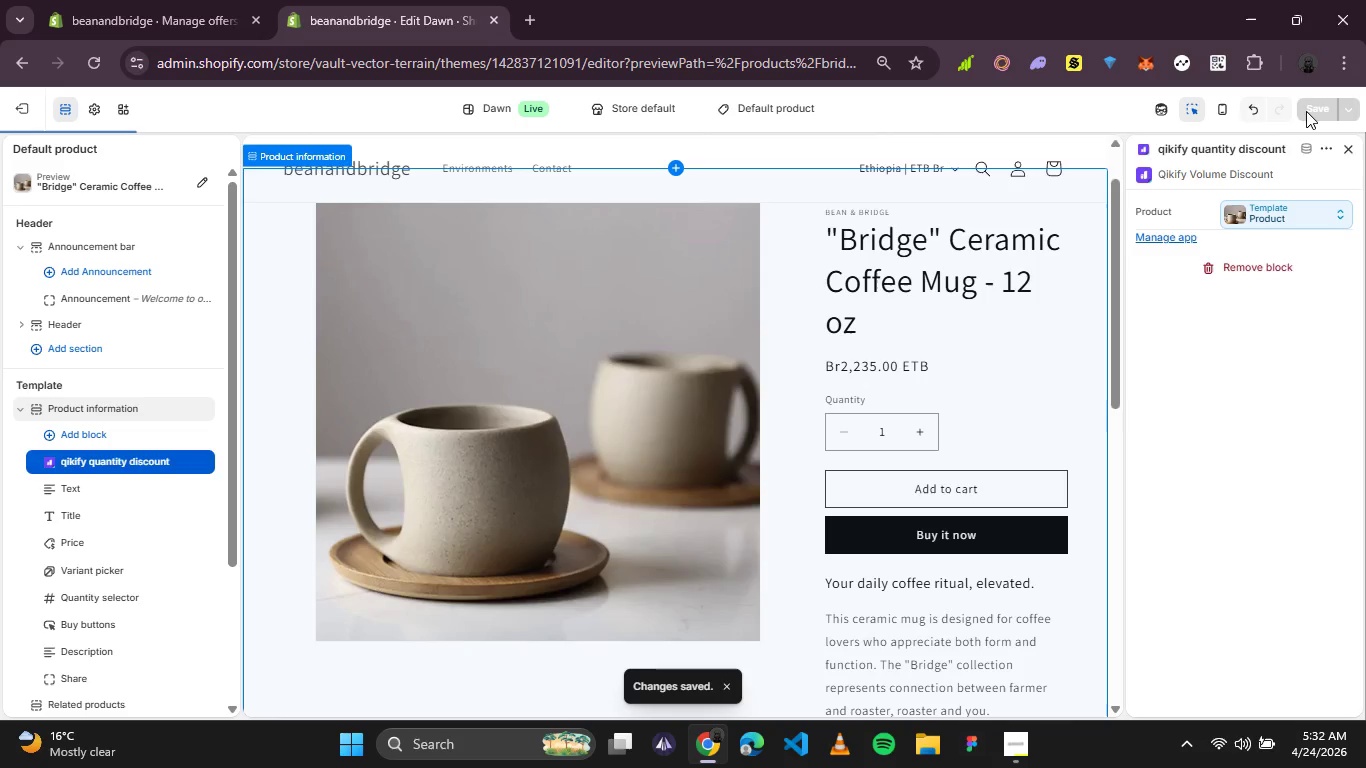 
scroll: coordinate [953, 370], scroll_direction: down, amount: 6.0
 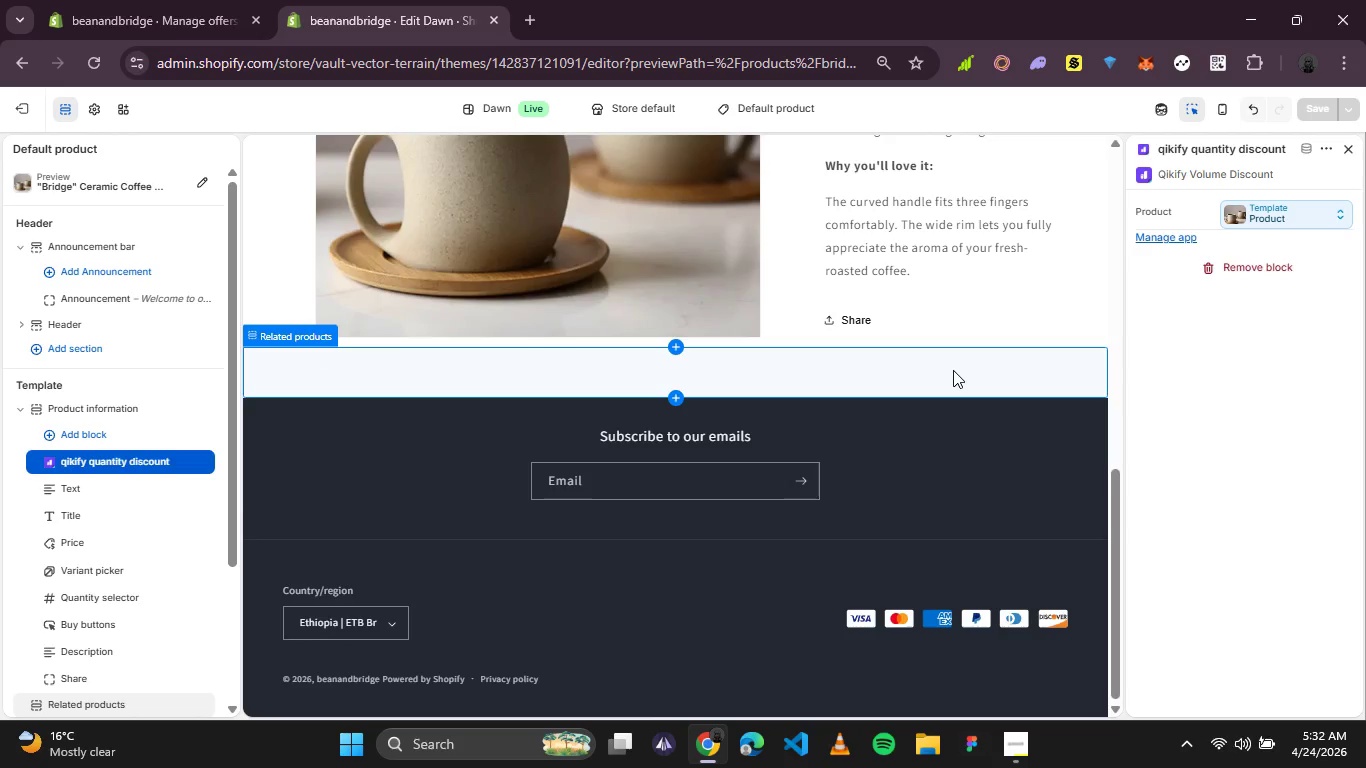 
wait(22.08)
 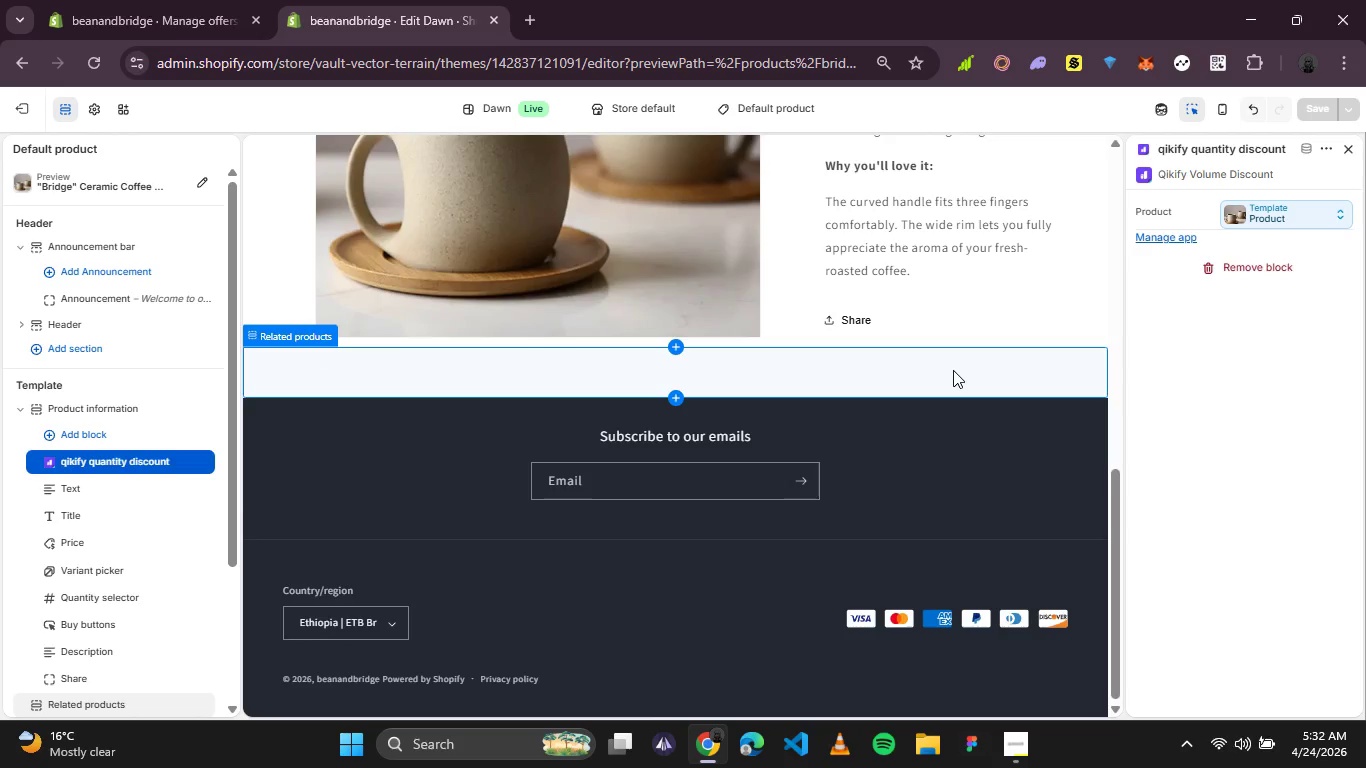 
left_click([43, 0])
 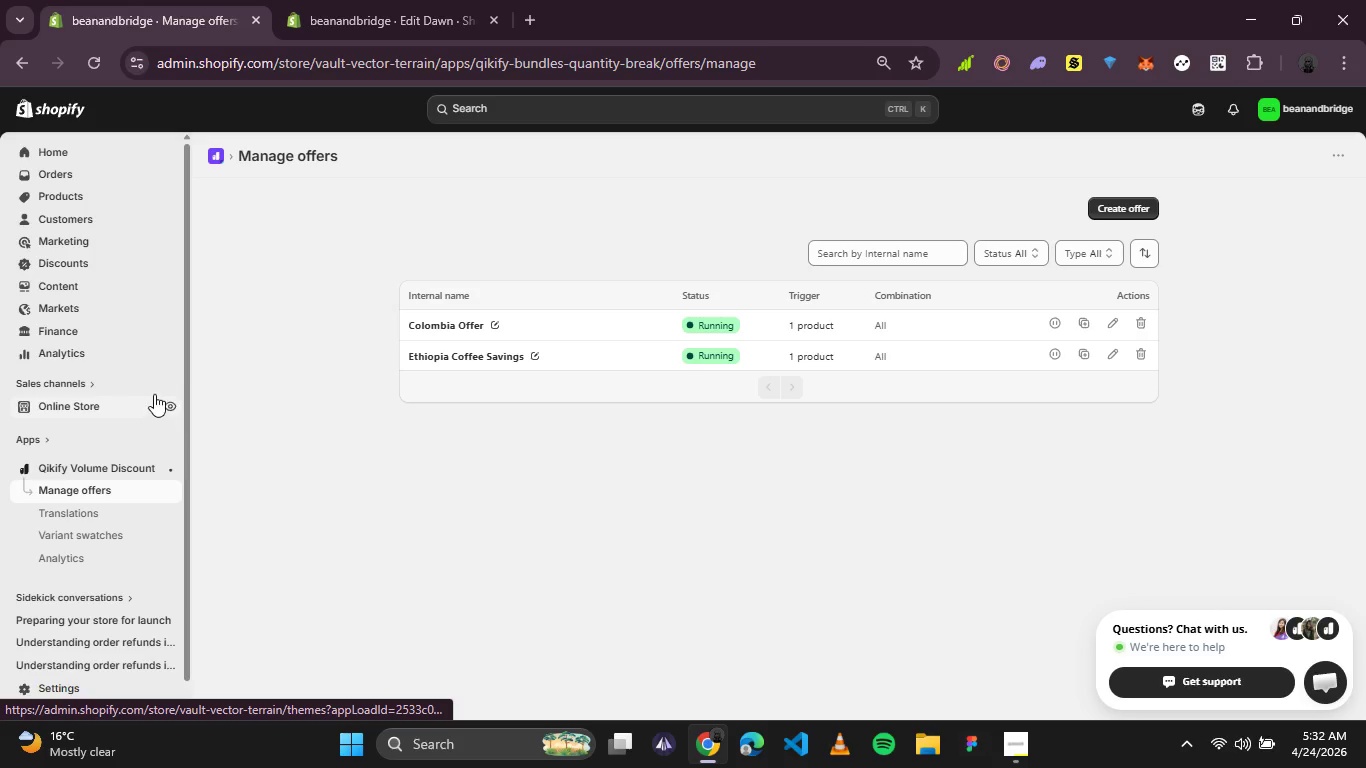 
left_click([170, 398])
 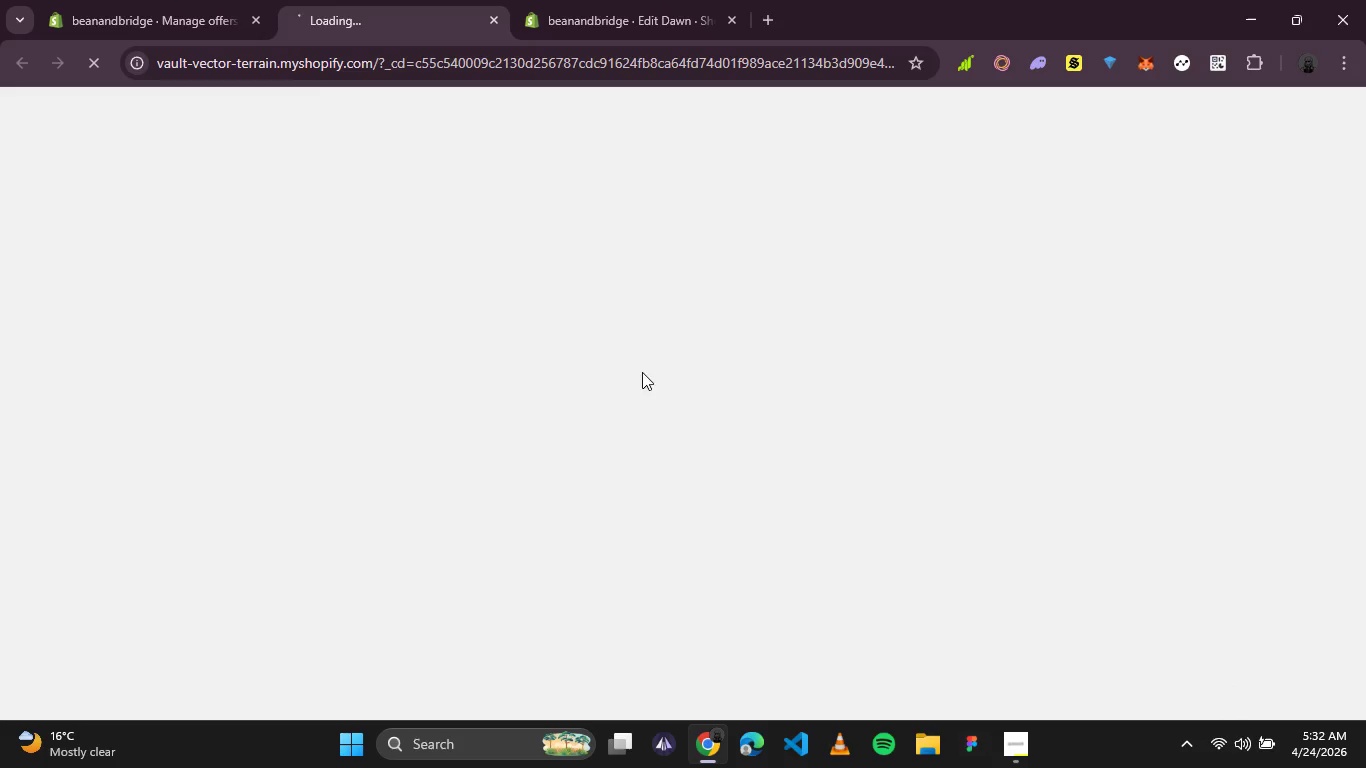 
mouse_move([602, 255])
 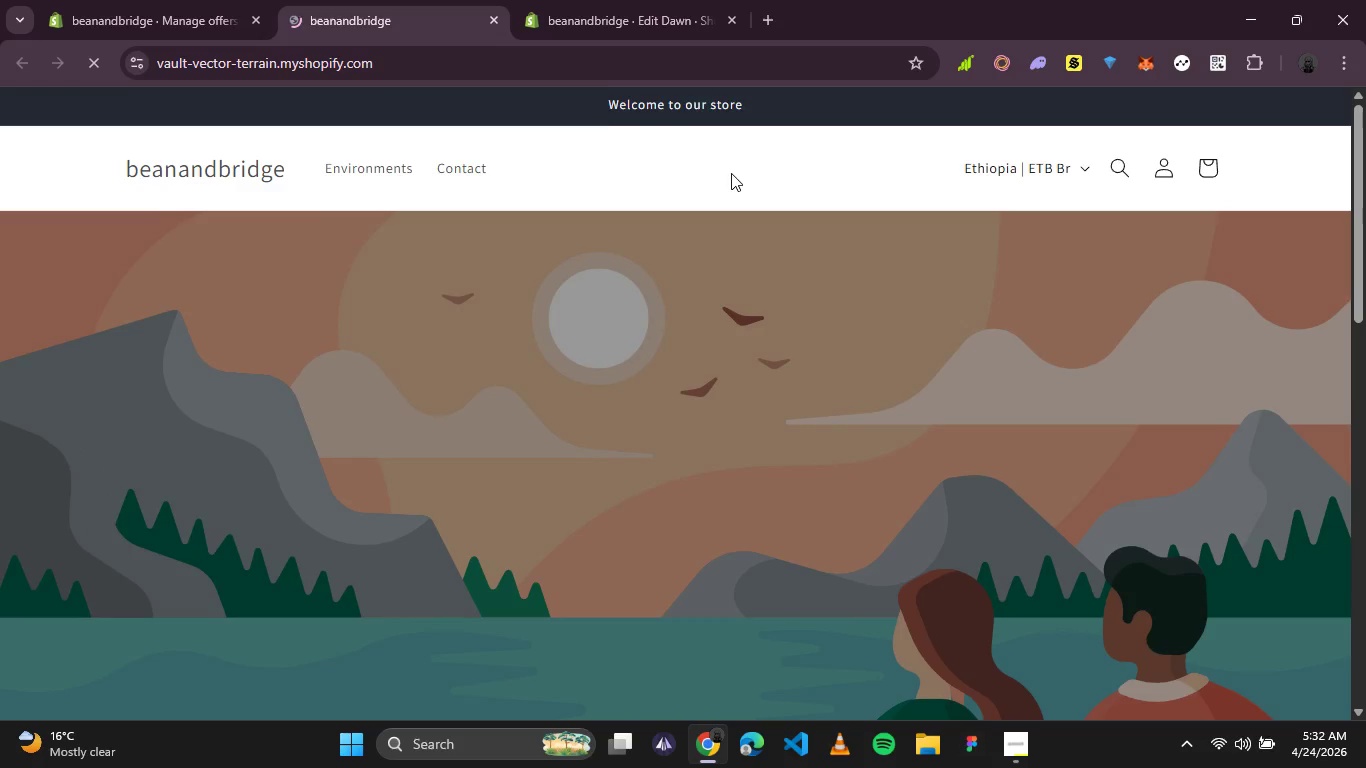 
scroll: coordinate [731, 173], scroll_direction: down, amount: 2.0
 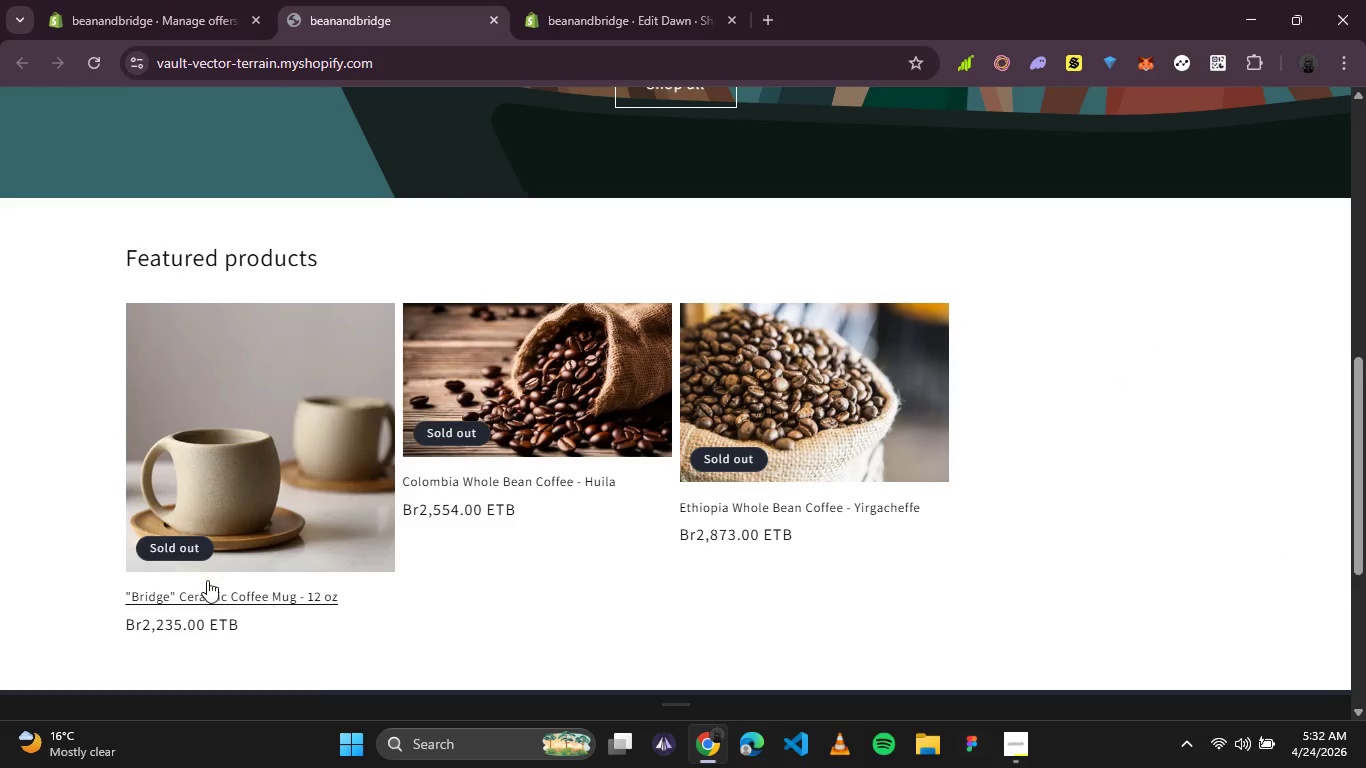 
scroll: coordinate [1100, 200], scroll_direction: up, amount: 5.0
 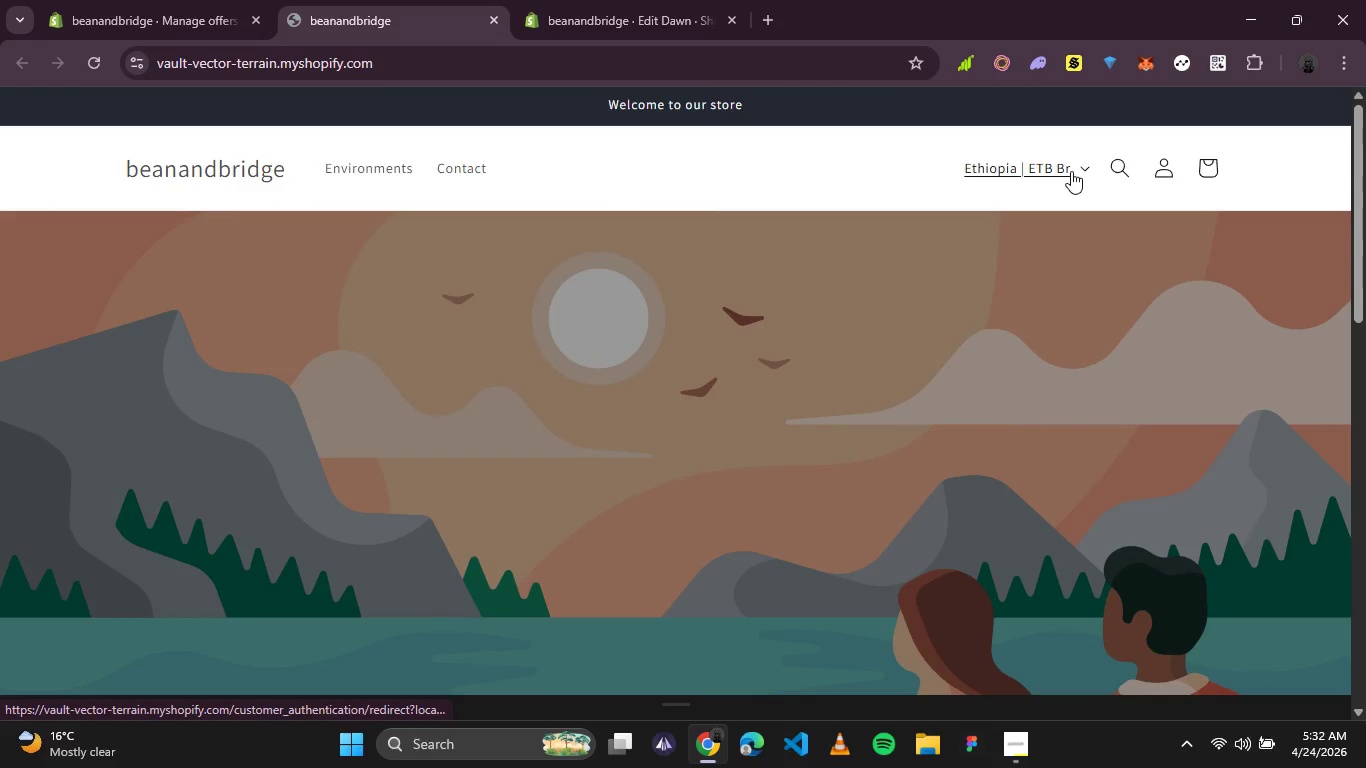 
left_click([1071, 171])
 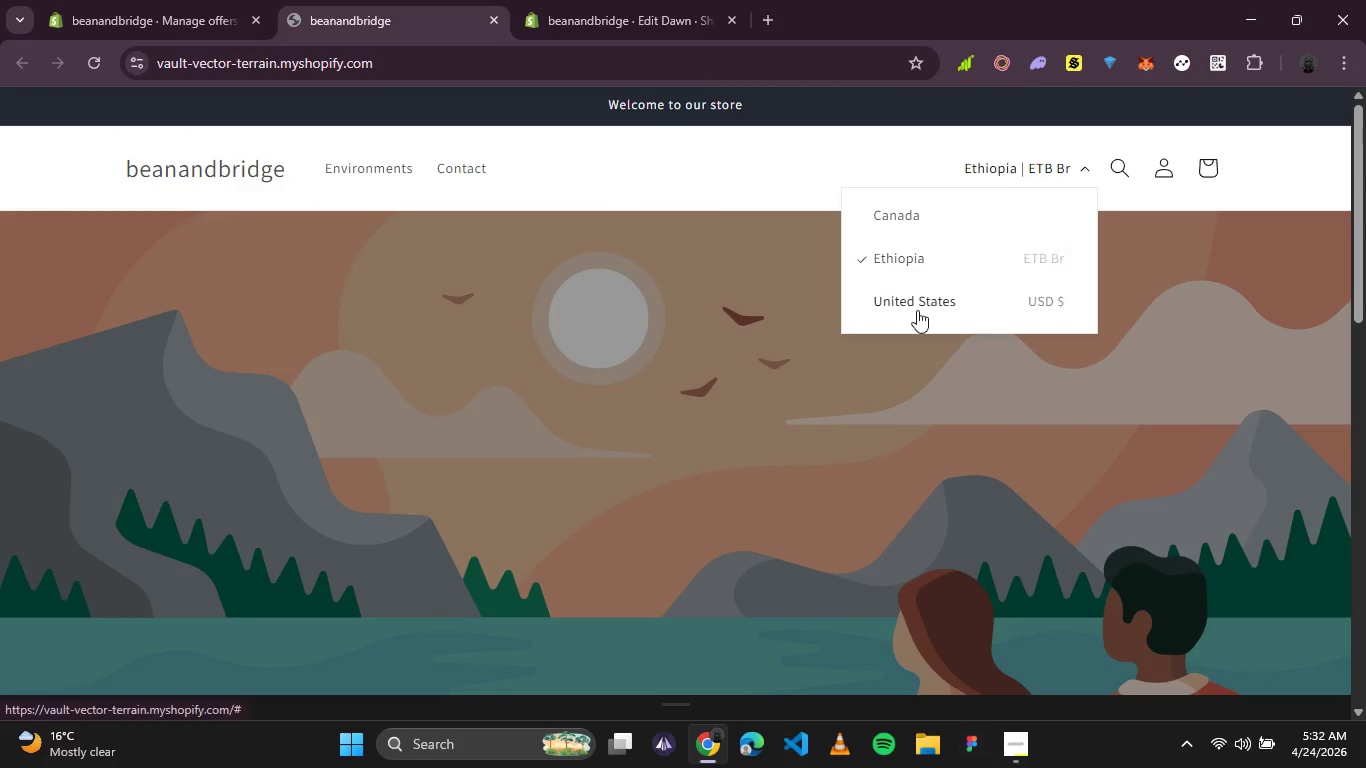 
left_click([917, 310])
 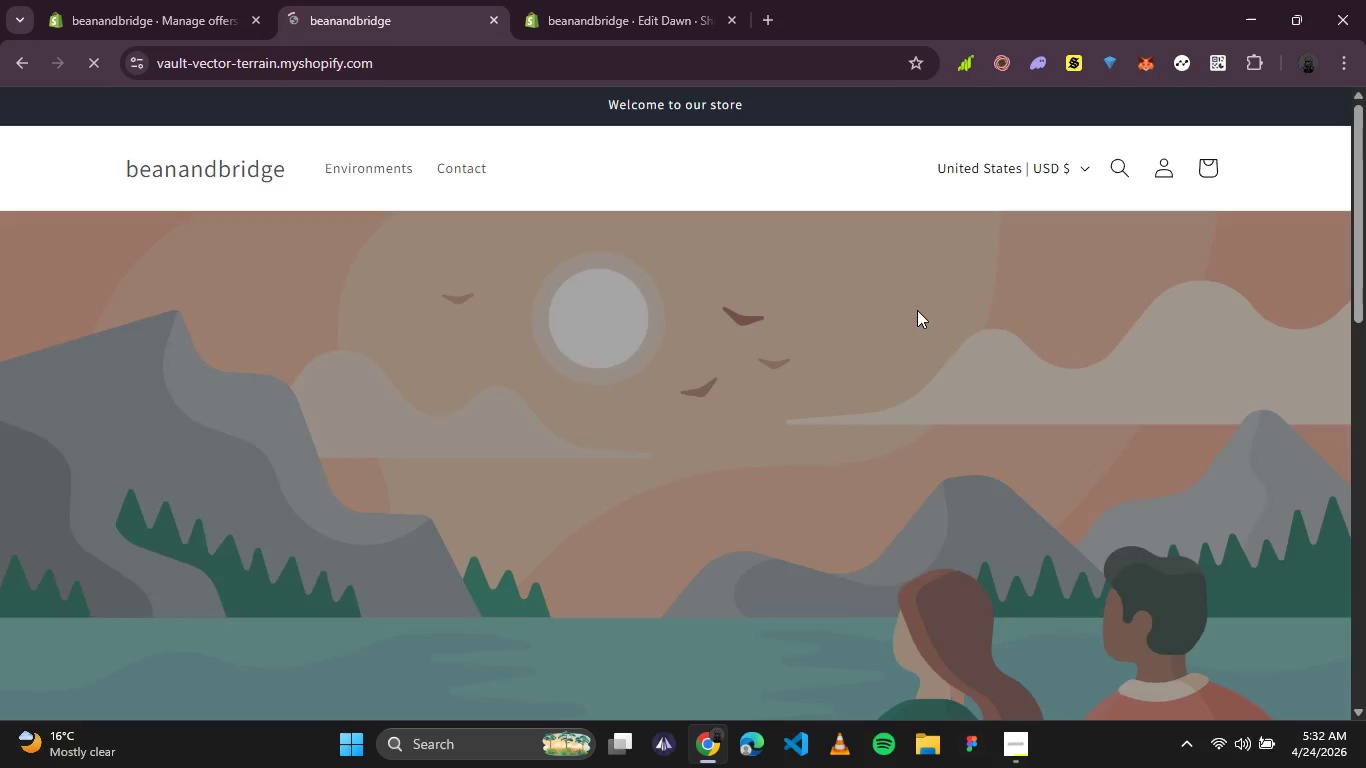 
scroll: coordinate [848, 238], scroll_direction: down, amount: 3.0
 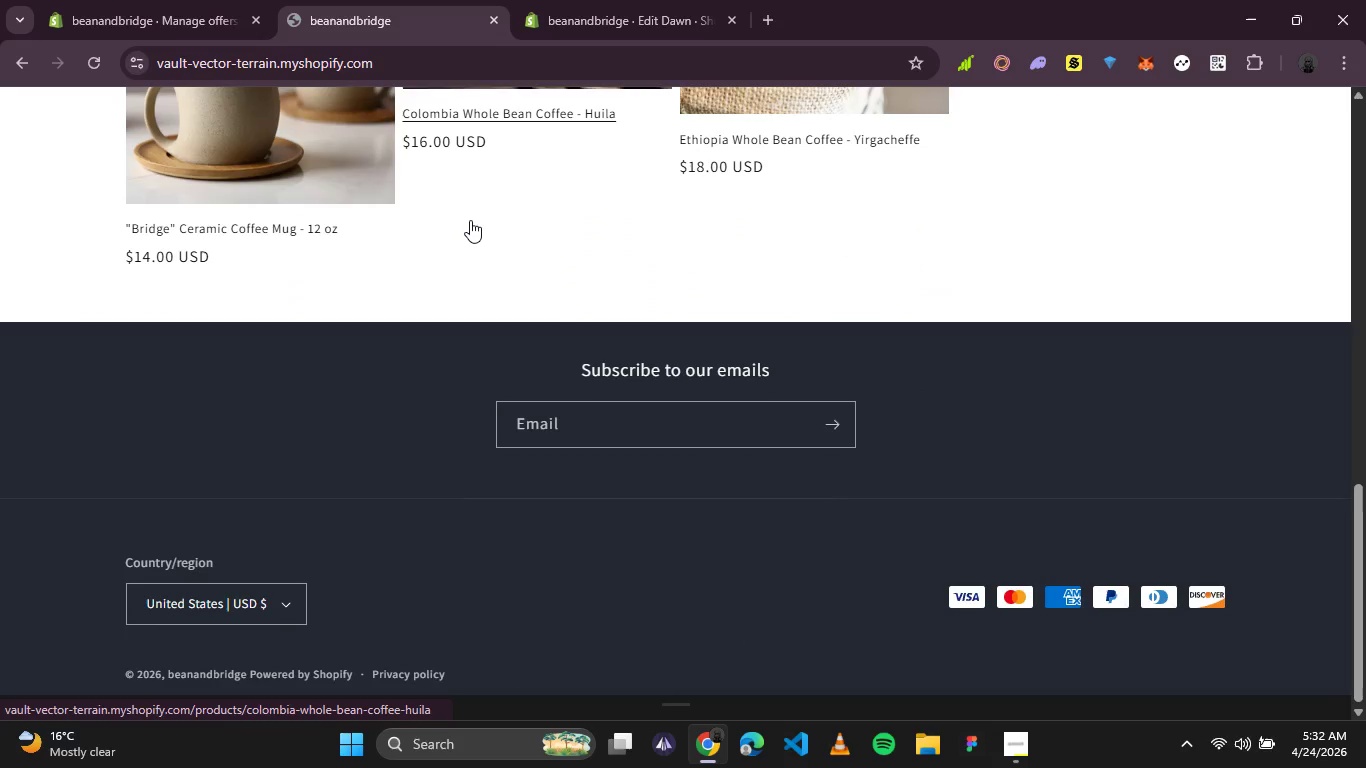 
scroll: coordinate [470, 220], scroll_direction: none, amount: 0.0
 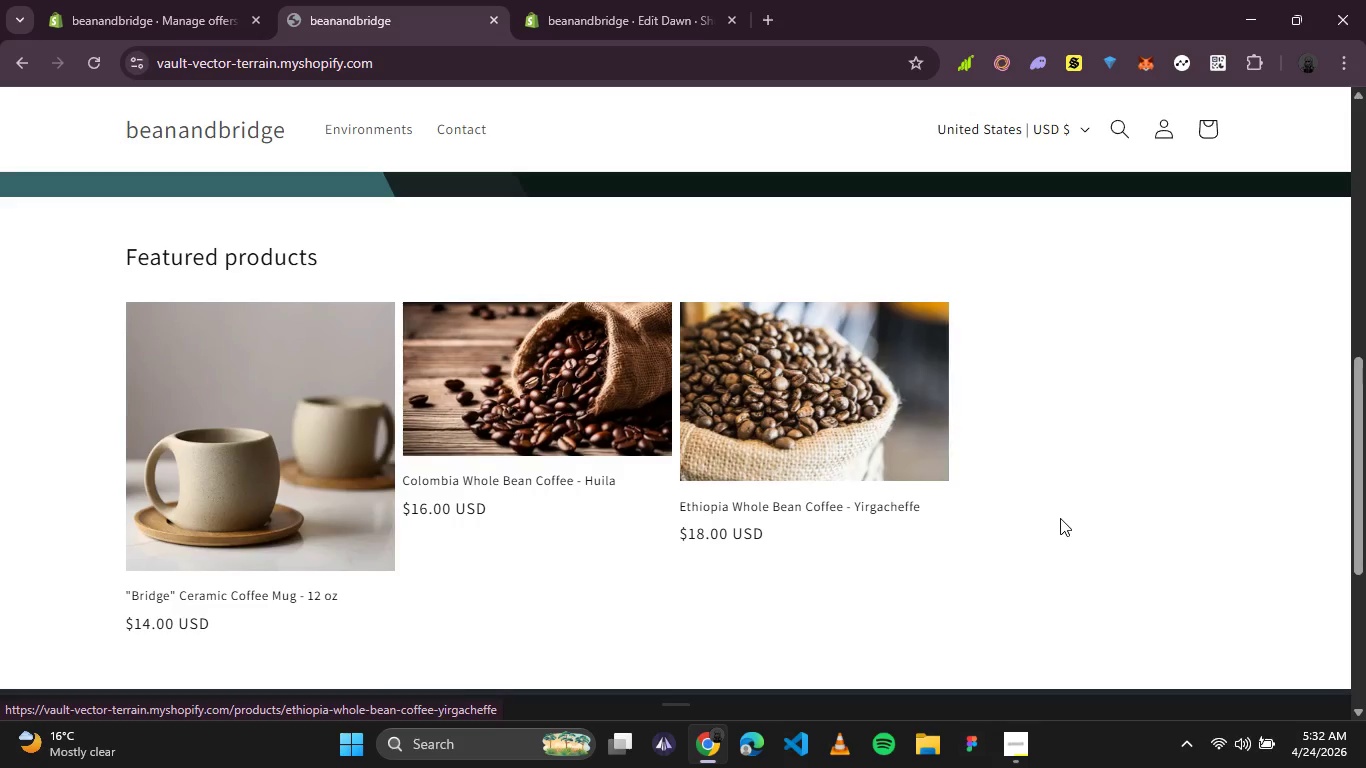 
left_click([769, 471])
 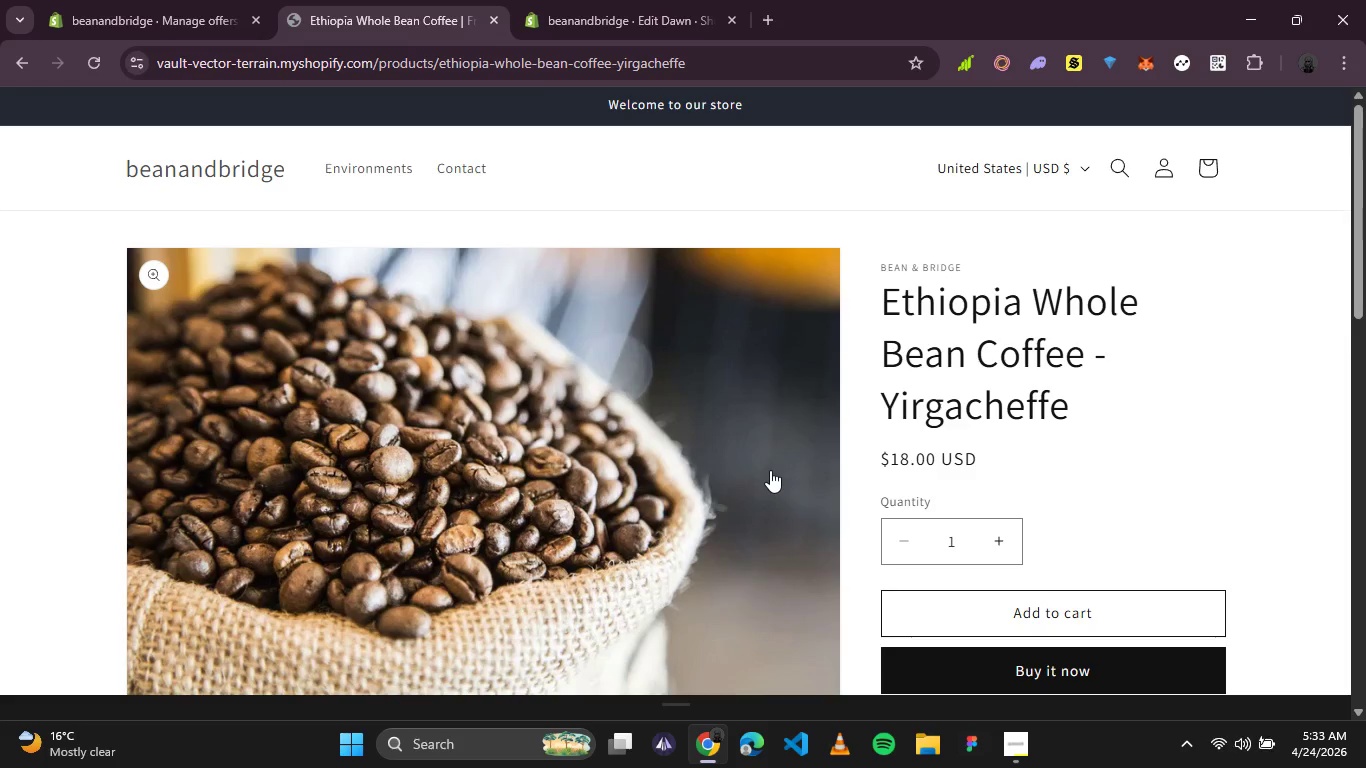 
scroll: coordinate [1162, 629], scroll_direction: down, amount: 2.0
 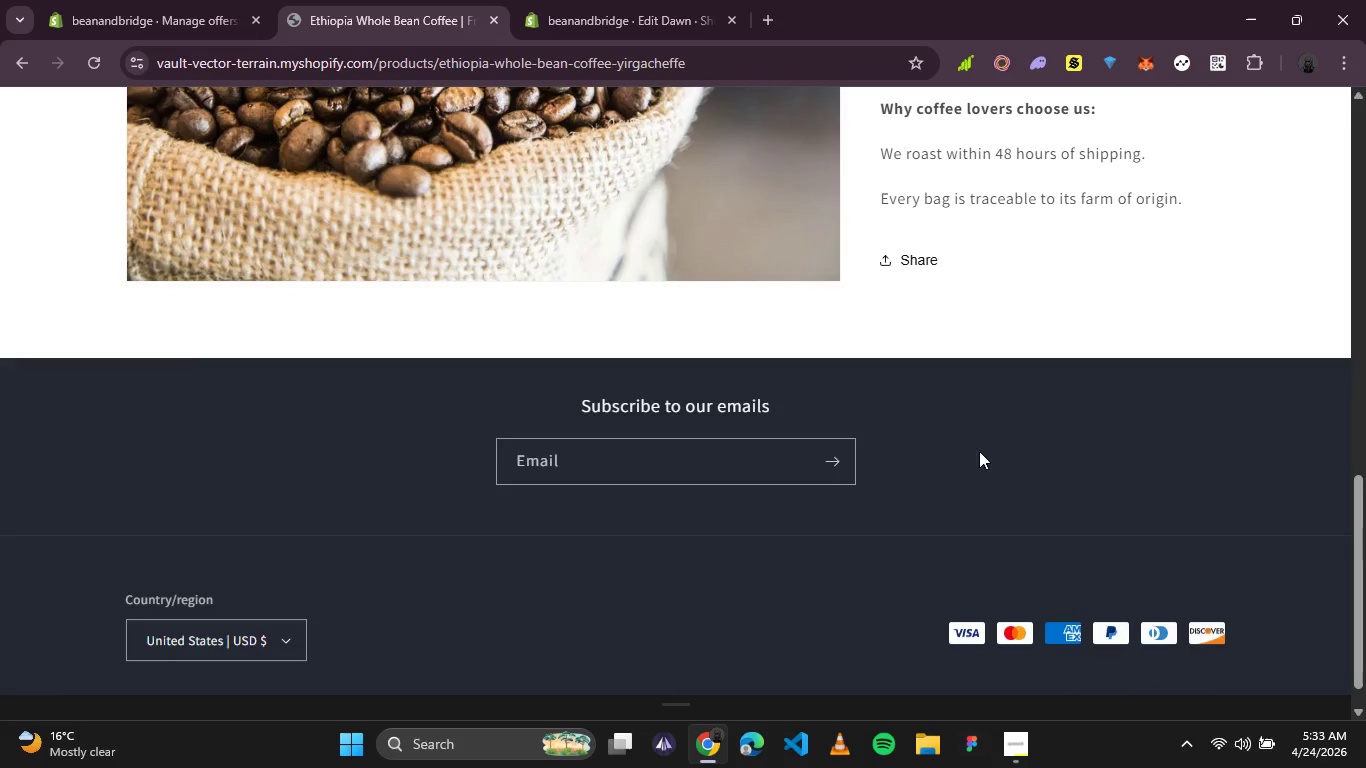 
scroll: coordinate [963, 441], scroll_direction: none, amount: 0.0
 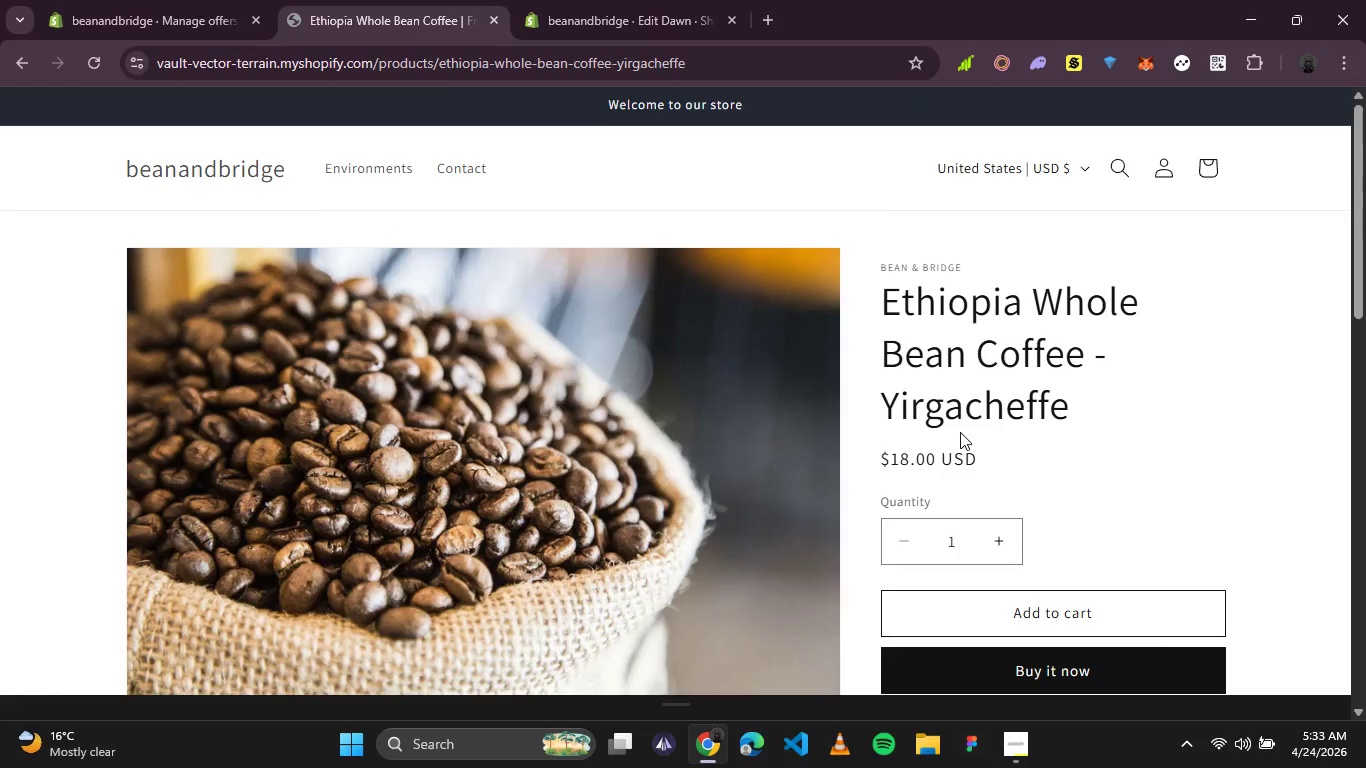 
scroll: coordinate [960, 431], scroll_direction: up, amount: 2.0
 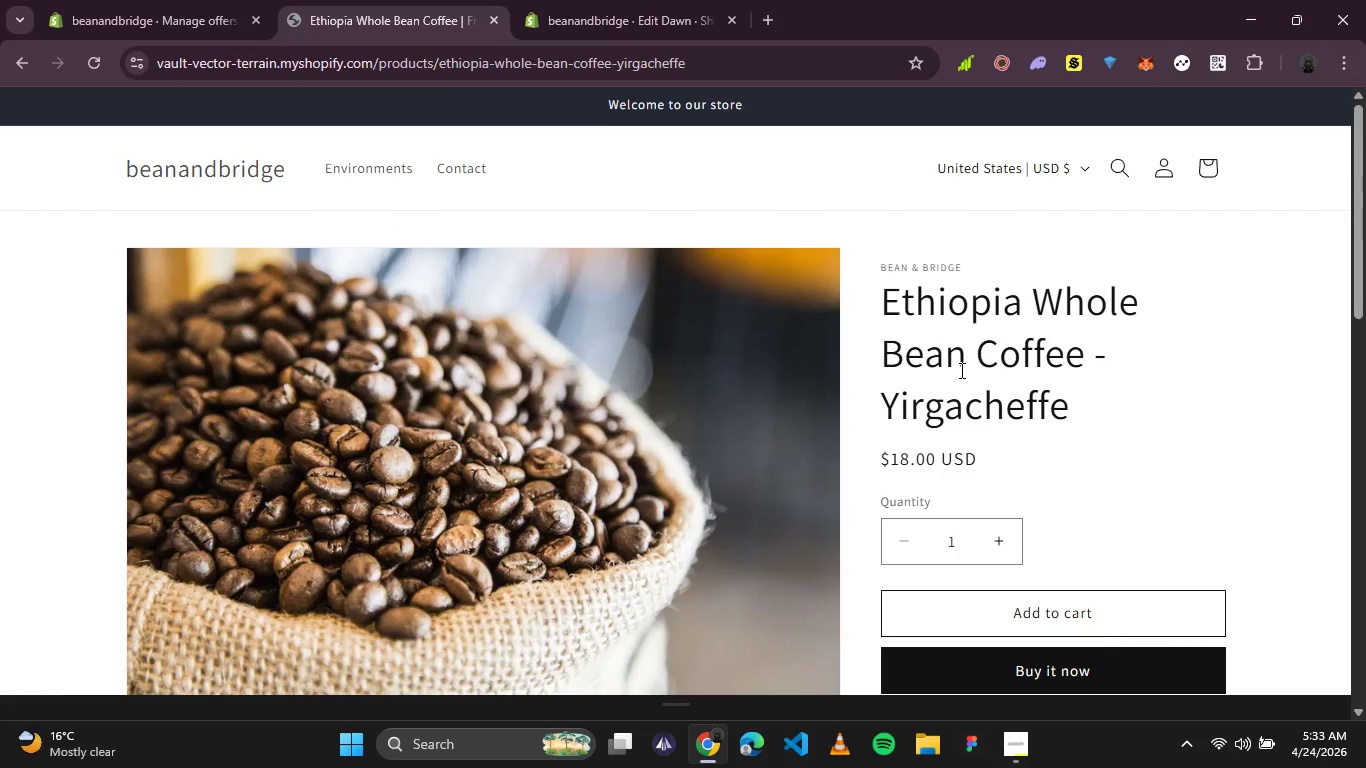 
scroll: coordinate [960, 370], scroll_direction: none, amount: 0.0
 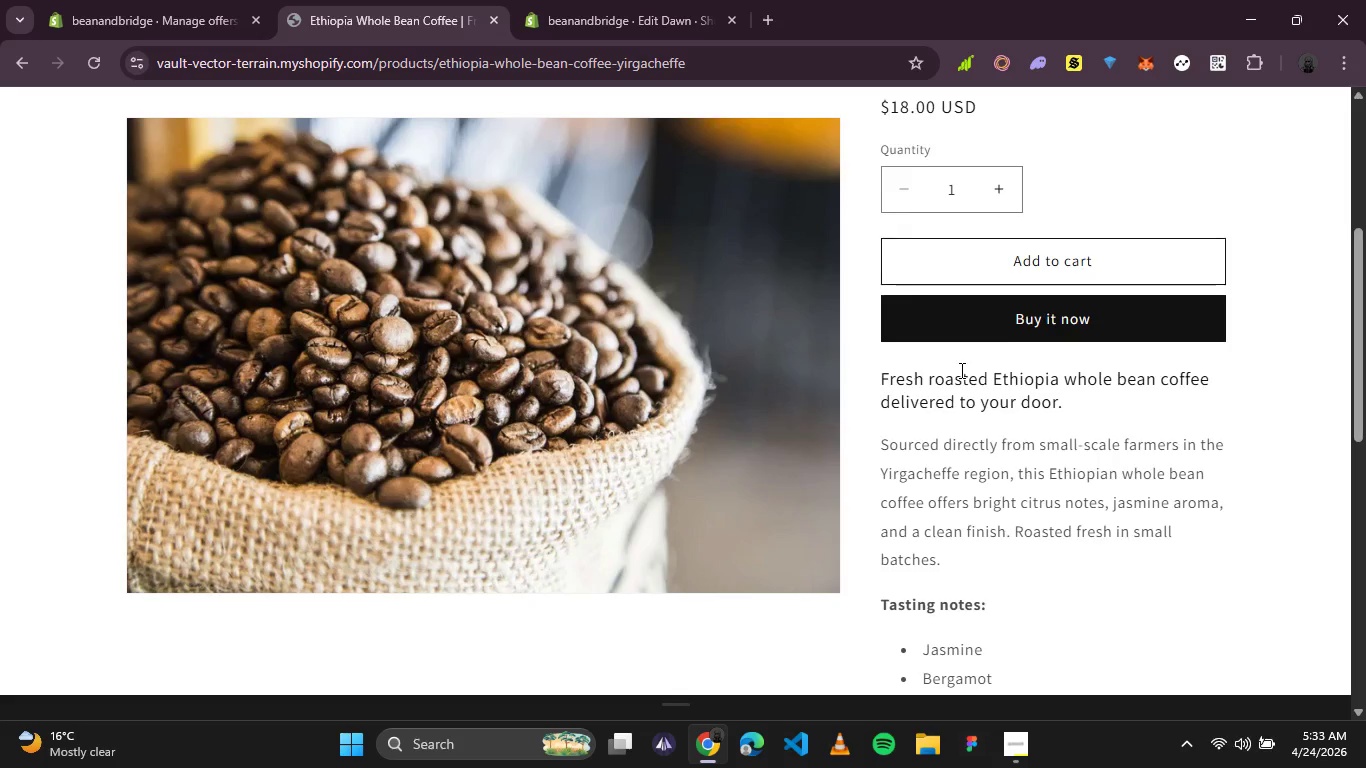 
scroll: coordinate [960, 370], scroll_direction: down, amount: 2.0
 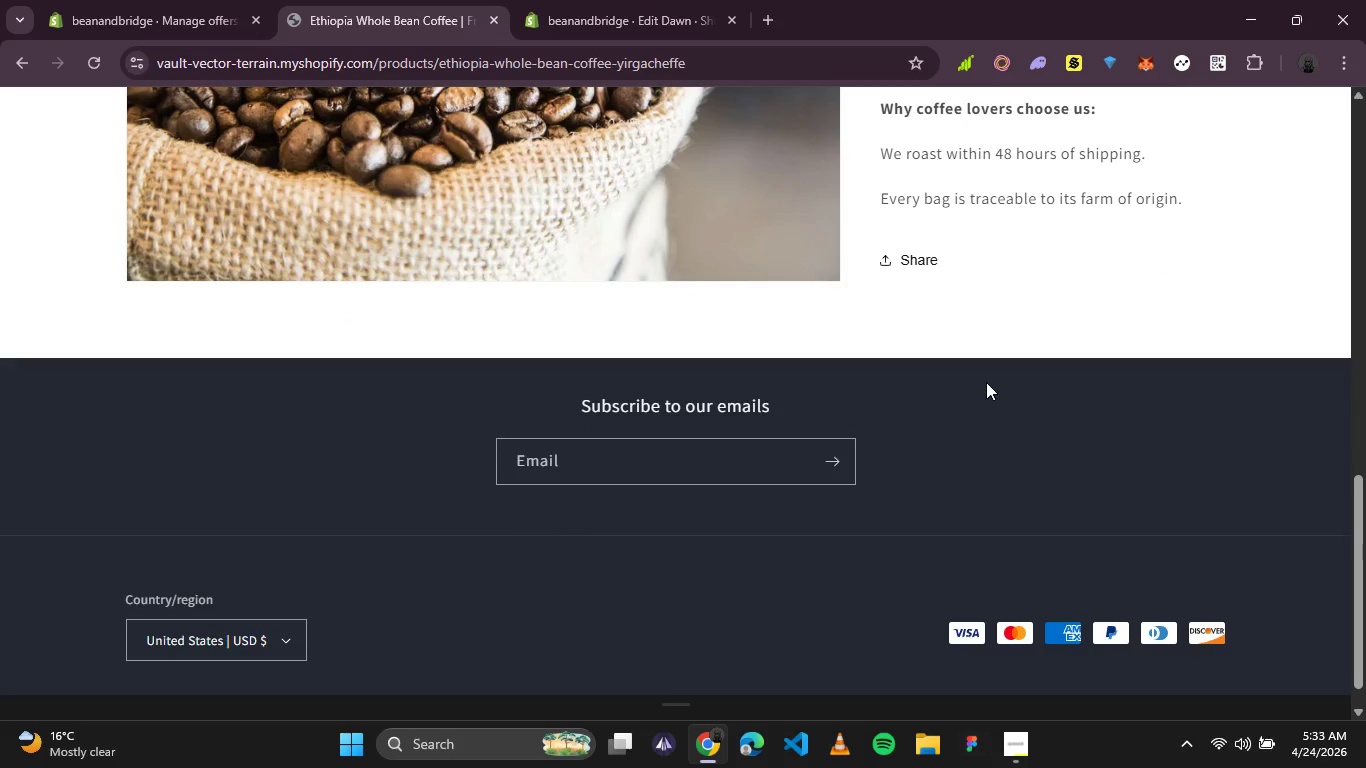 
wait(5.68)
 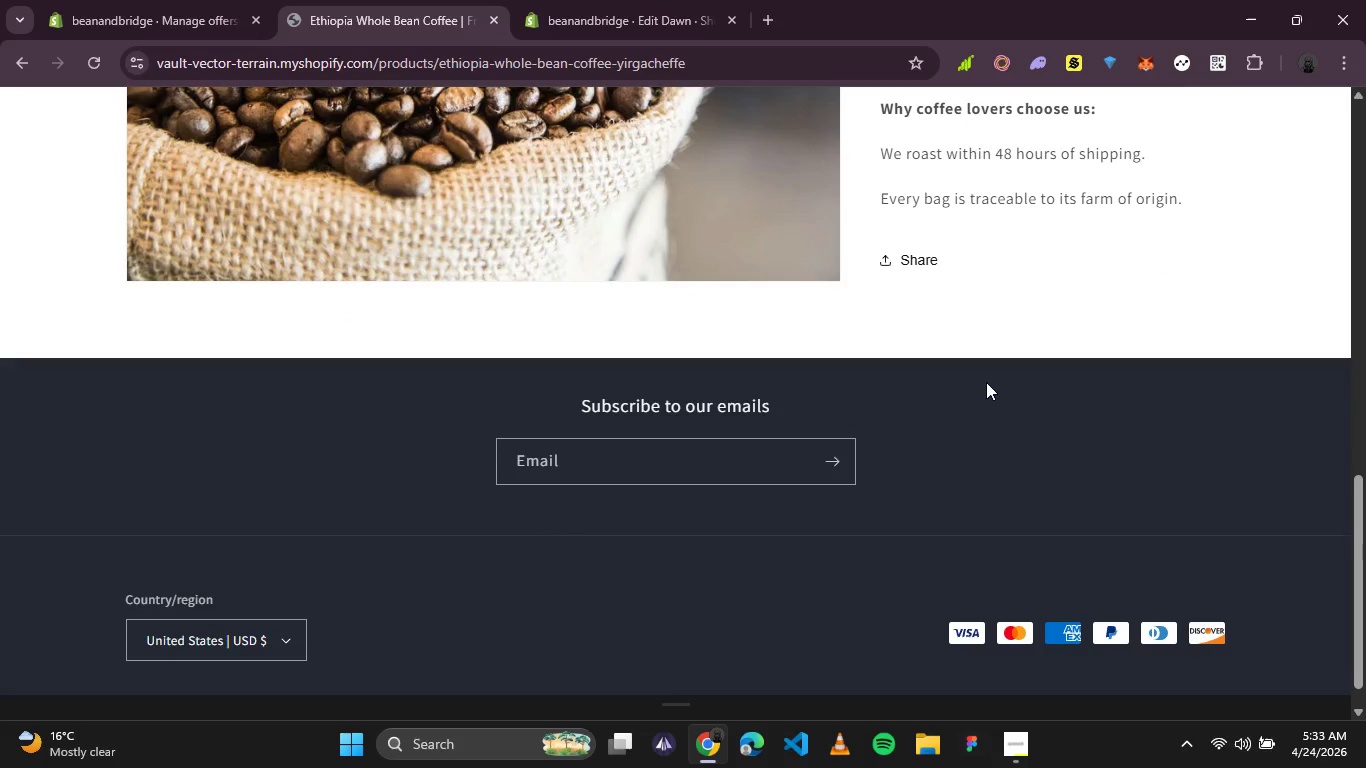 
scroll: coordinate [988, 383], scroll_direction: up, amount: 4.0
 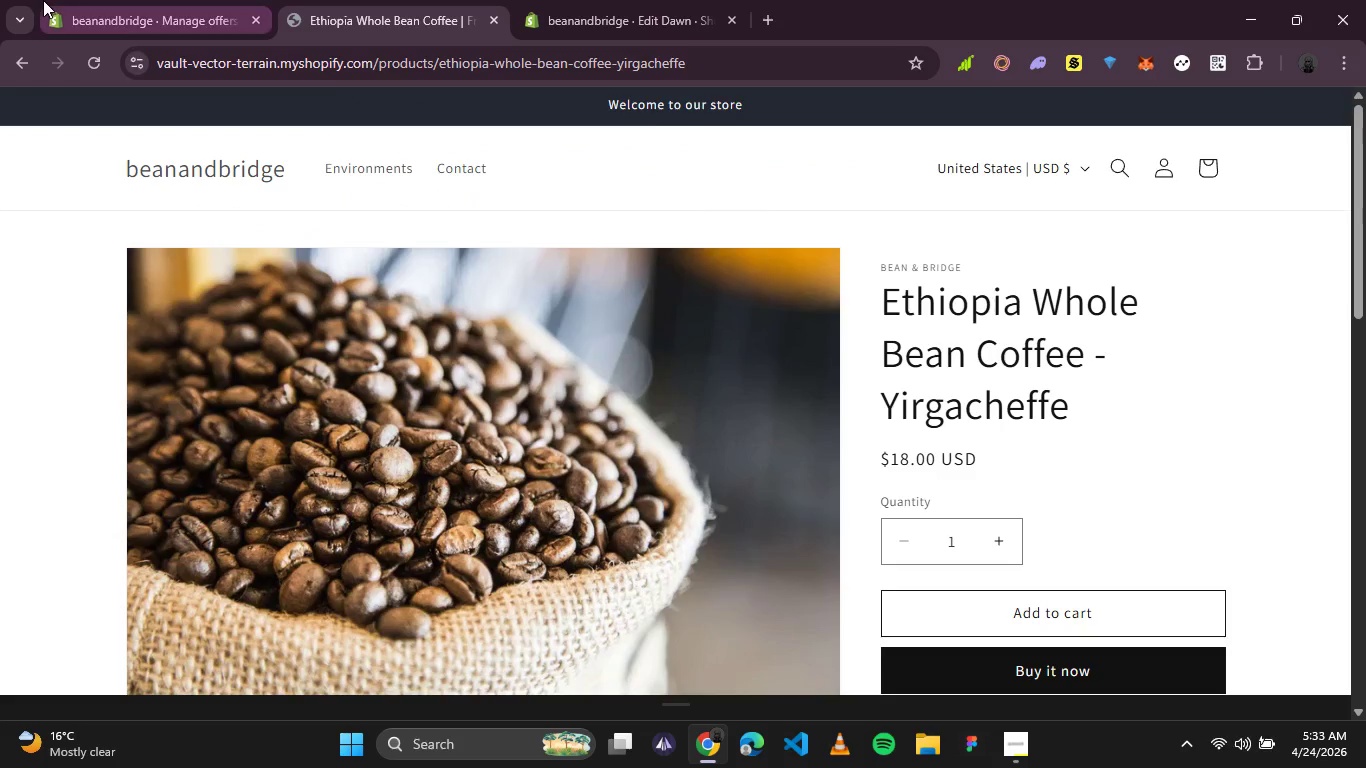 
left_click([43, 0])
 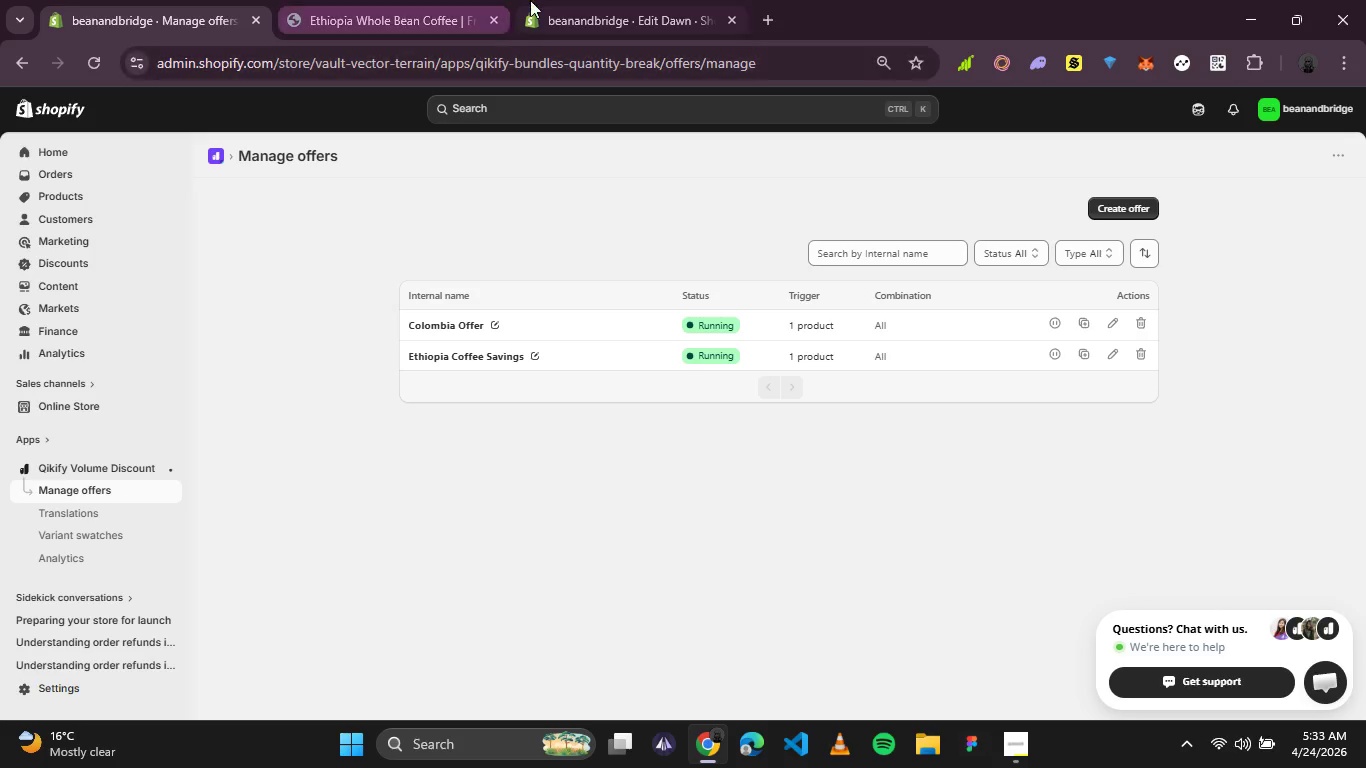 
left_click([591, 0])
 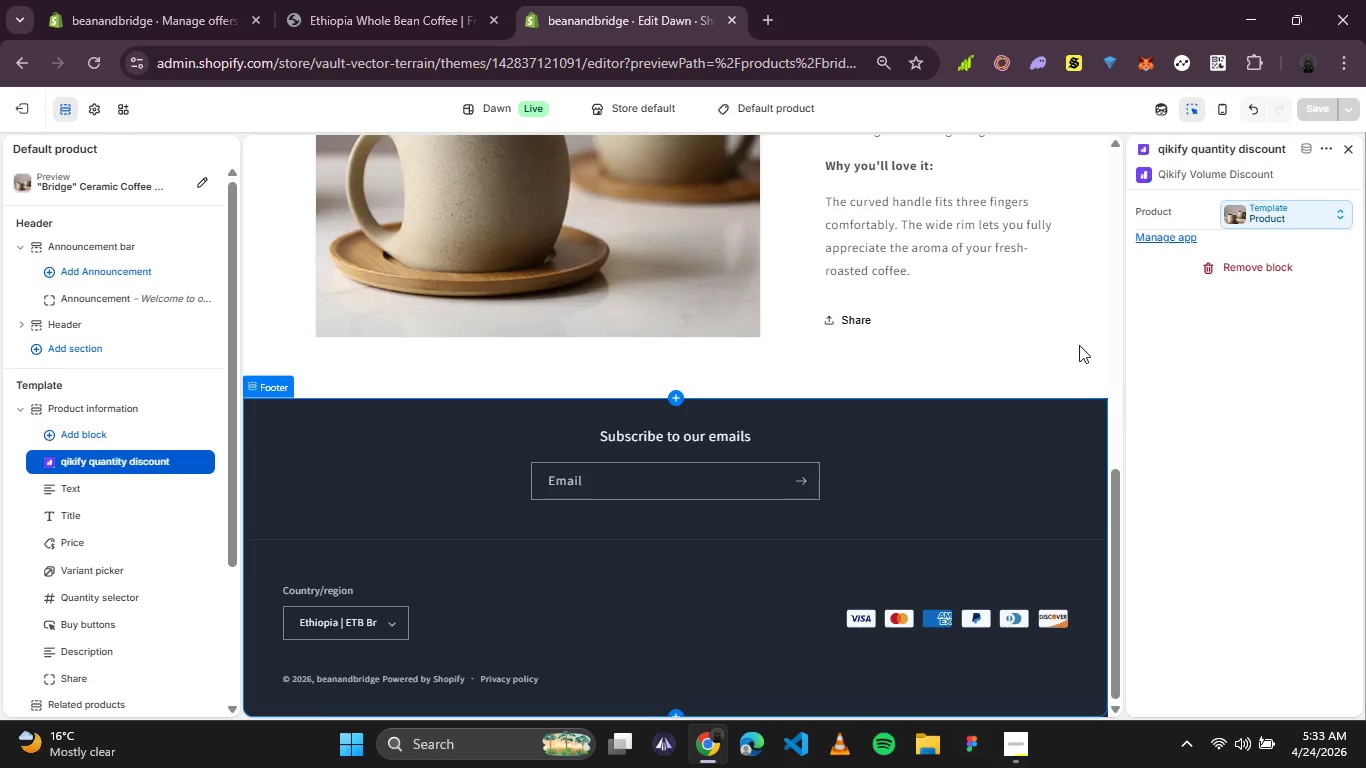 
scroll: coordinate [849, 297], scroll_direction: up, amount: 7.0
 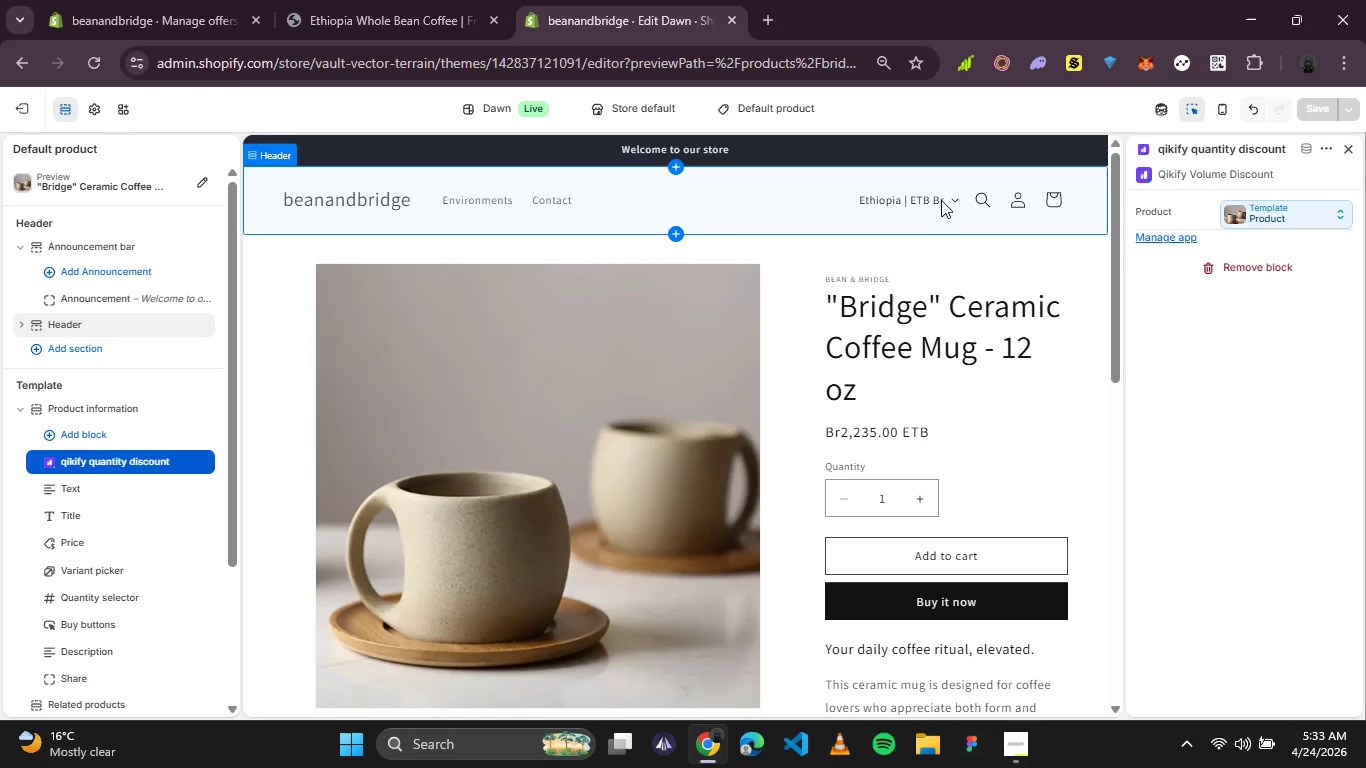 
wait(5.27)
 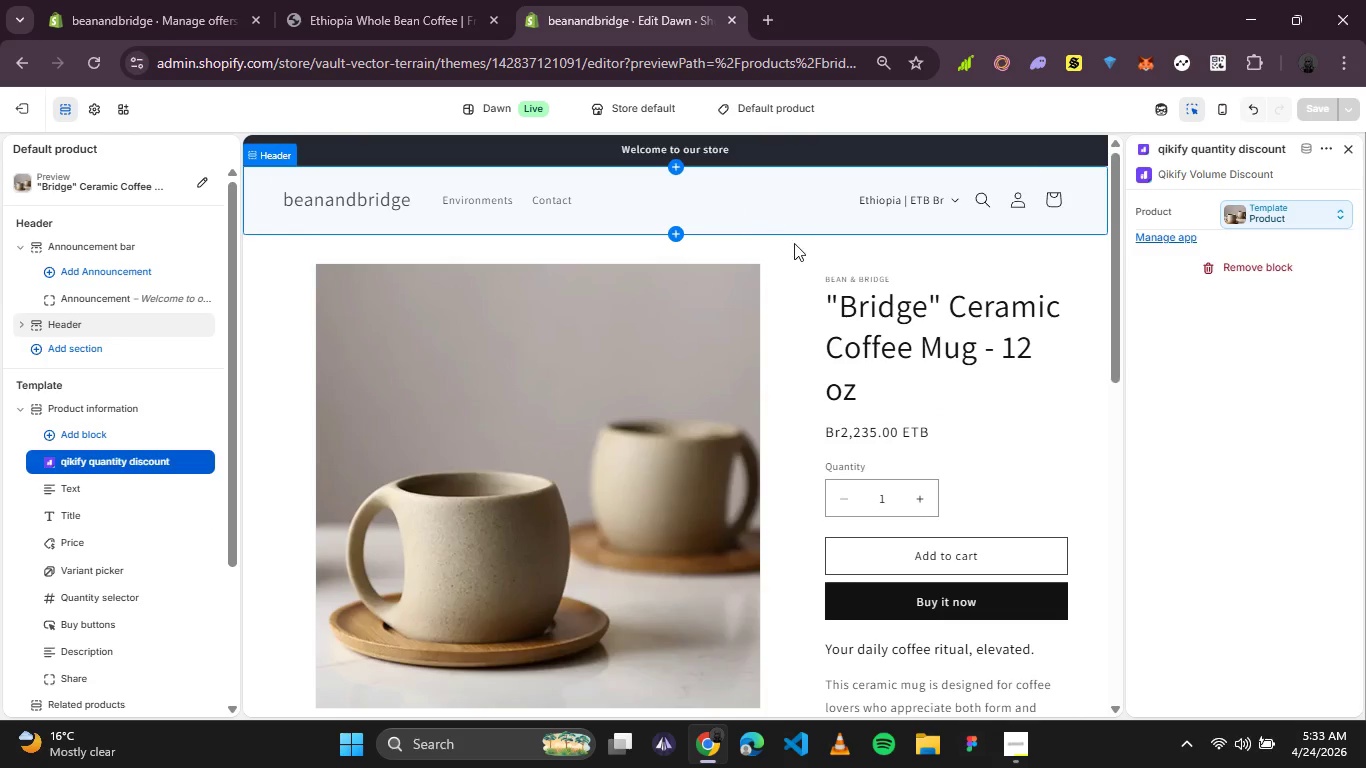 
left_click([1342, 220])
 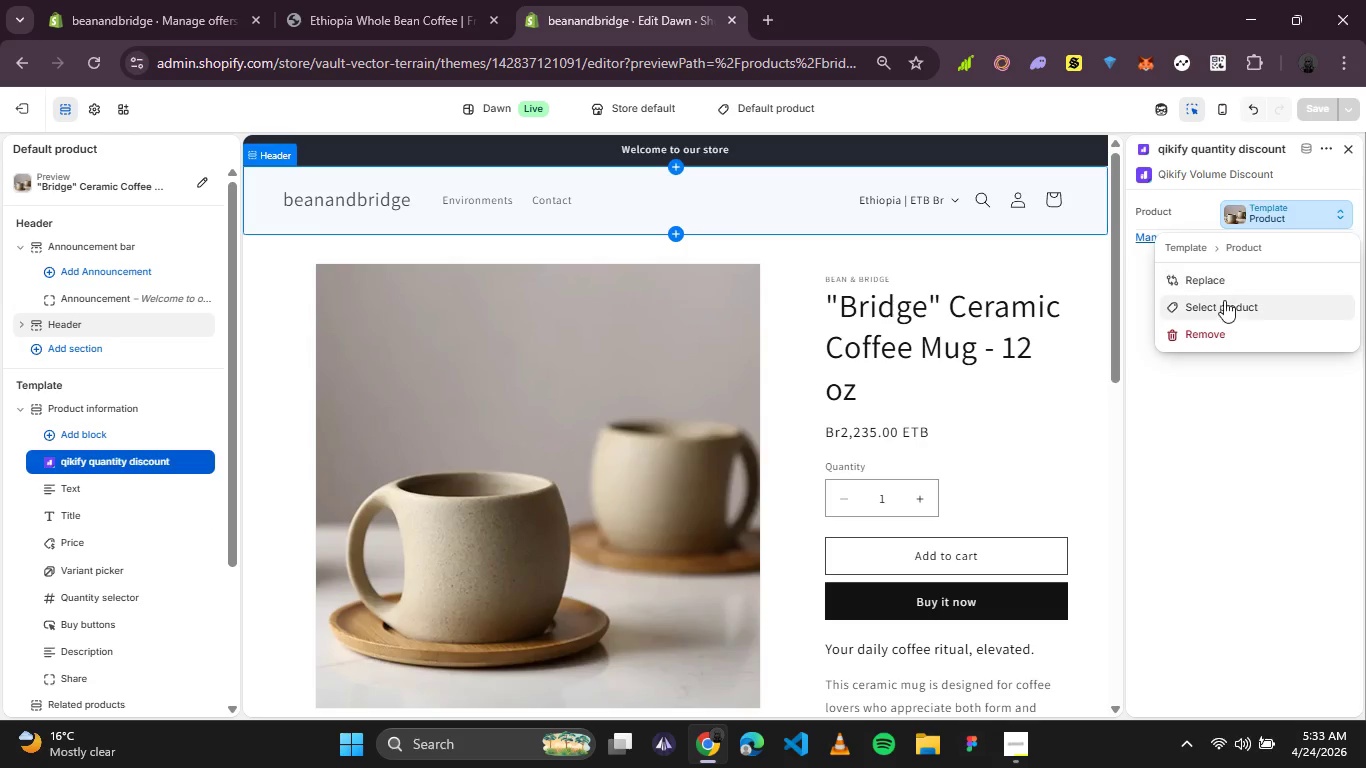 
left_click([1224, 309])
 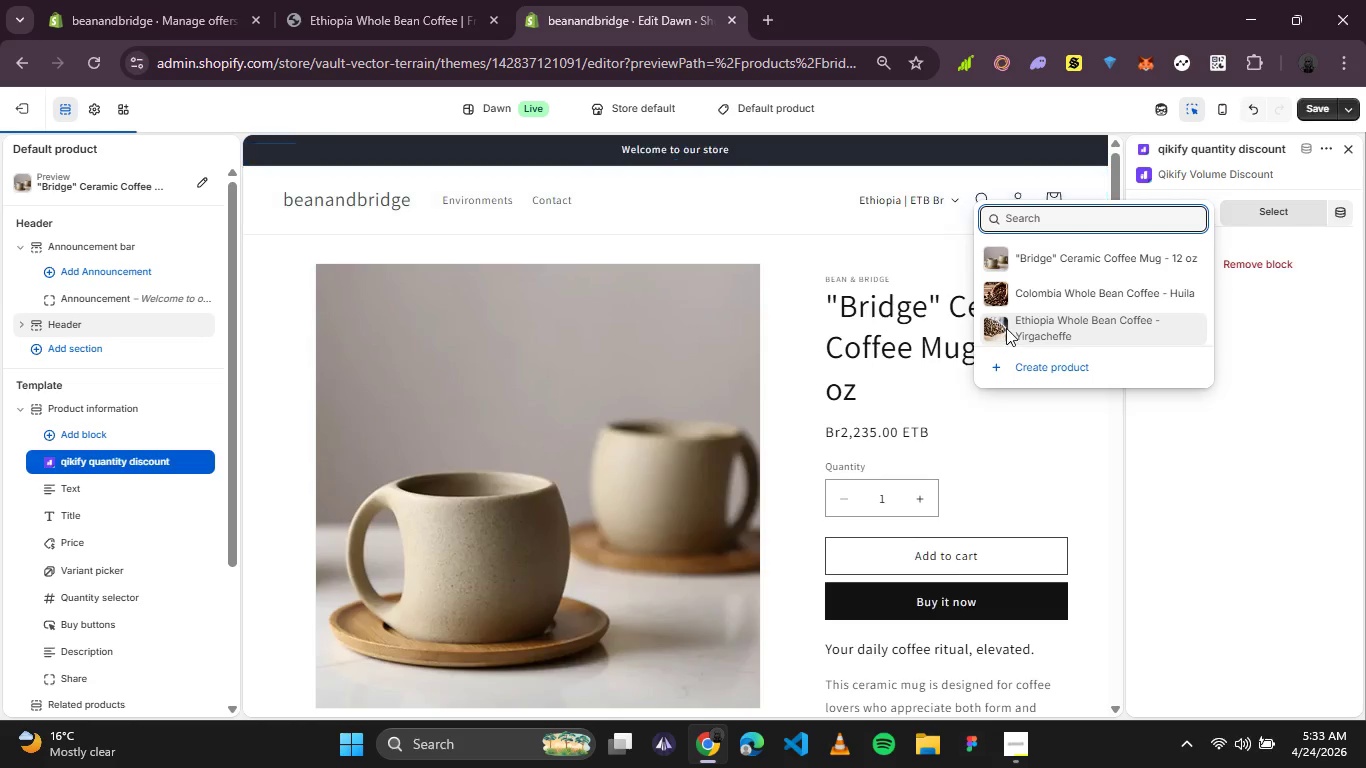 
left_click([1036, 325])
 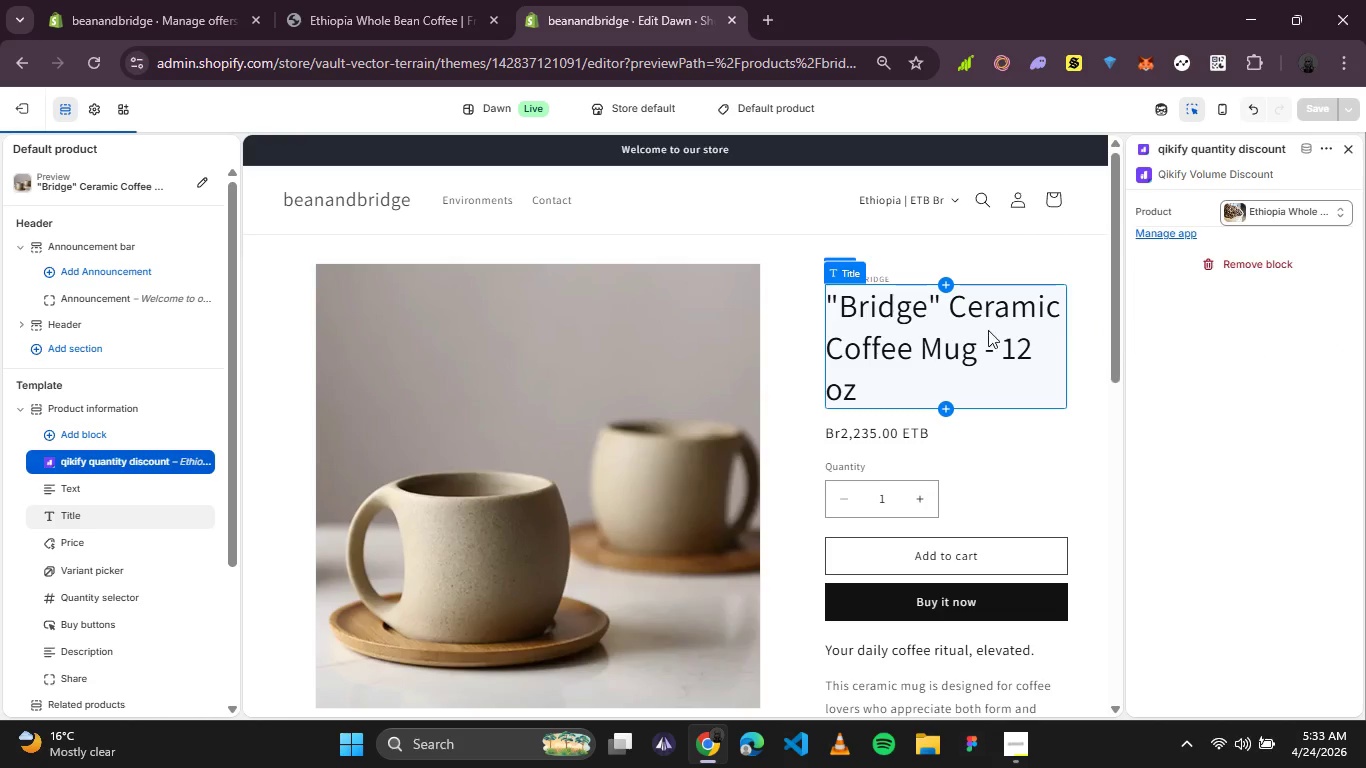 
scroll: coordinate [585, 304], scroll_direction: none, amount: 0.0
 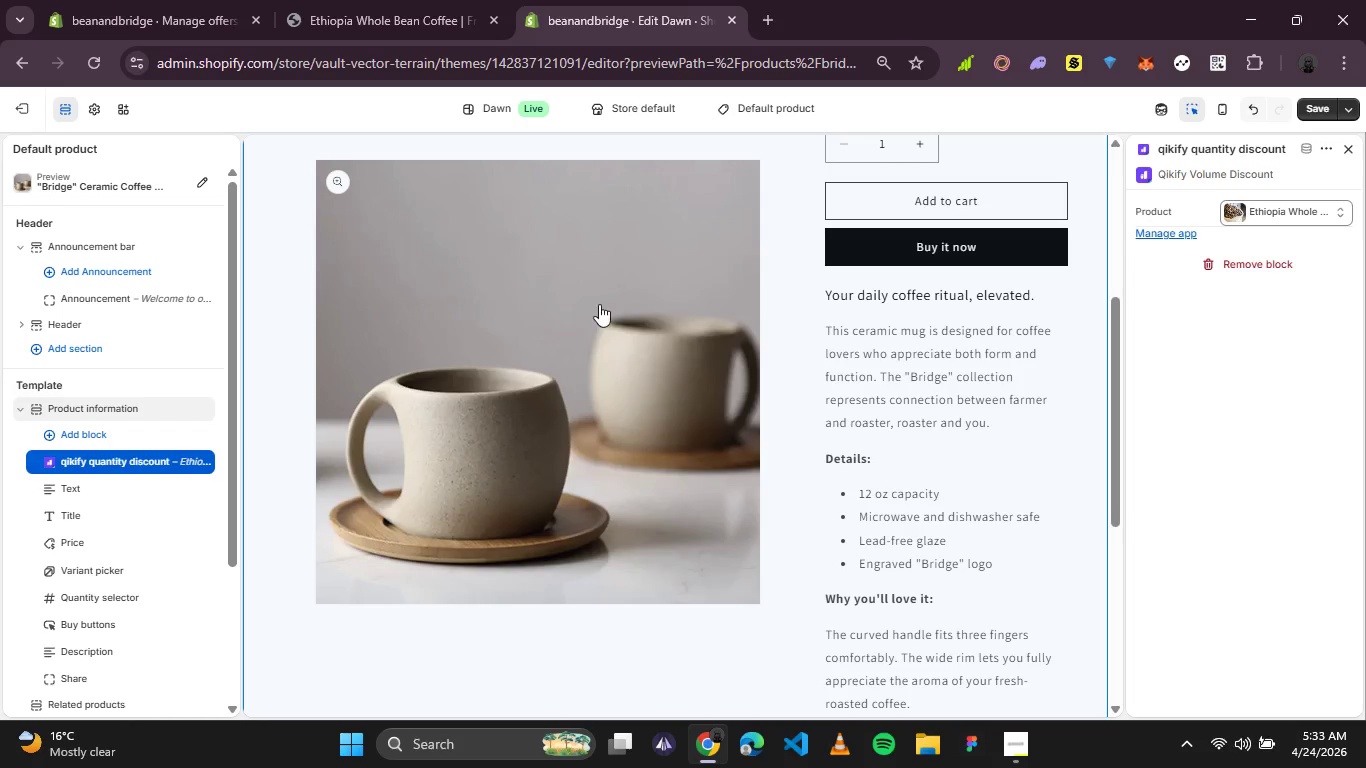 
scroll: coordinate [980, 283], scroll_direction: down, amount: 5.0
 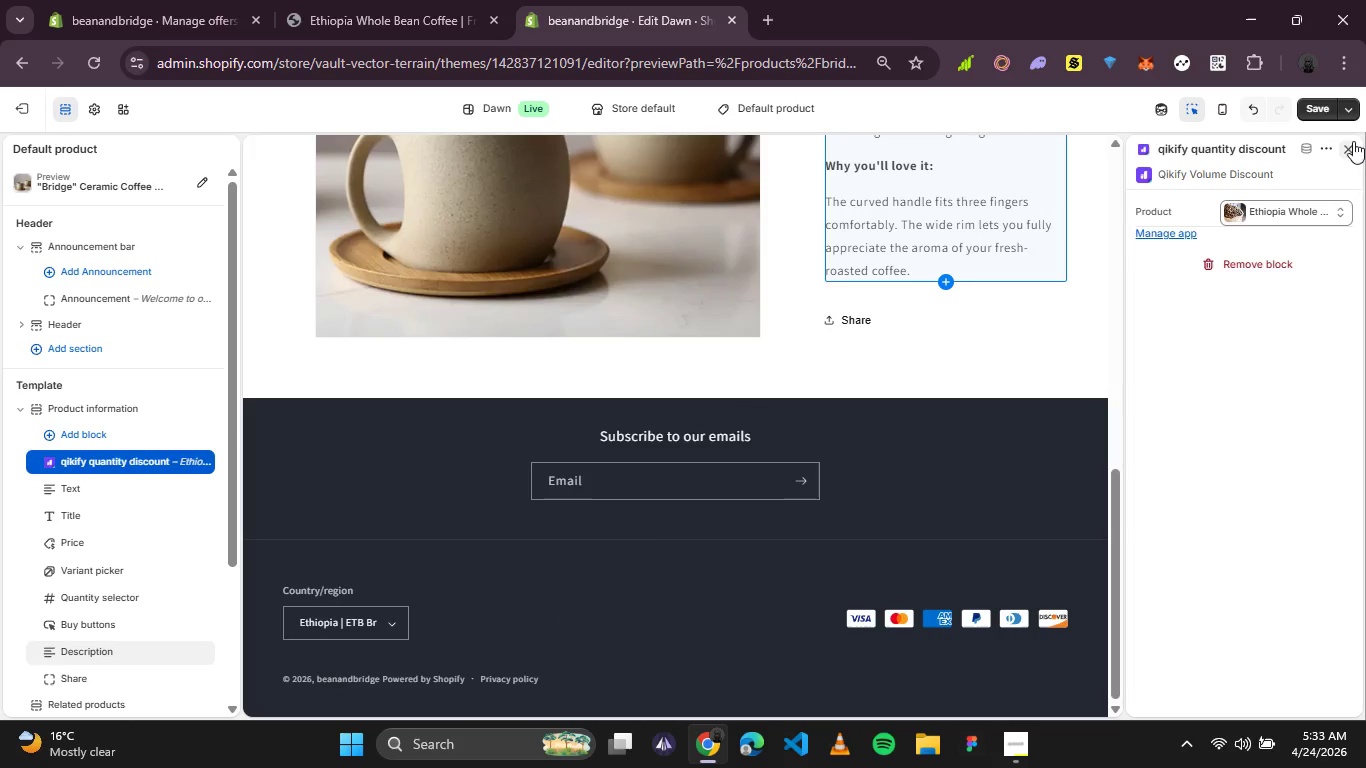 
left_click([1349, 110])
 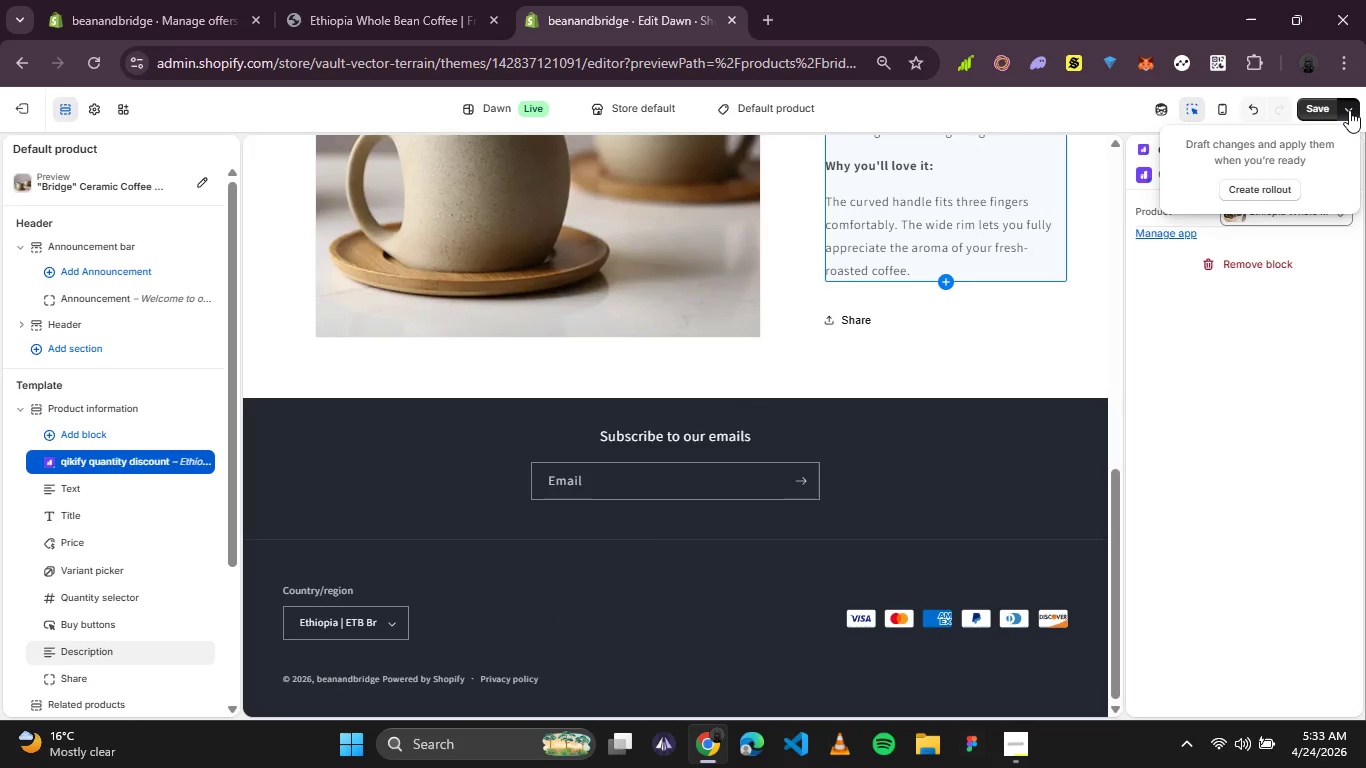 
left_click([1349, 110])
 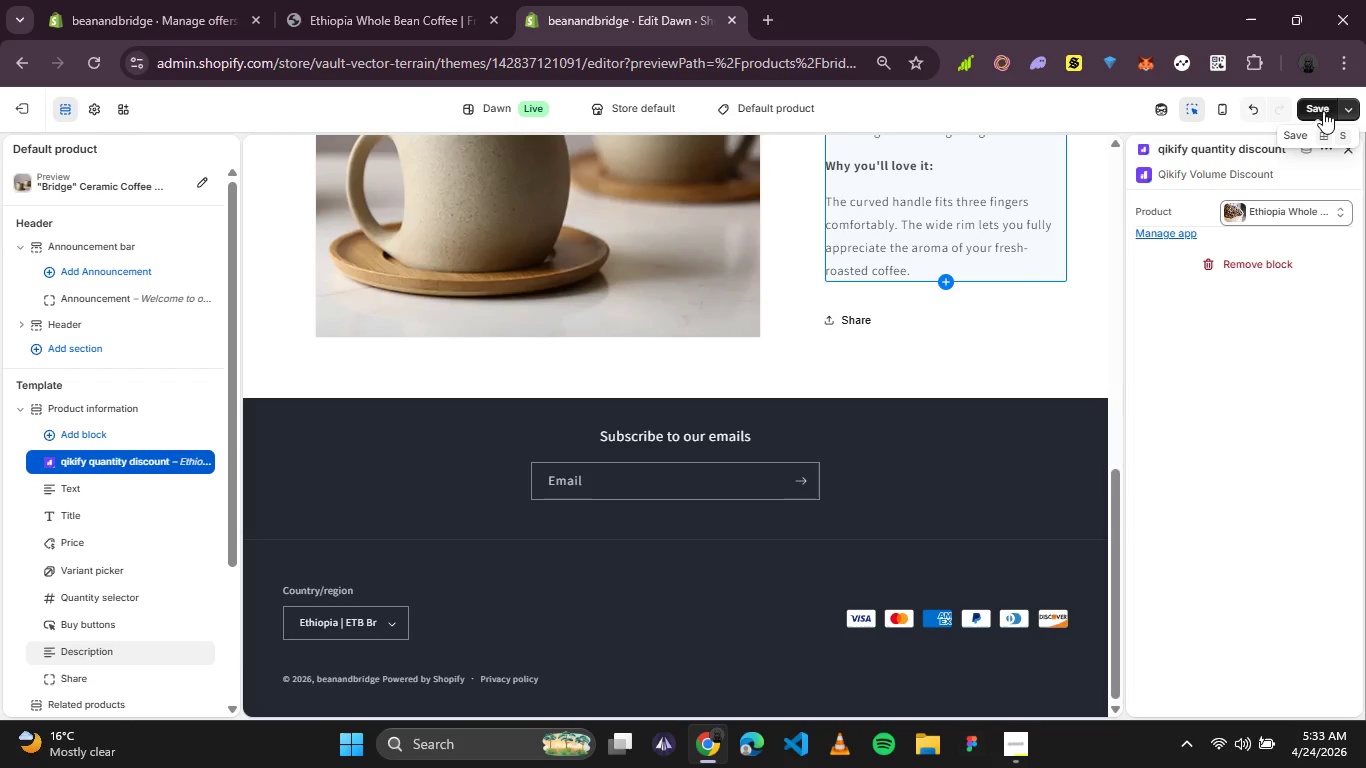 
left_click([1318, 102])
 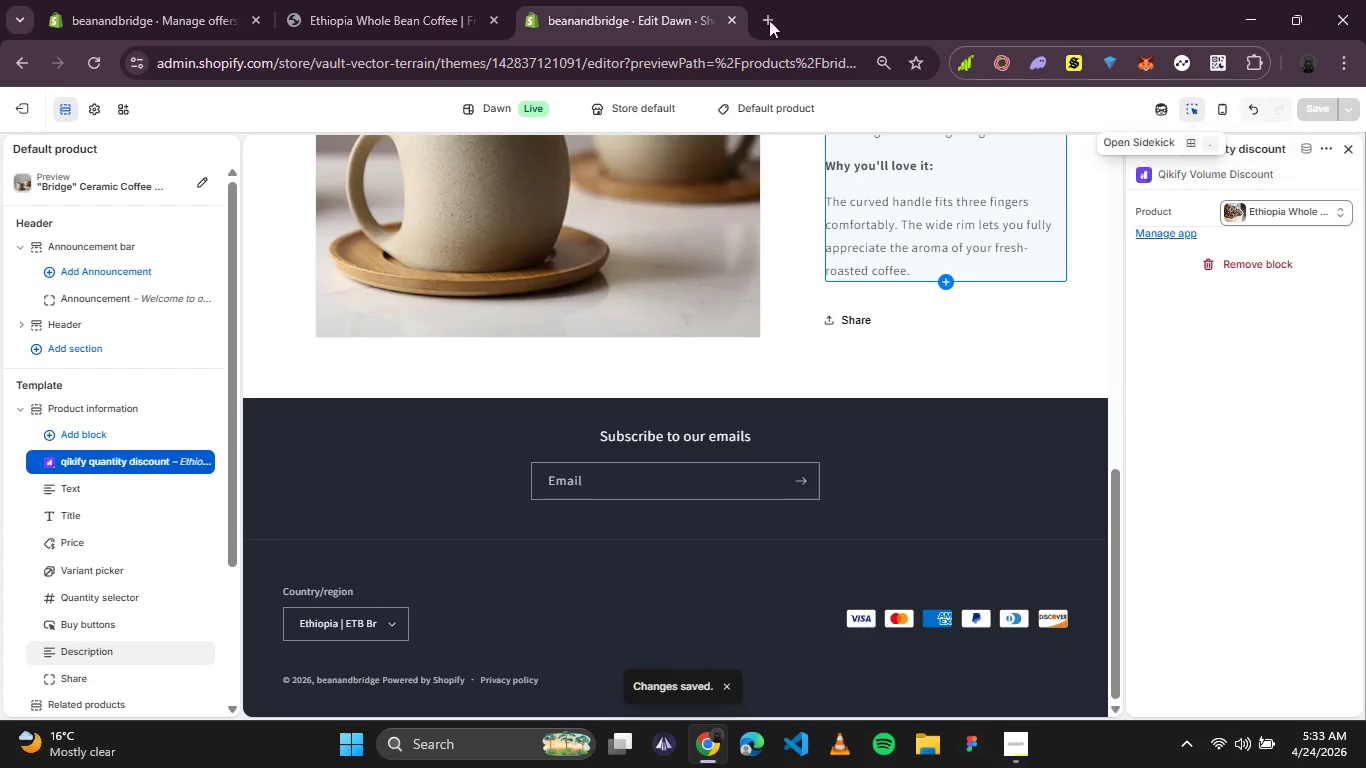 
left_click([396, 6])
 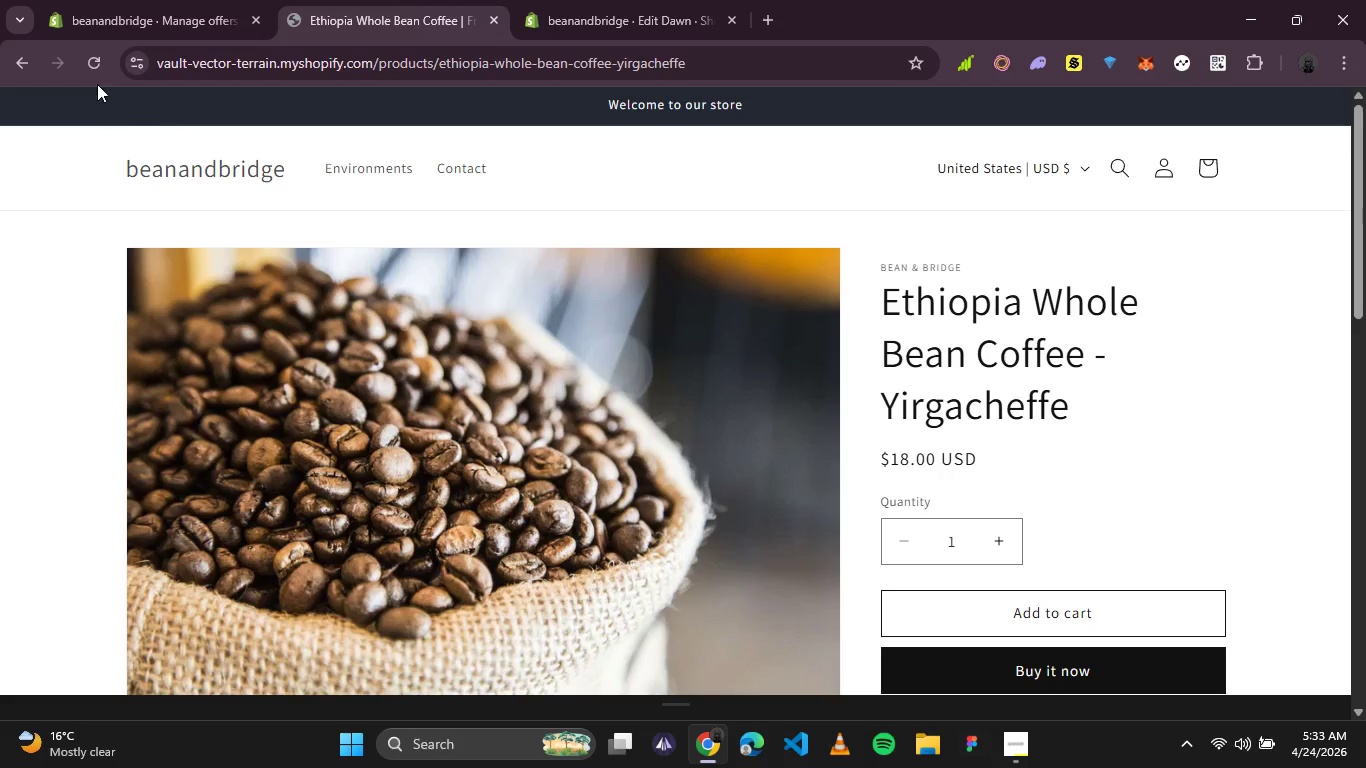 
left_click([95, 73])
 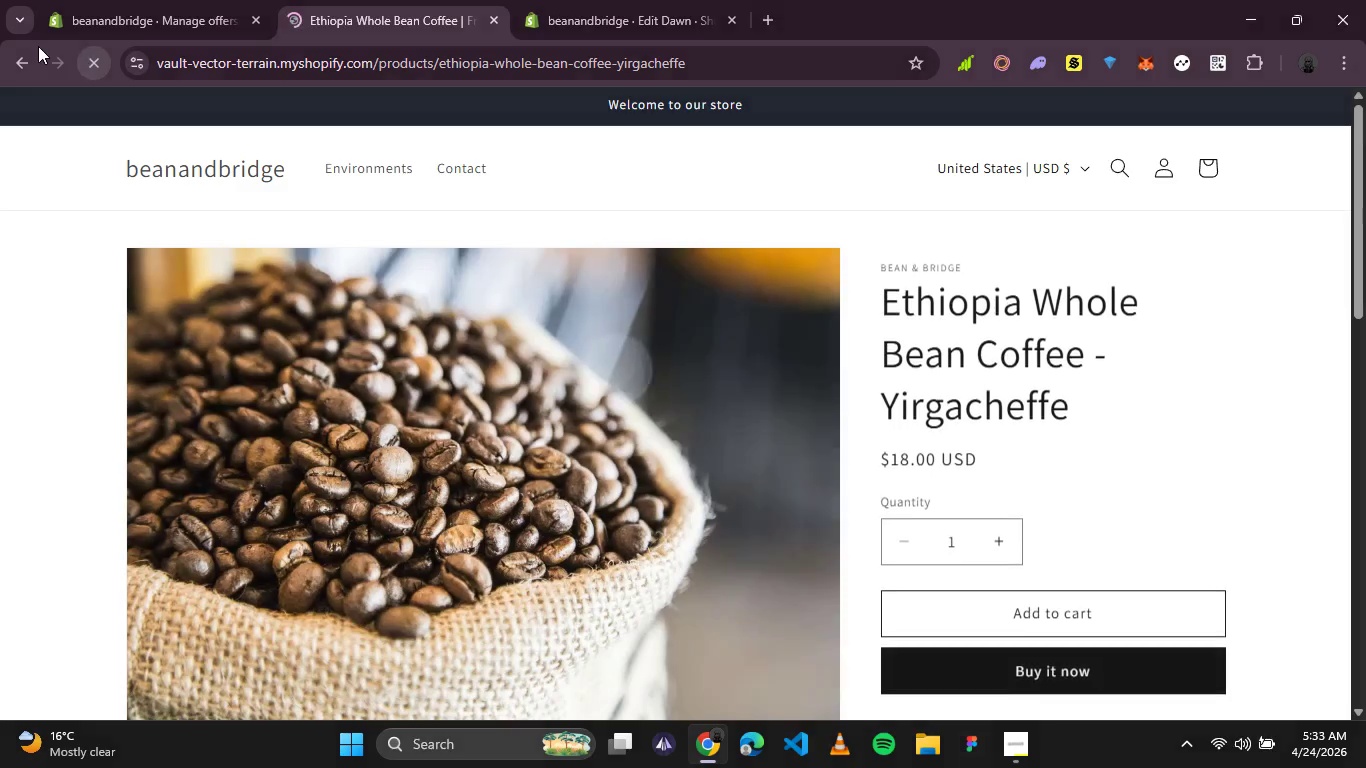 
scroll: coordinate [613, 194], scroll_direction: down, amount: 4.0
 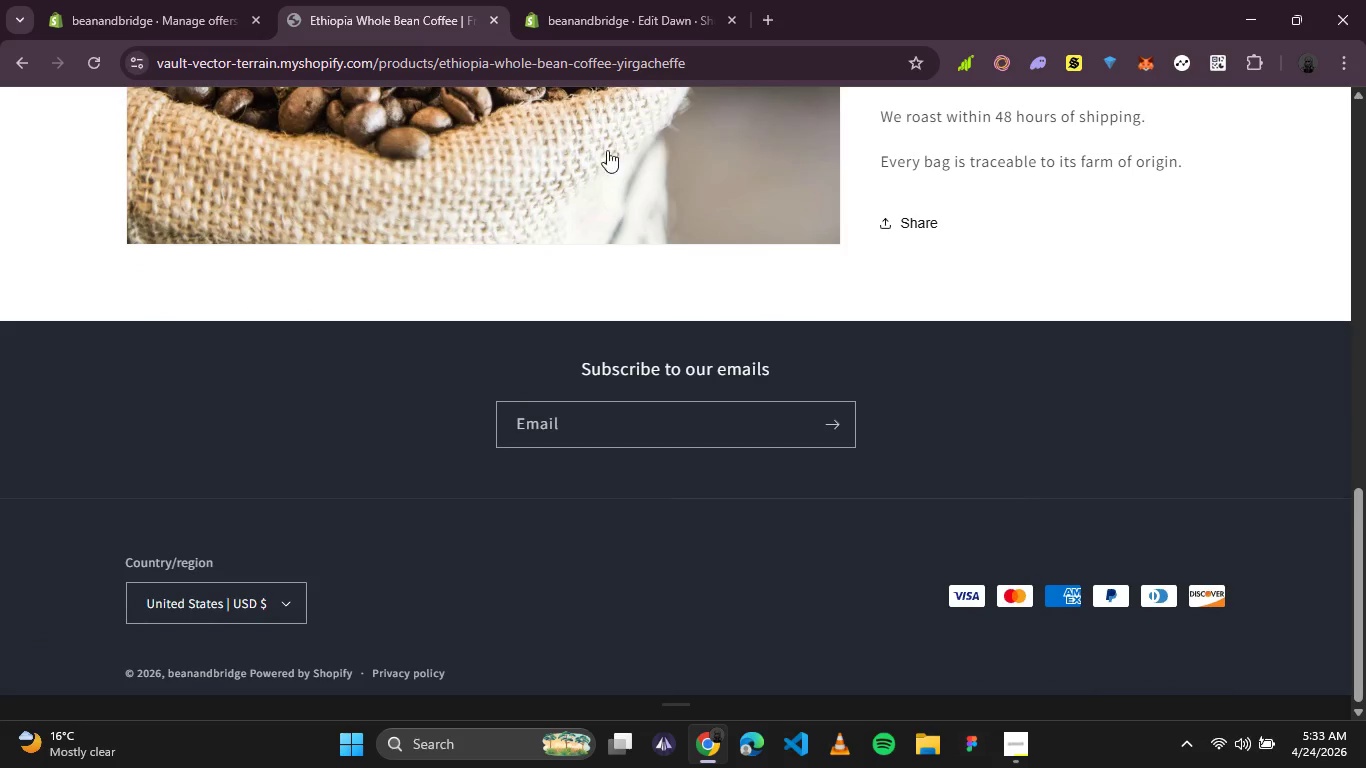 
left_click([566, 27])
 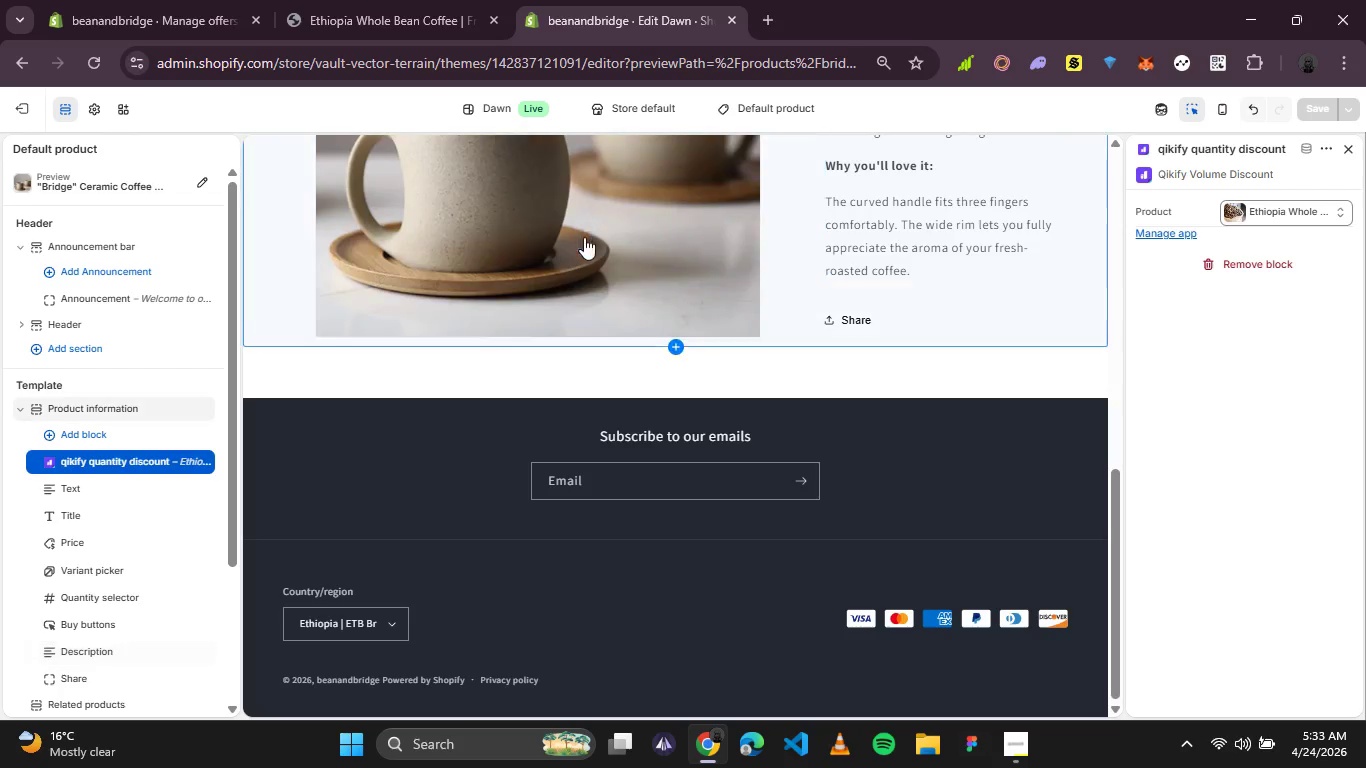 
scroll: coordinate [78, 602], scroll_direction: down, amount: 3.0
 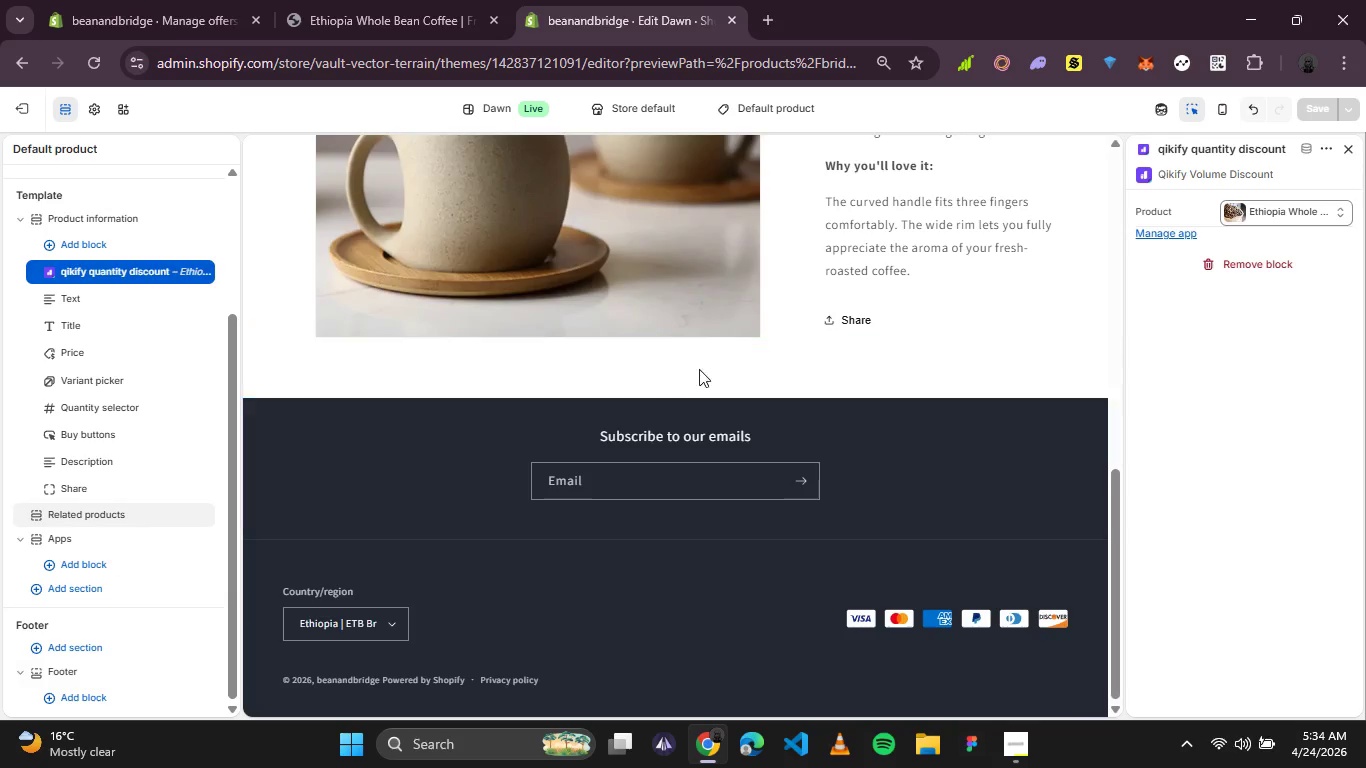 
wait(6.94)
 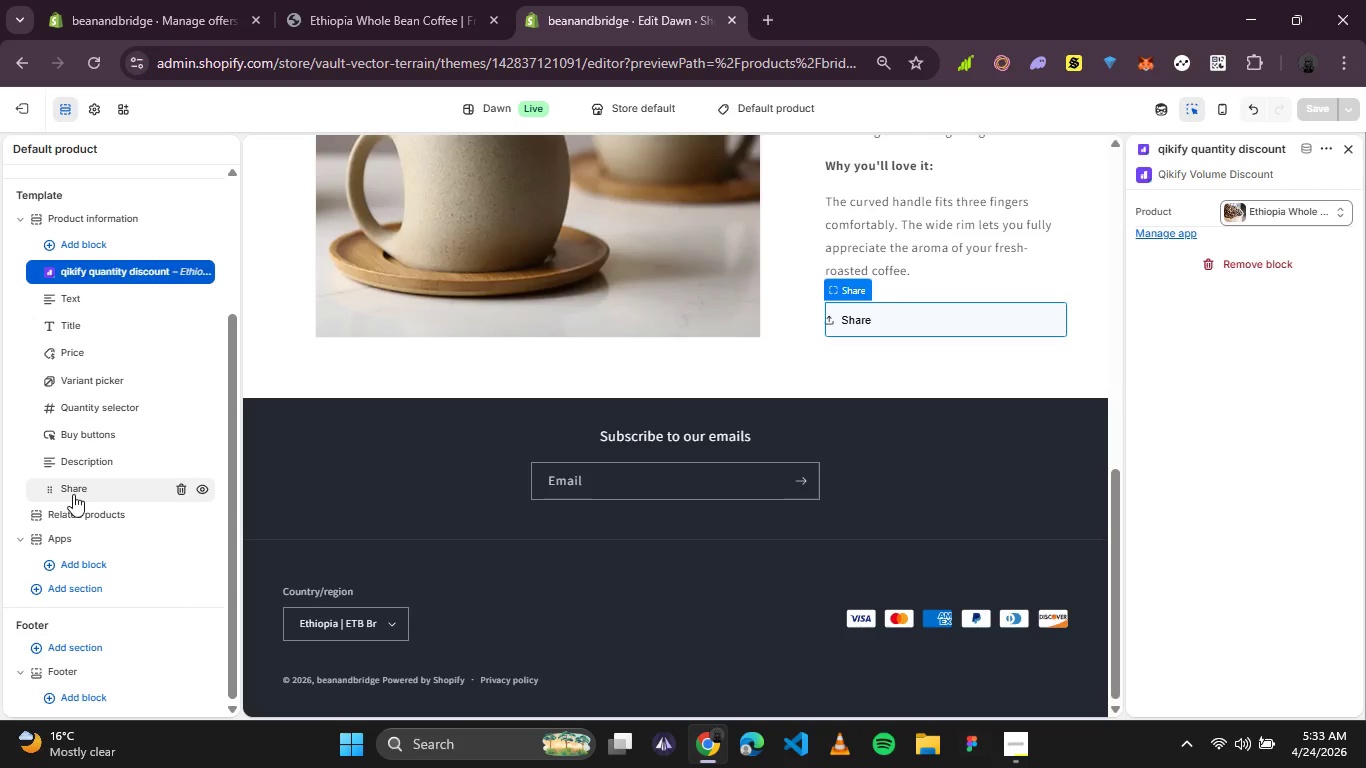 
left_click([673, 345])
 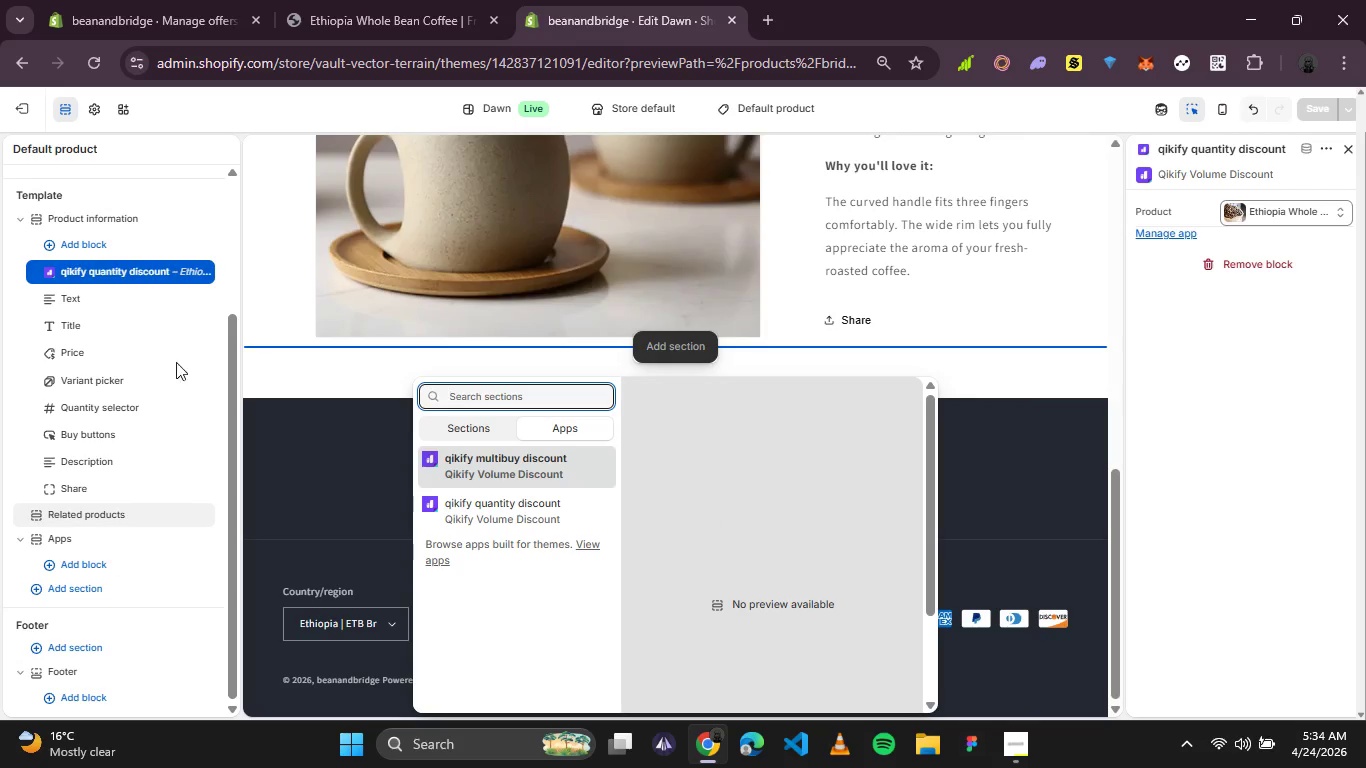 
left_click([148, 274])
 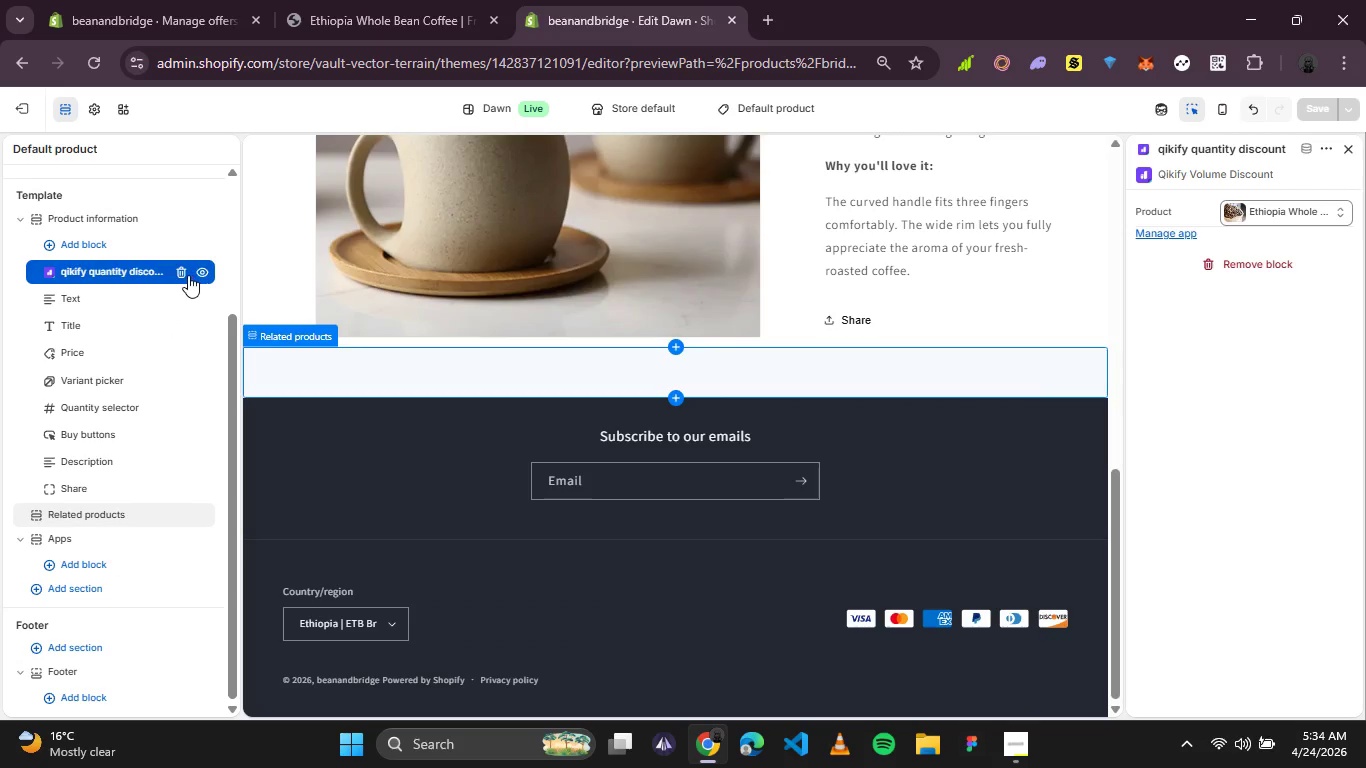 
left_click([181, 275])
 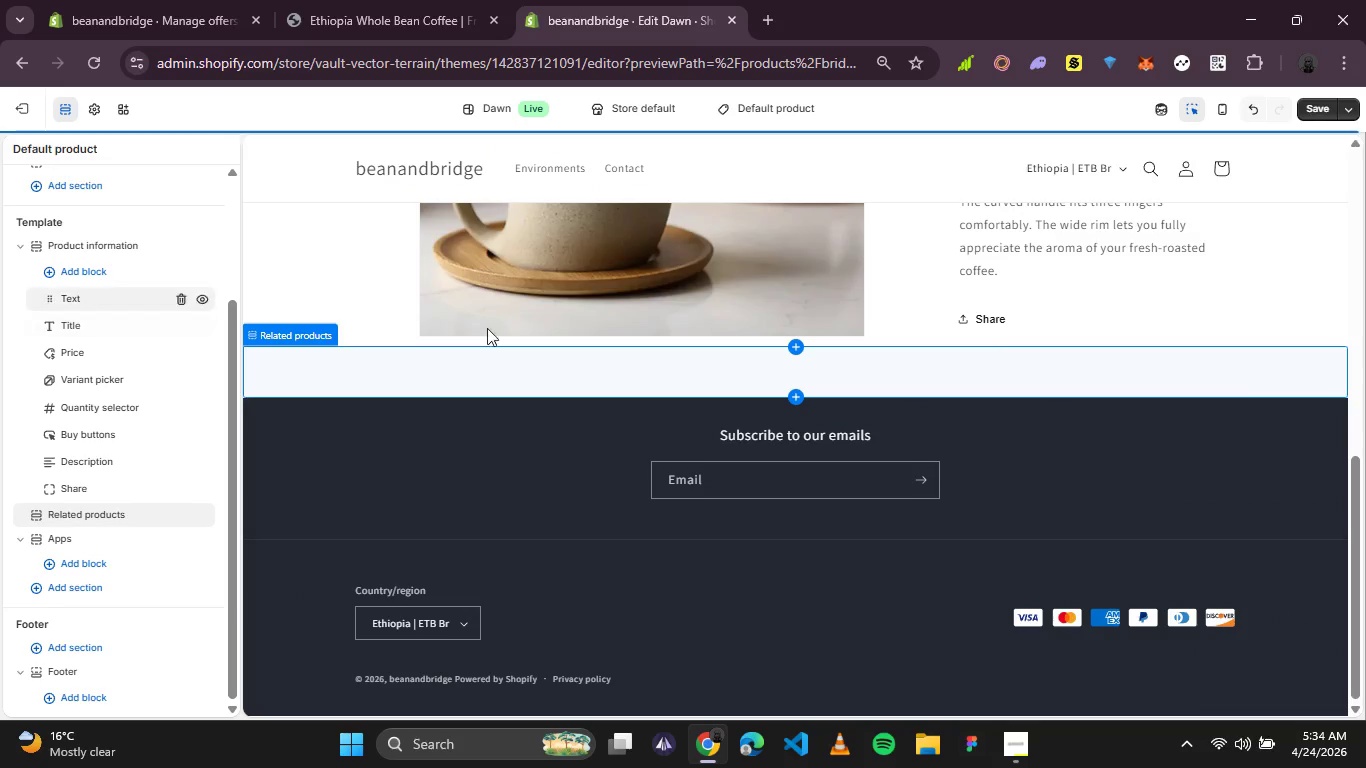 
scroll: coordinate [962, 400], scroll_direction: up, amount: 5.0
 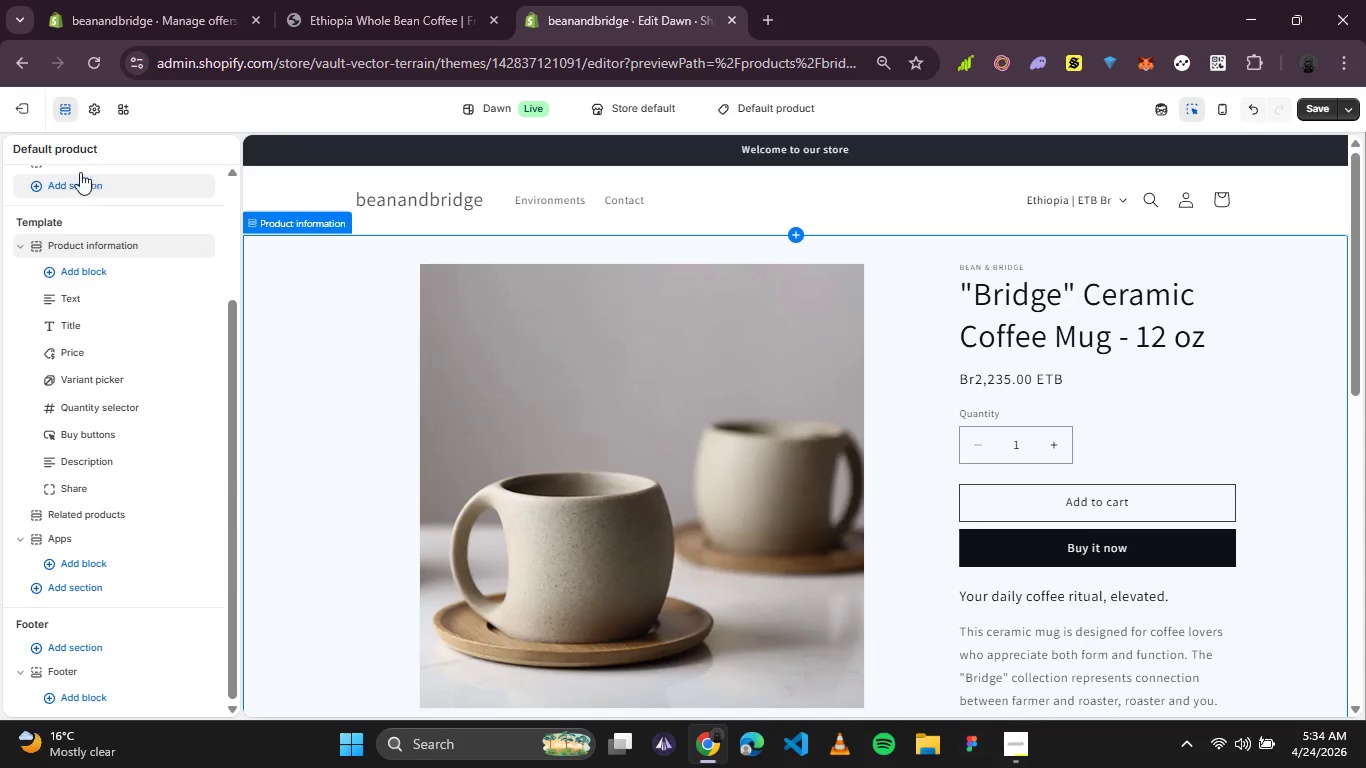 
left_click([37, 127])
 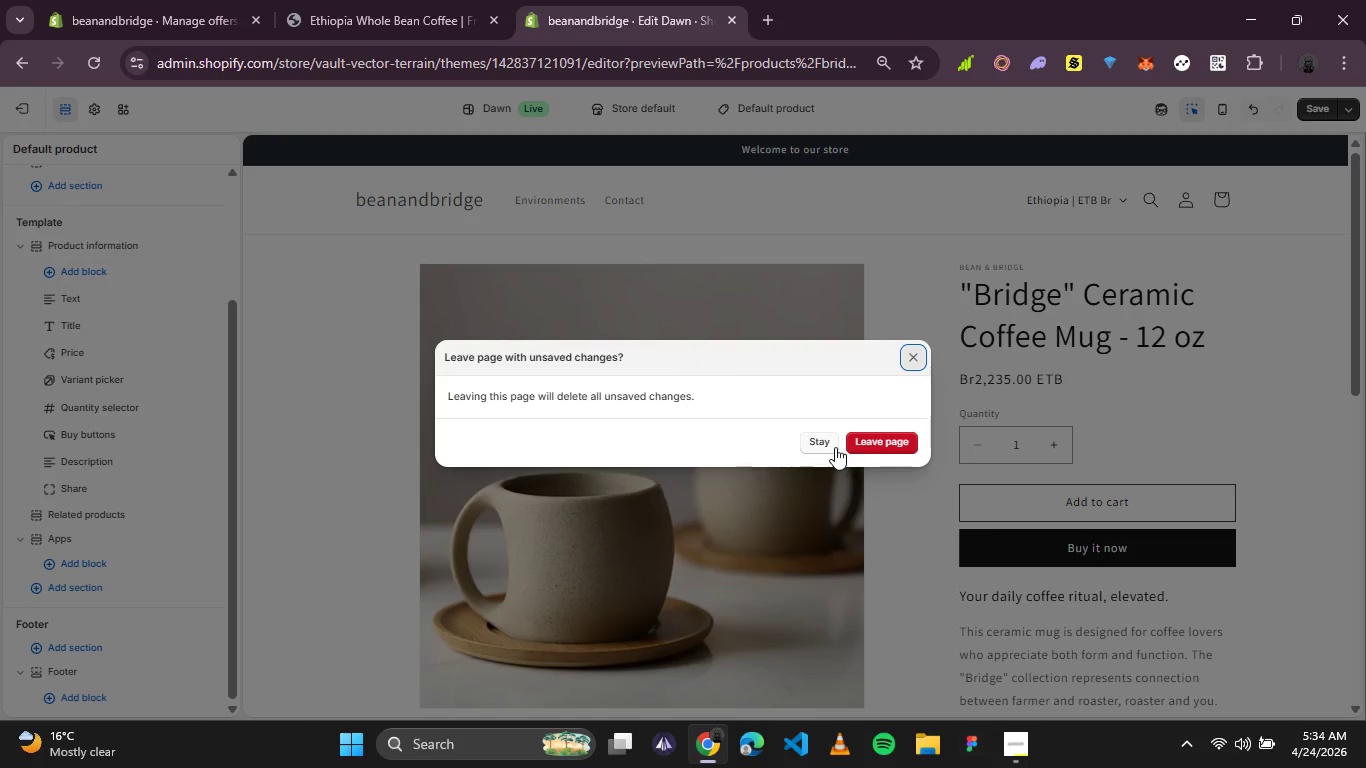 
left_click([816, 436])
 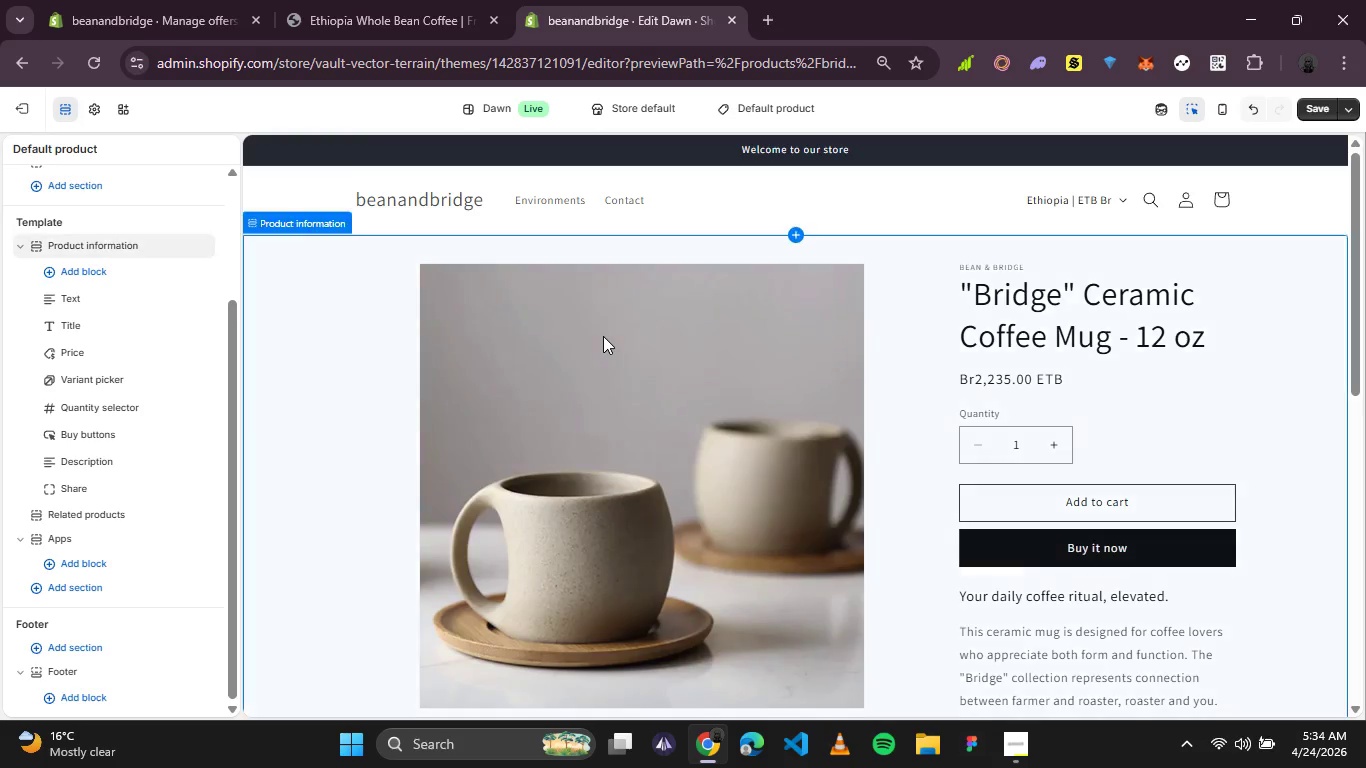 
scroll: coordinate [603, 336], scroll_direction: none, amount: 0.0
 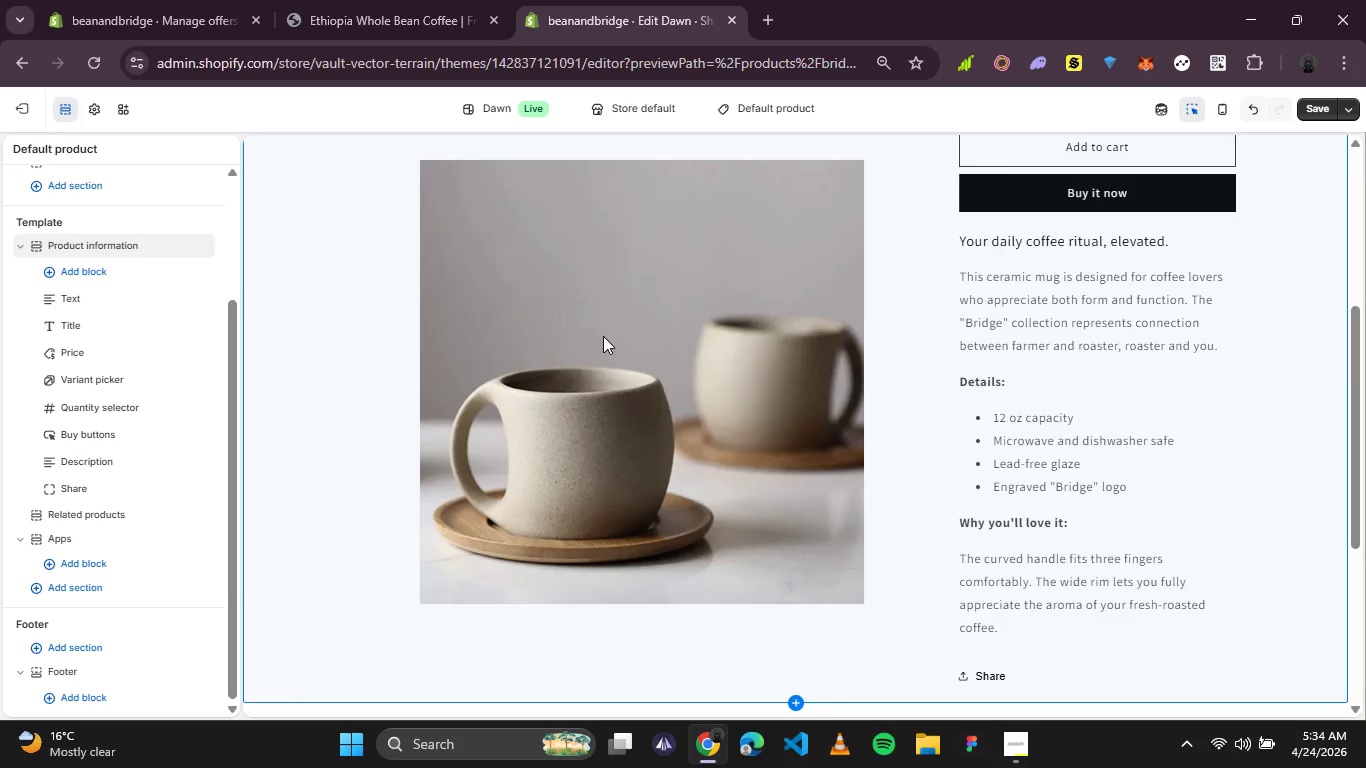 
scroll: coordinate [603, 336], scroll_direction: up, amount: 1.0
 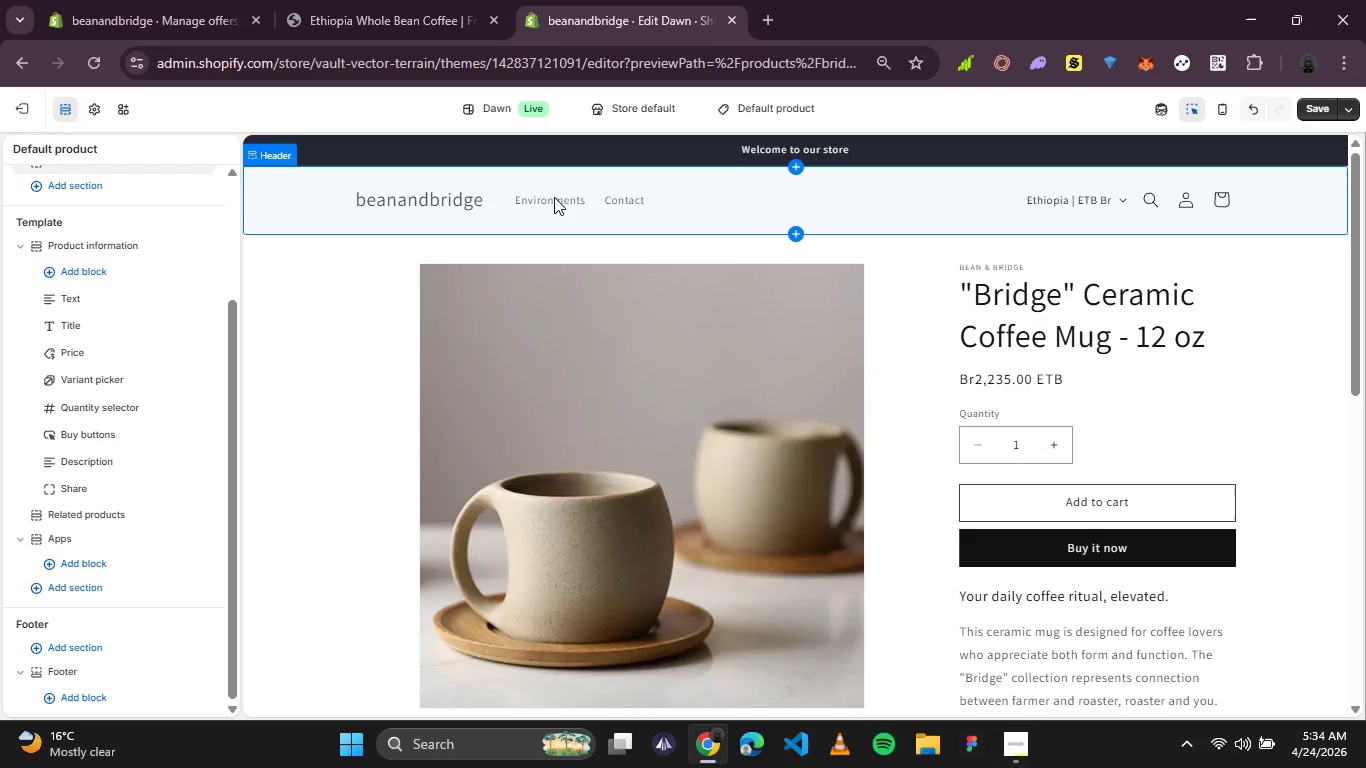 
scroll: coordinate [927, 248], scroll_direction: down, amount: 1.0
 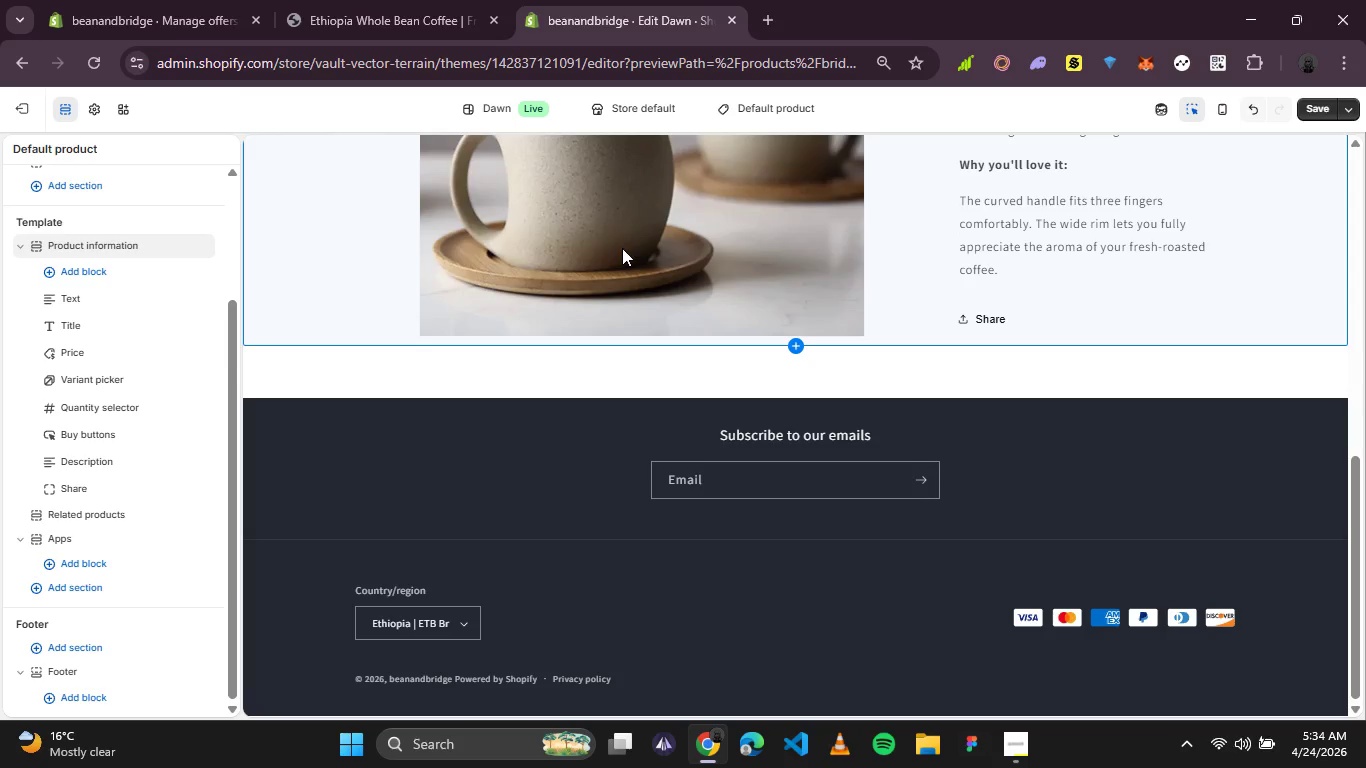 
scroll: coordinate [735, 273], scroll_direction: up, amount: 1.0
 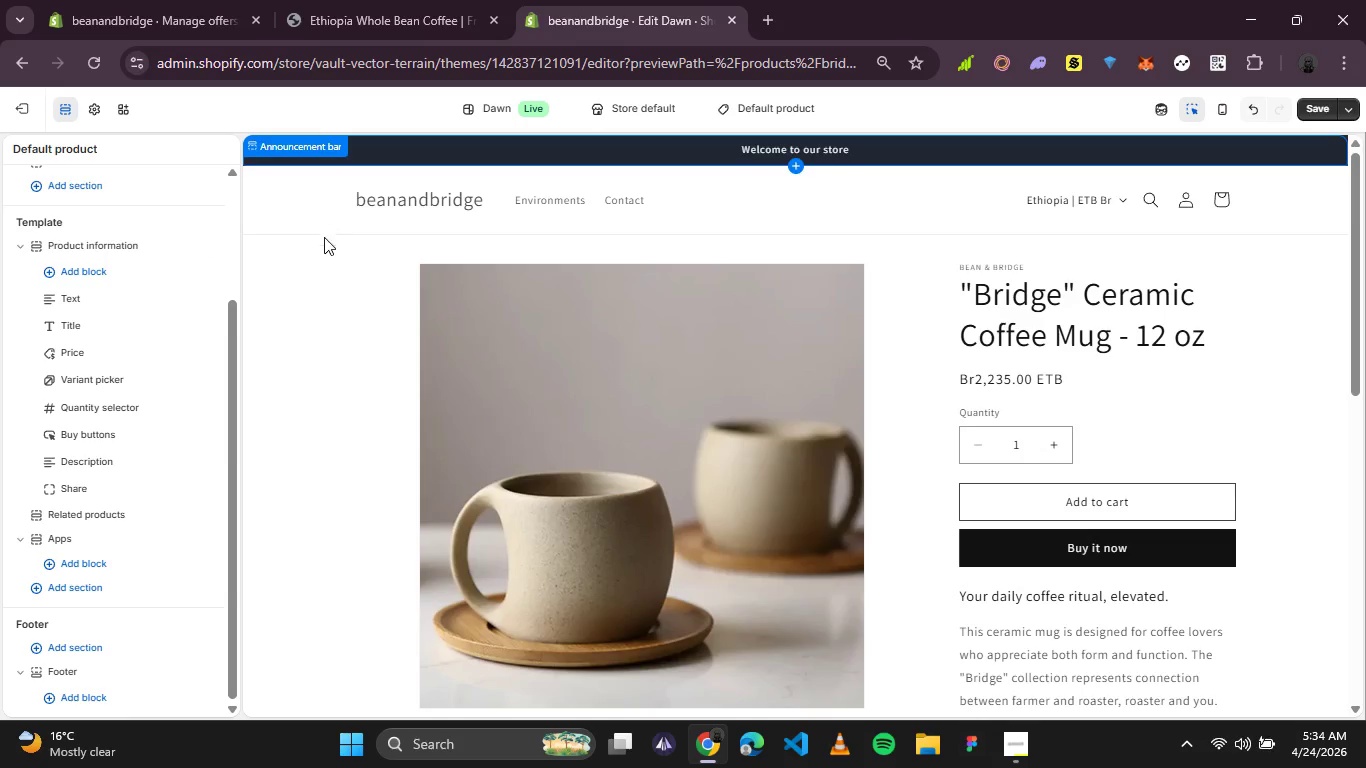 
scroll: coordinate [665, 374], scroll_direction: none, amount: 0.0
 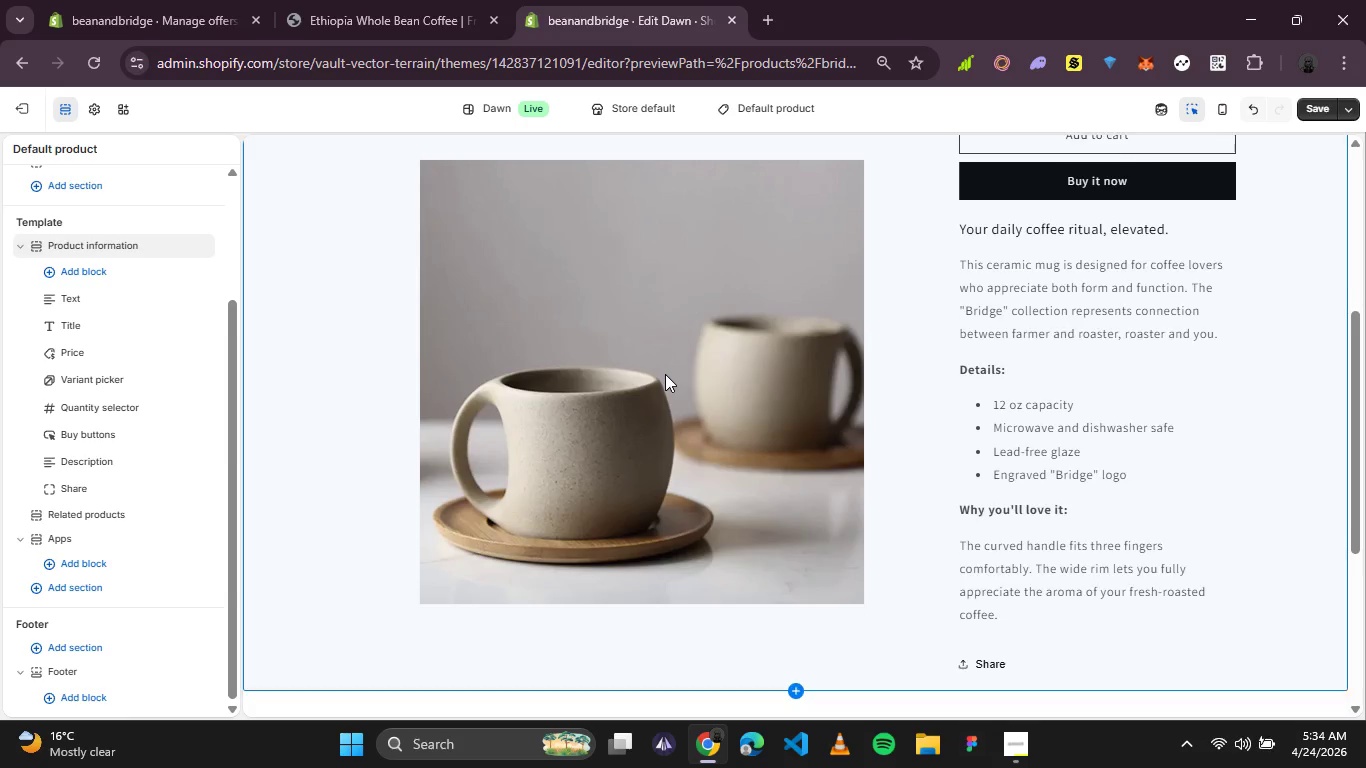 
scroll: coordinate [665, 374], scroll_direction: down, amount: 2.0
 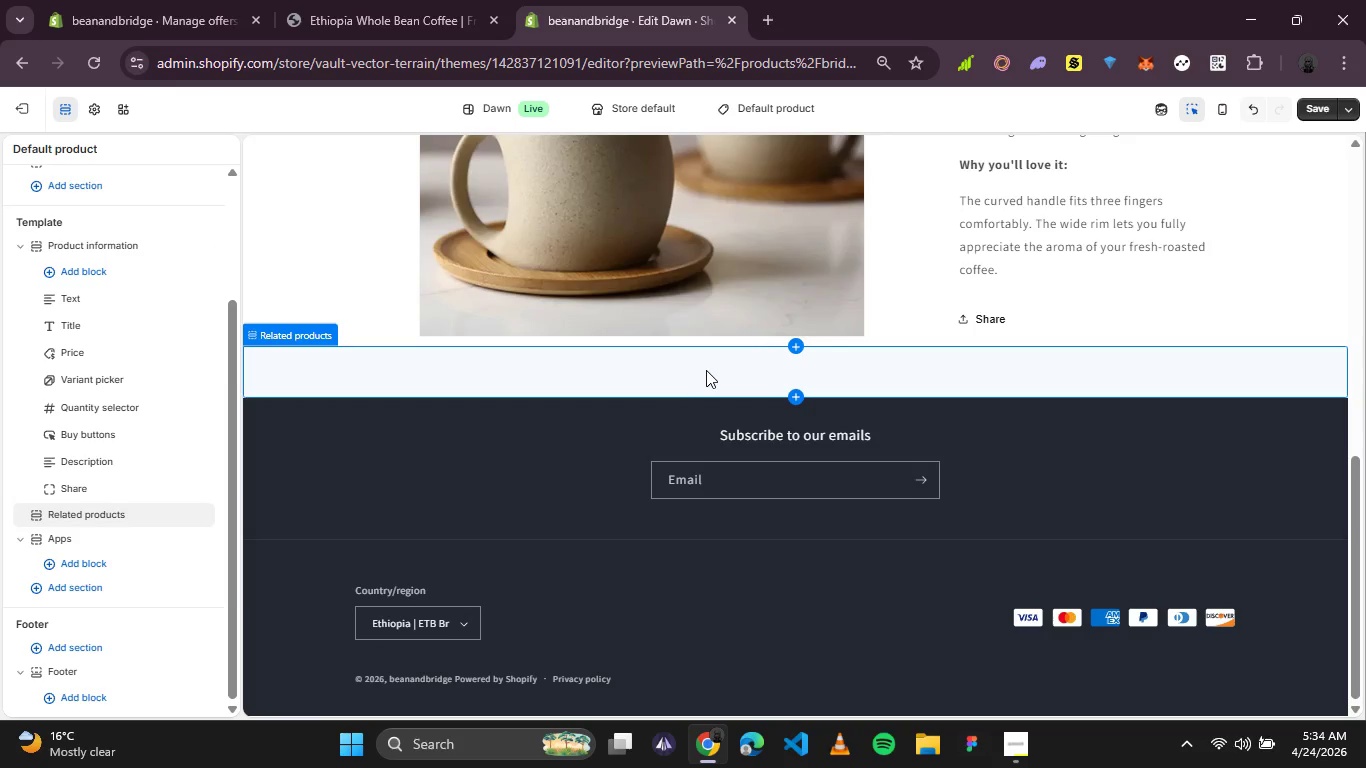 
left_click([706, 370])
 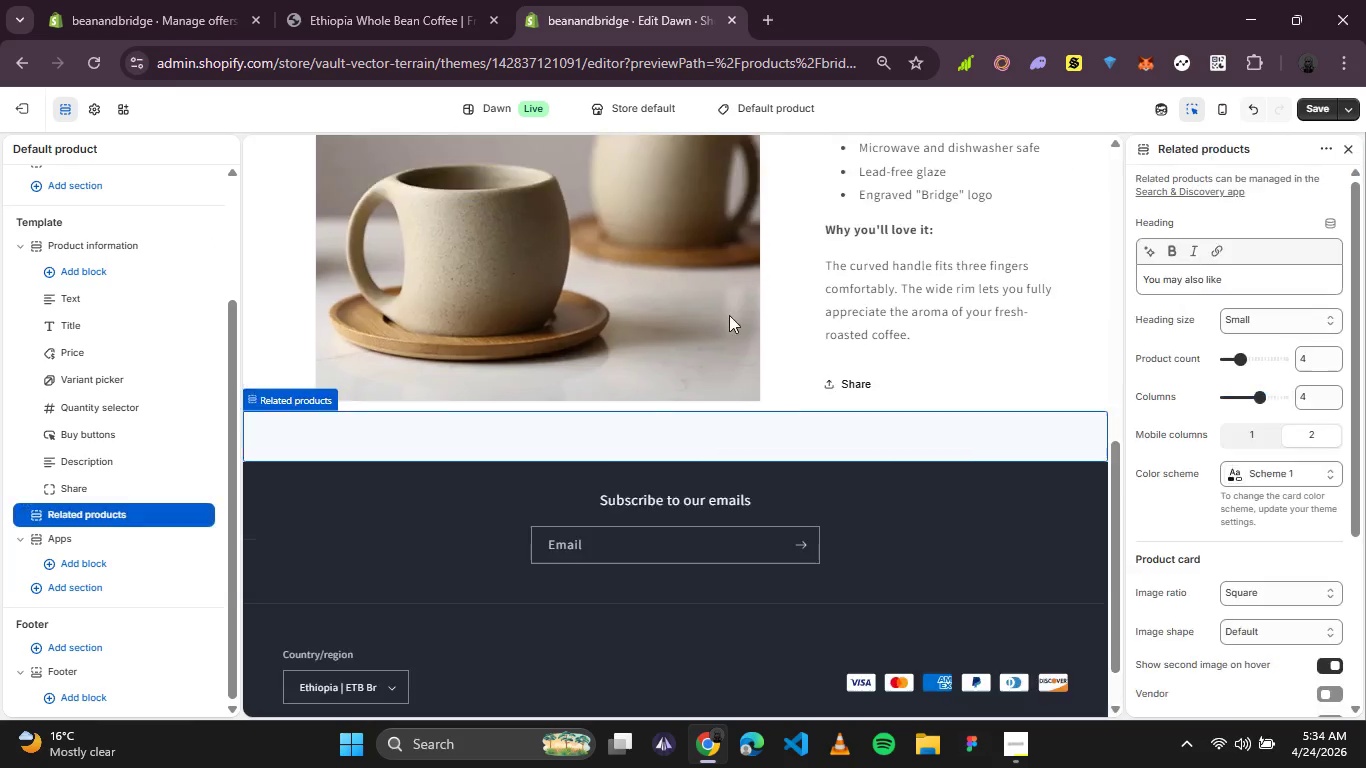 
mouse_move([710, 290])
 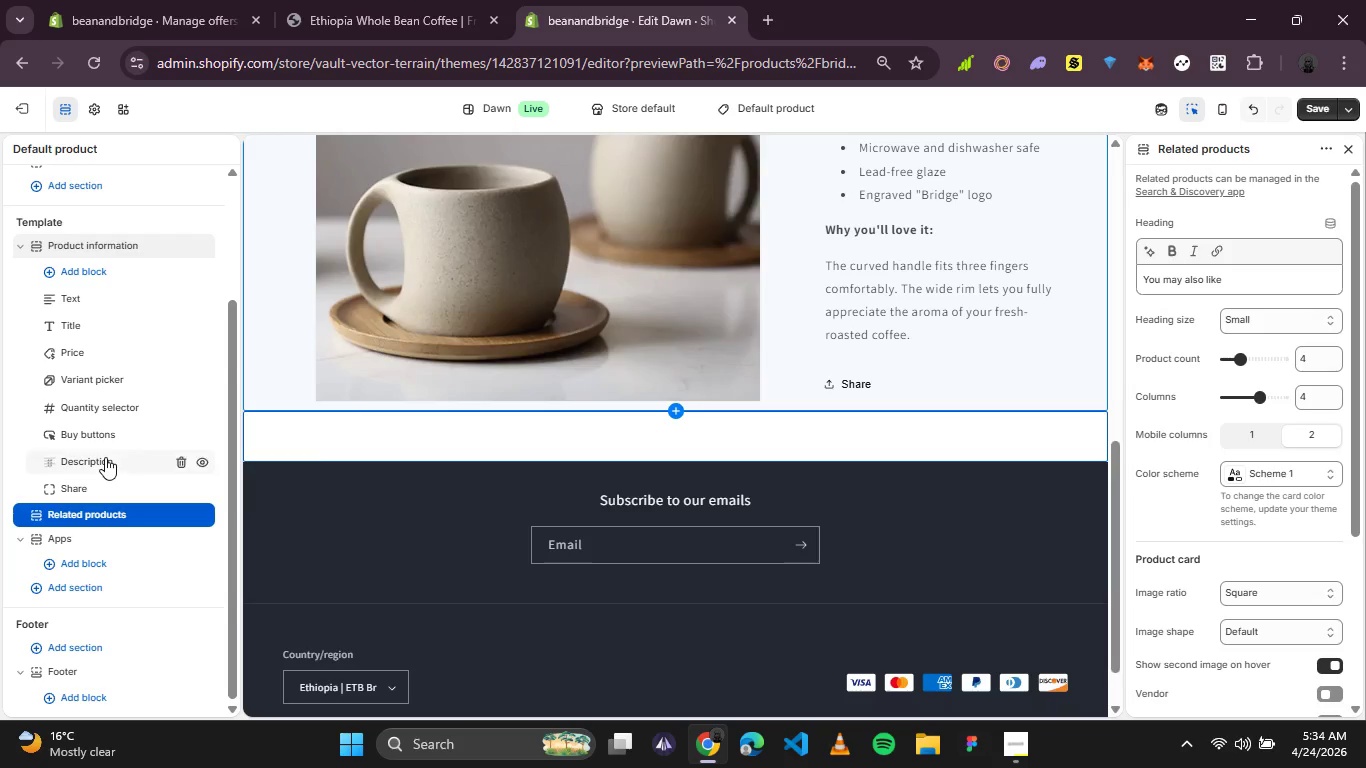 
scroll: coordinate [107, 455], scroll_direction: up, amount: 2.0
 